 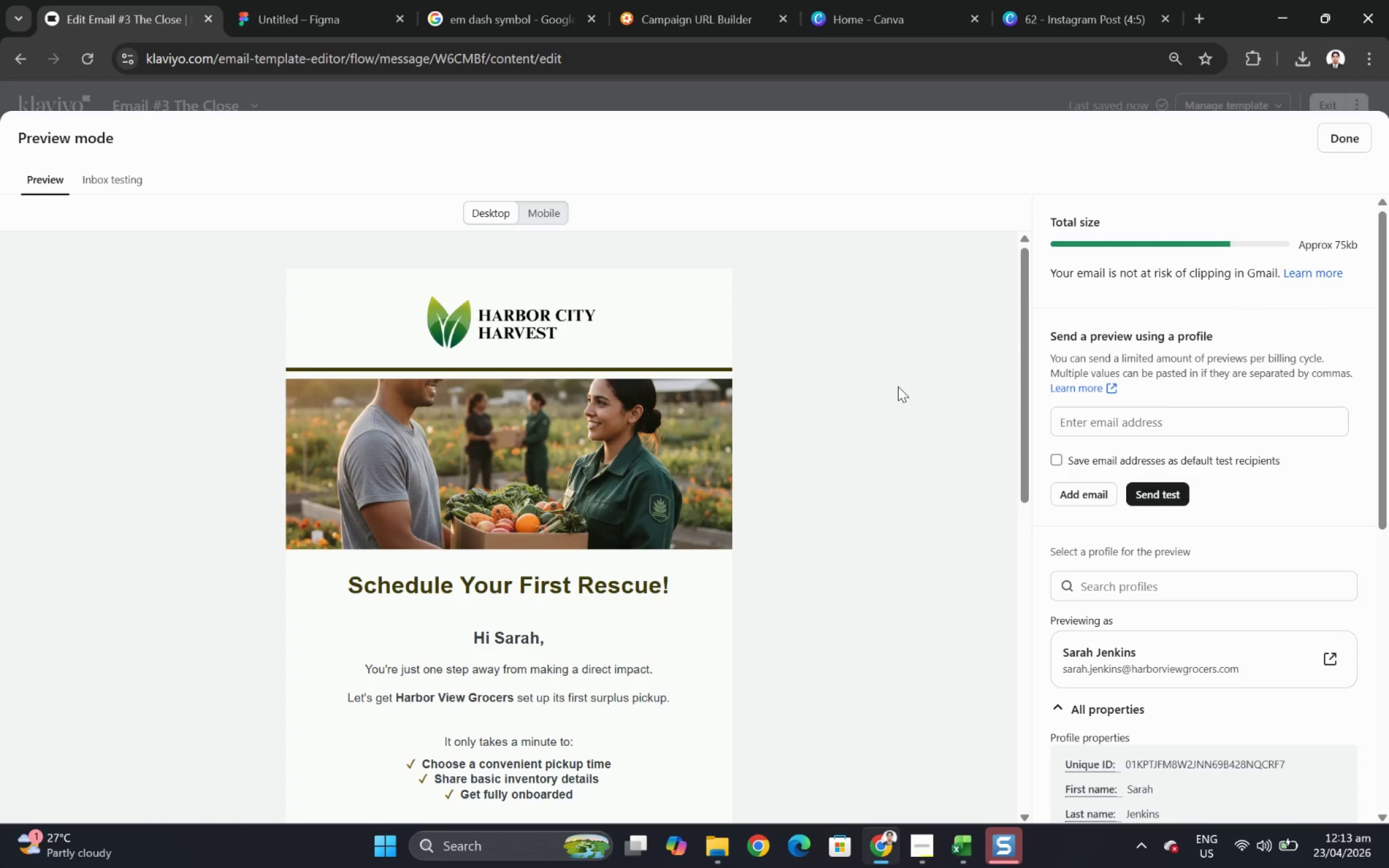 
key(F12)
 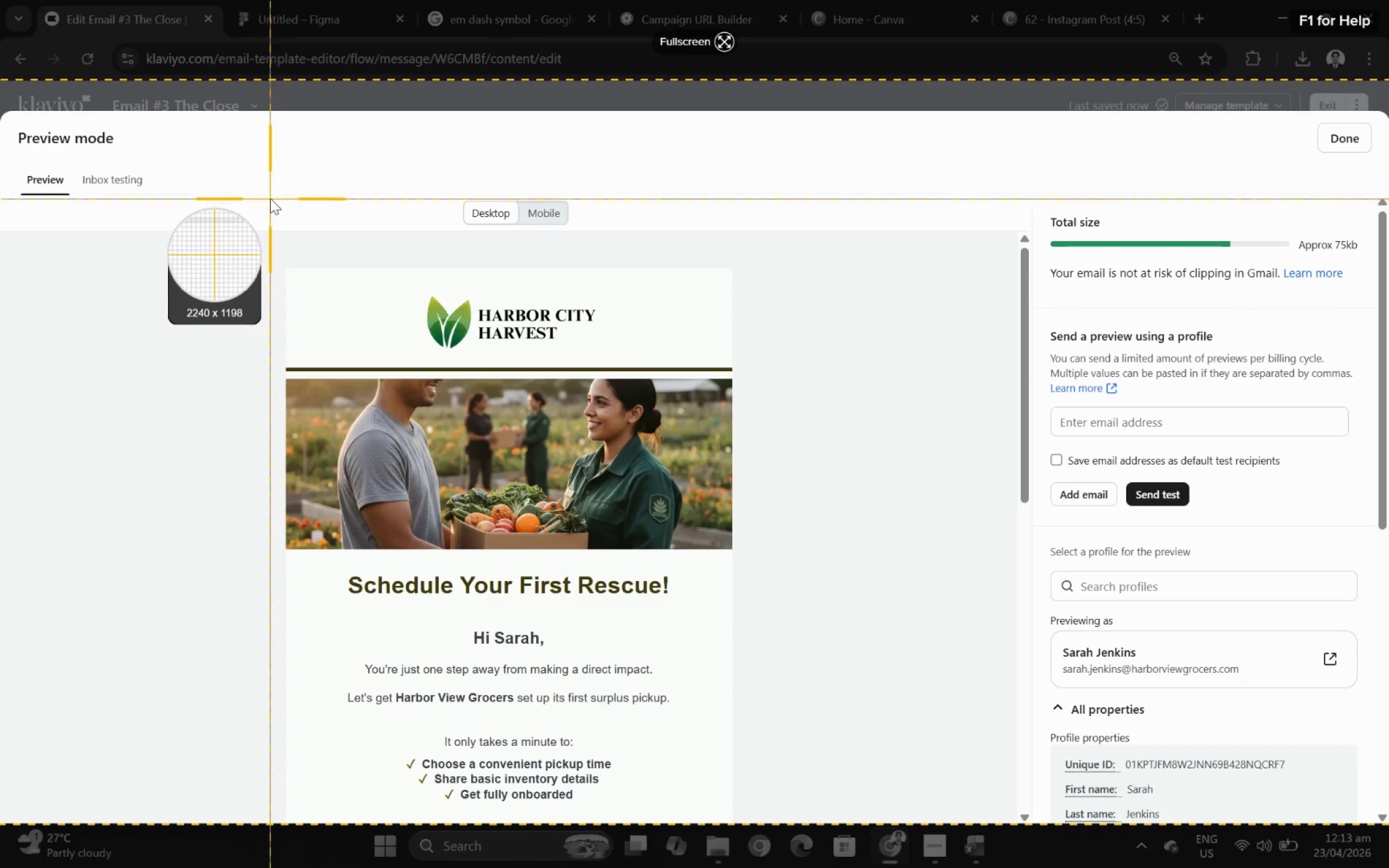 
left_click_drag(start_coordinate=[270, 195], to_coordinate=[751, 800])
 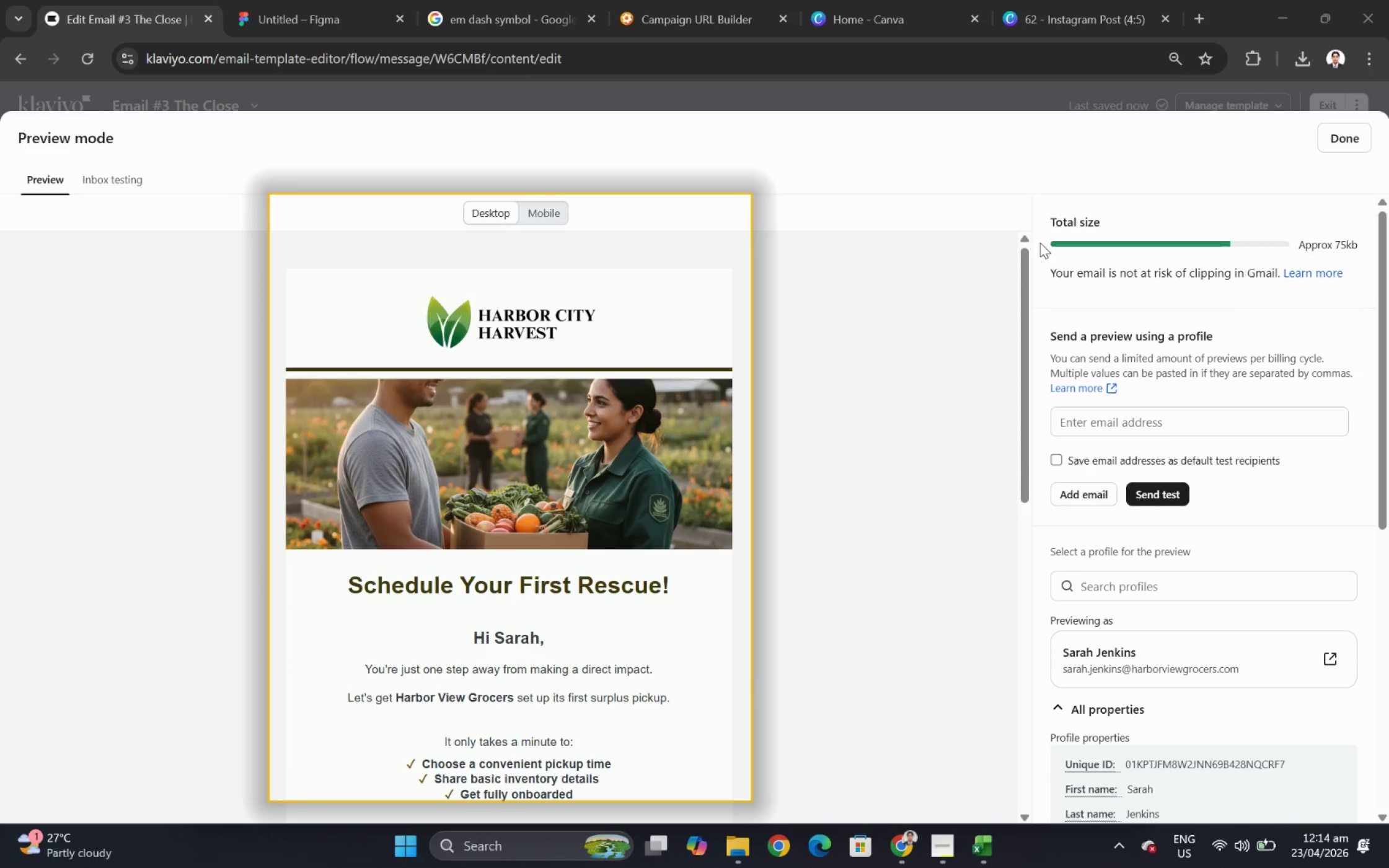 
left_click_drag(start_coordinate=[1028, 251], to_coordinate=[1005, 510])
 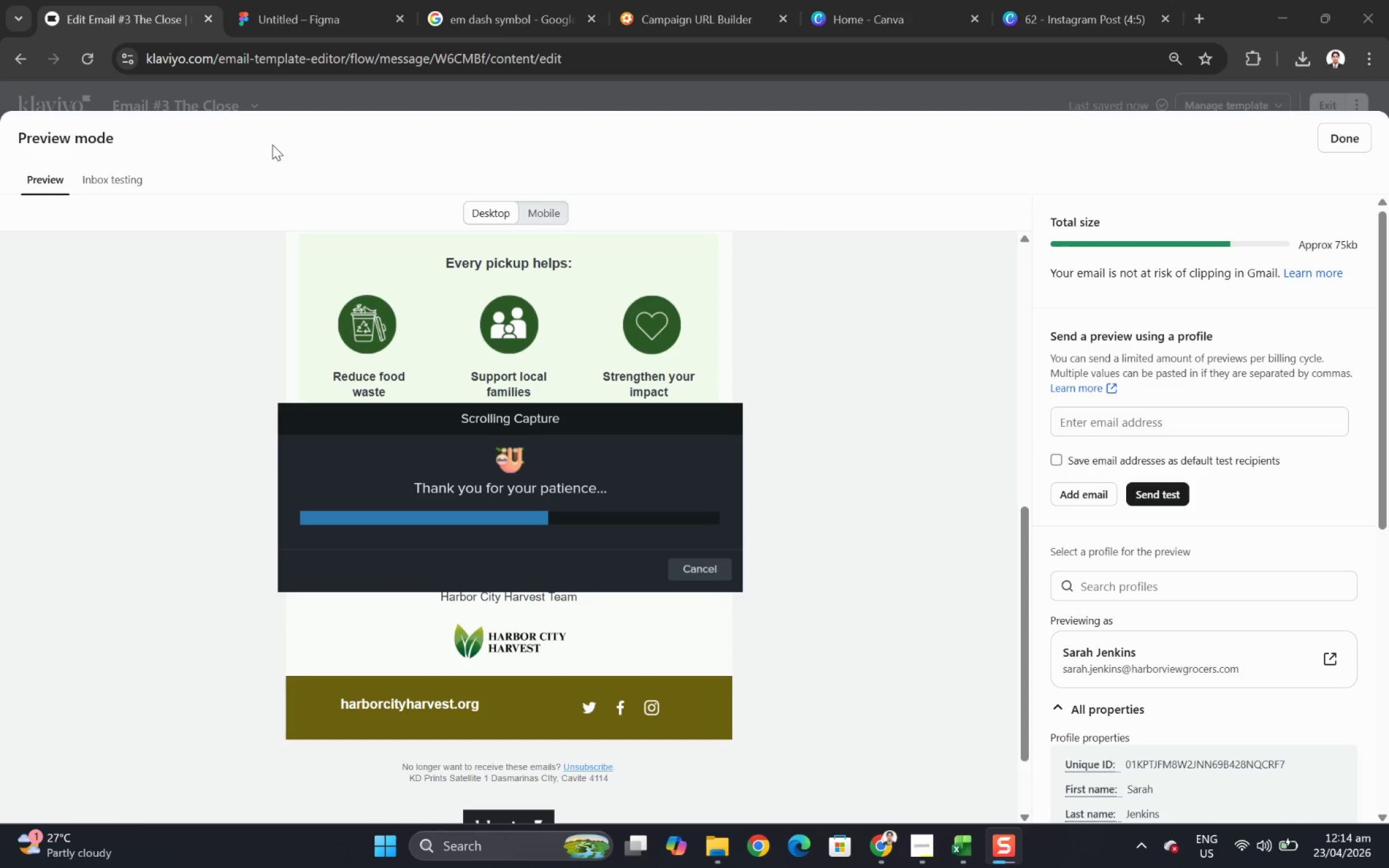 
wait(6.61)
 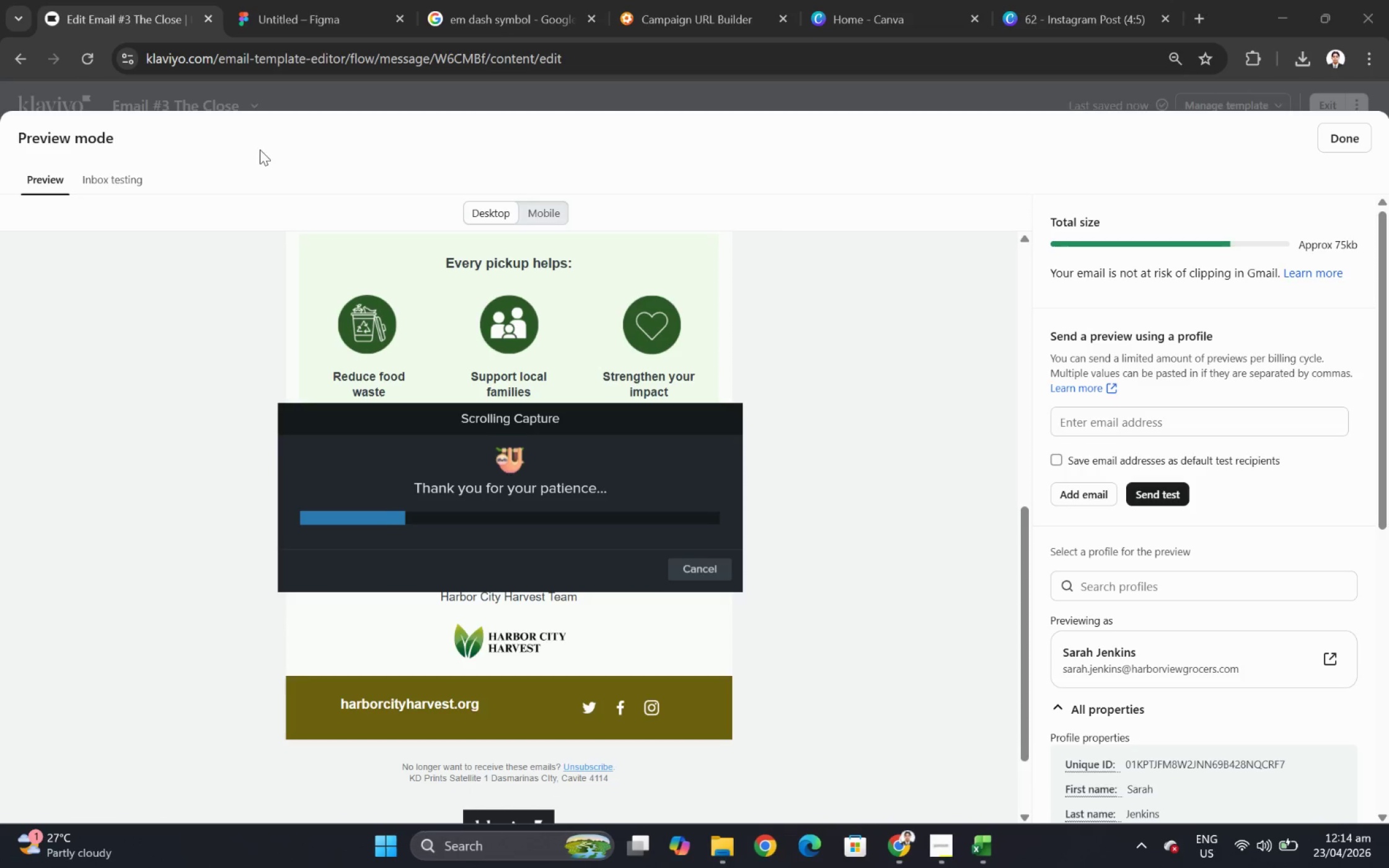 
key(Control+C)
 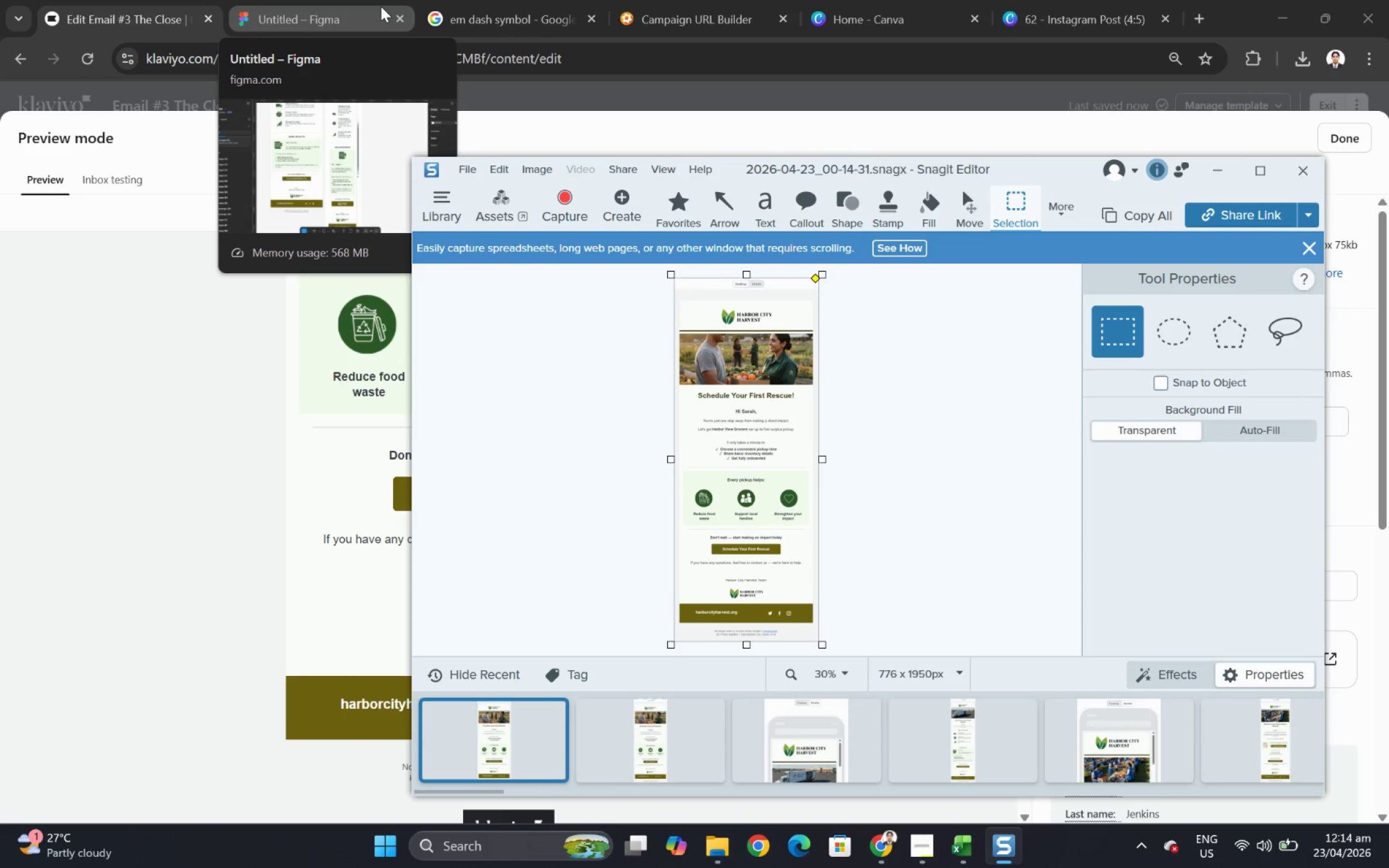 
left_click([381, 6])
 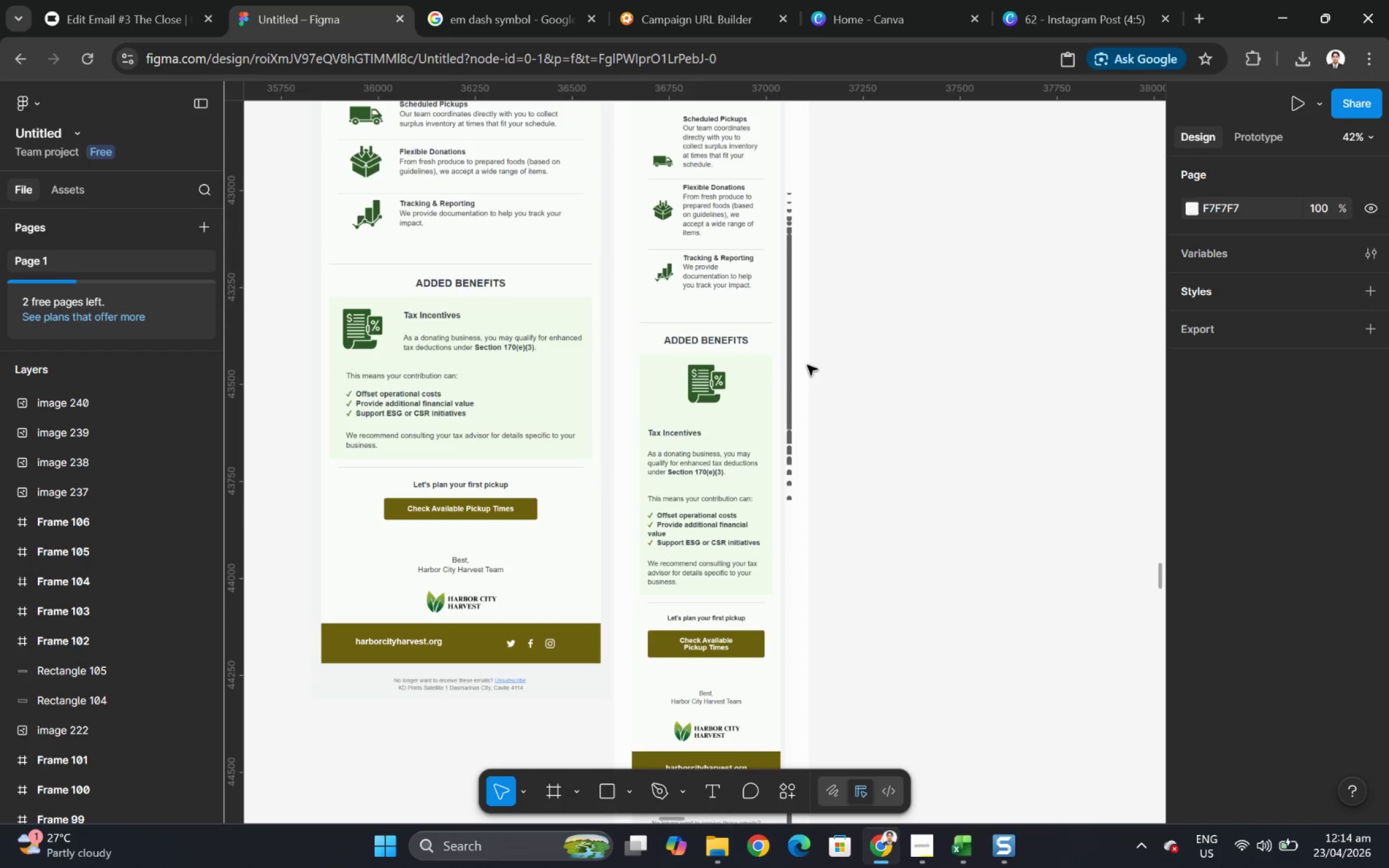 
scroll: coordinate [757, 421], scroll_direction: up, amount: 10.0
 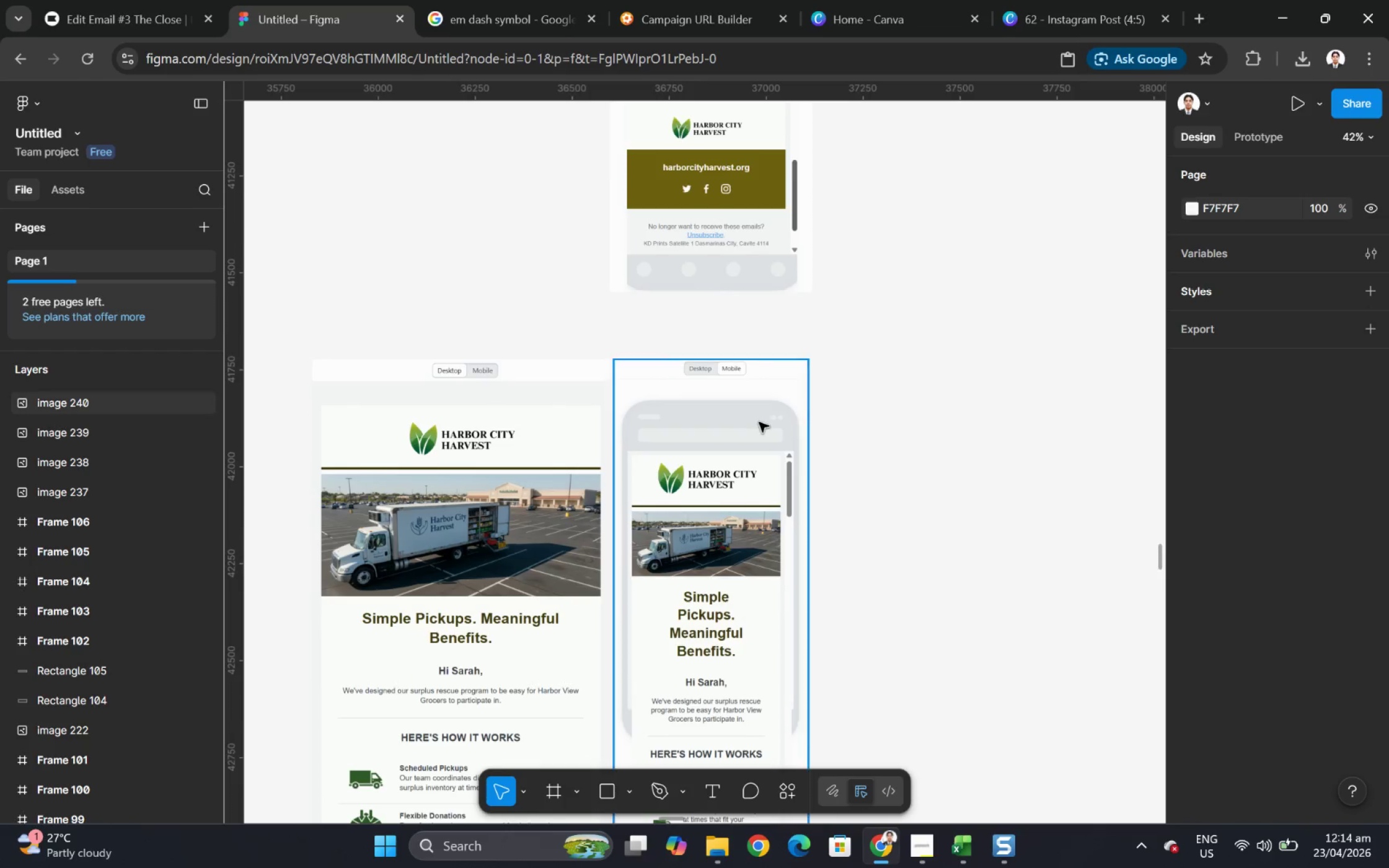 
scroll: coordinate [757, 420], scroll_direction: down, amount: 17.0
 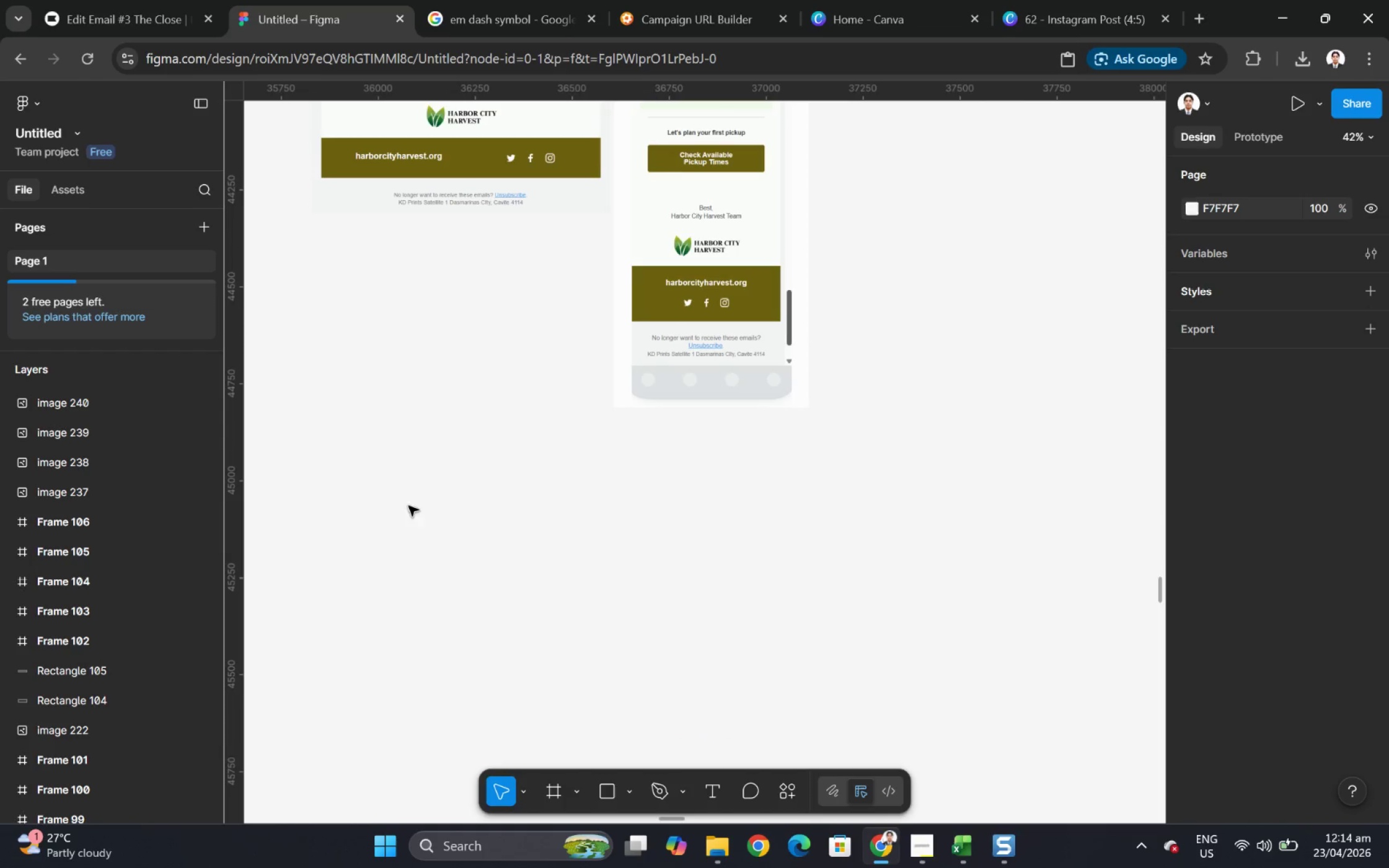 
left_click_drag(start_coordinate=[418, 521], to_coordinate=[423, 528])
 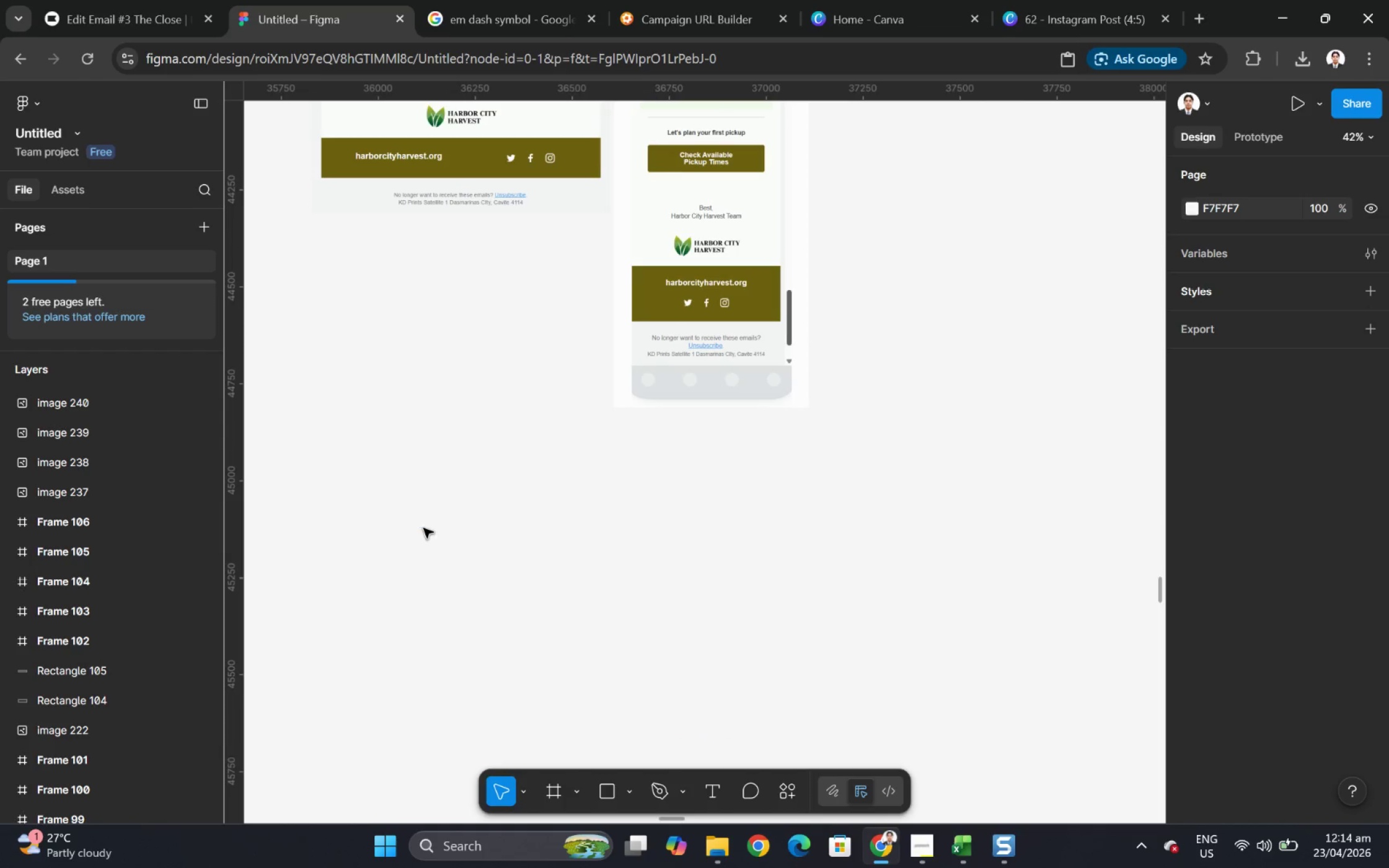 
key(Control+ControlLeft)
 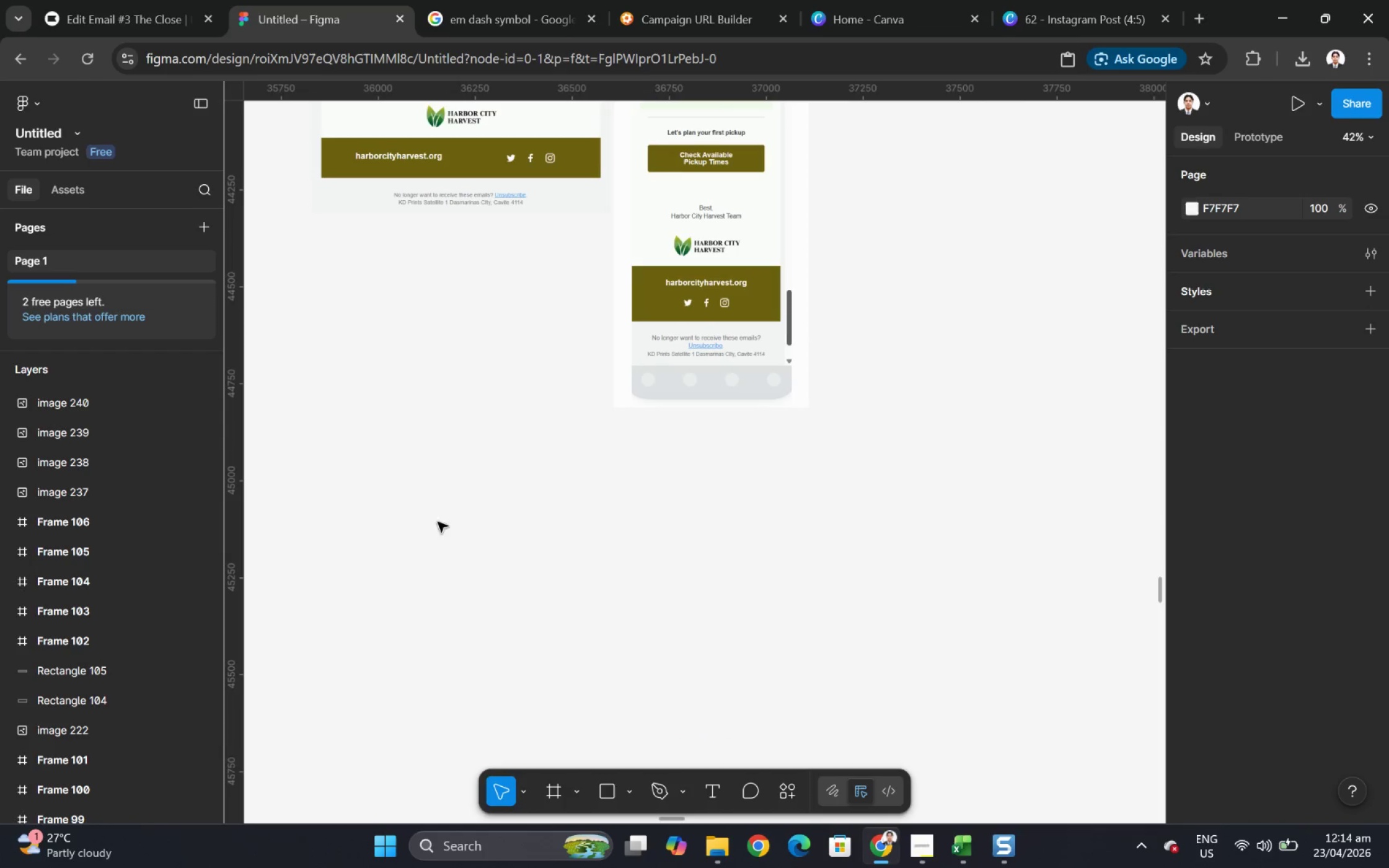 
key(Control+V)
 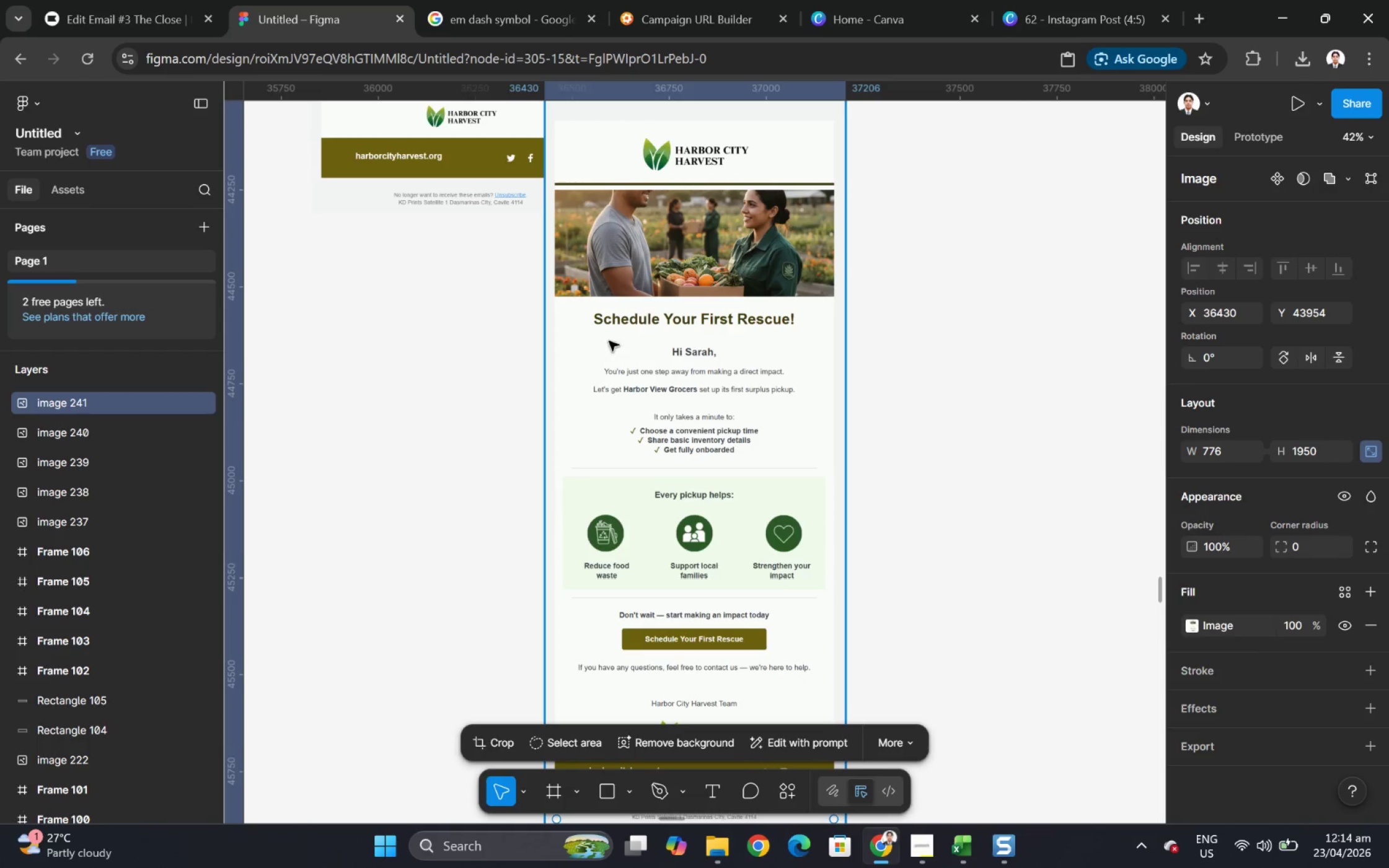 
left_click_drag(start_coordinate=[672, 267], to_coordinate=[490, 564])
 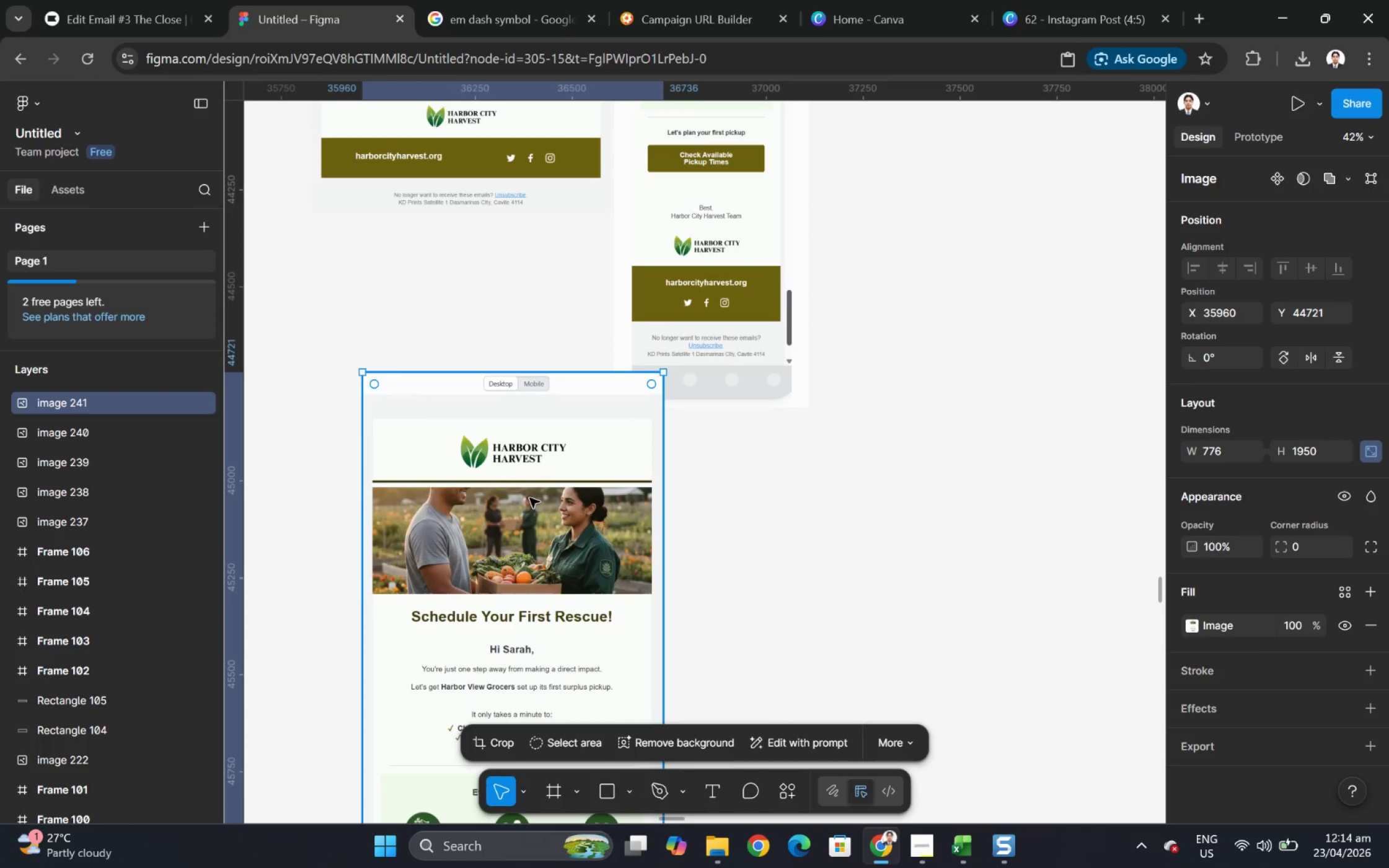 
left_click_drag(start_coordinate=[530, 498], to_coordinate=[475, 564])
 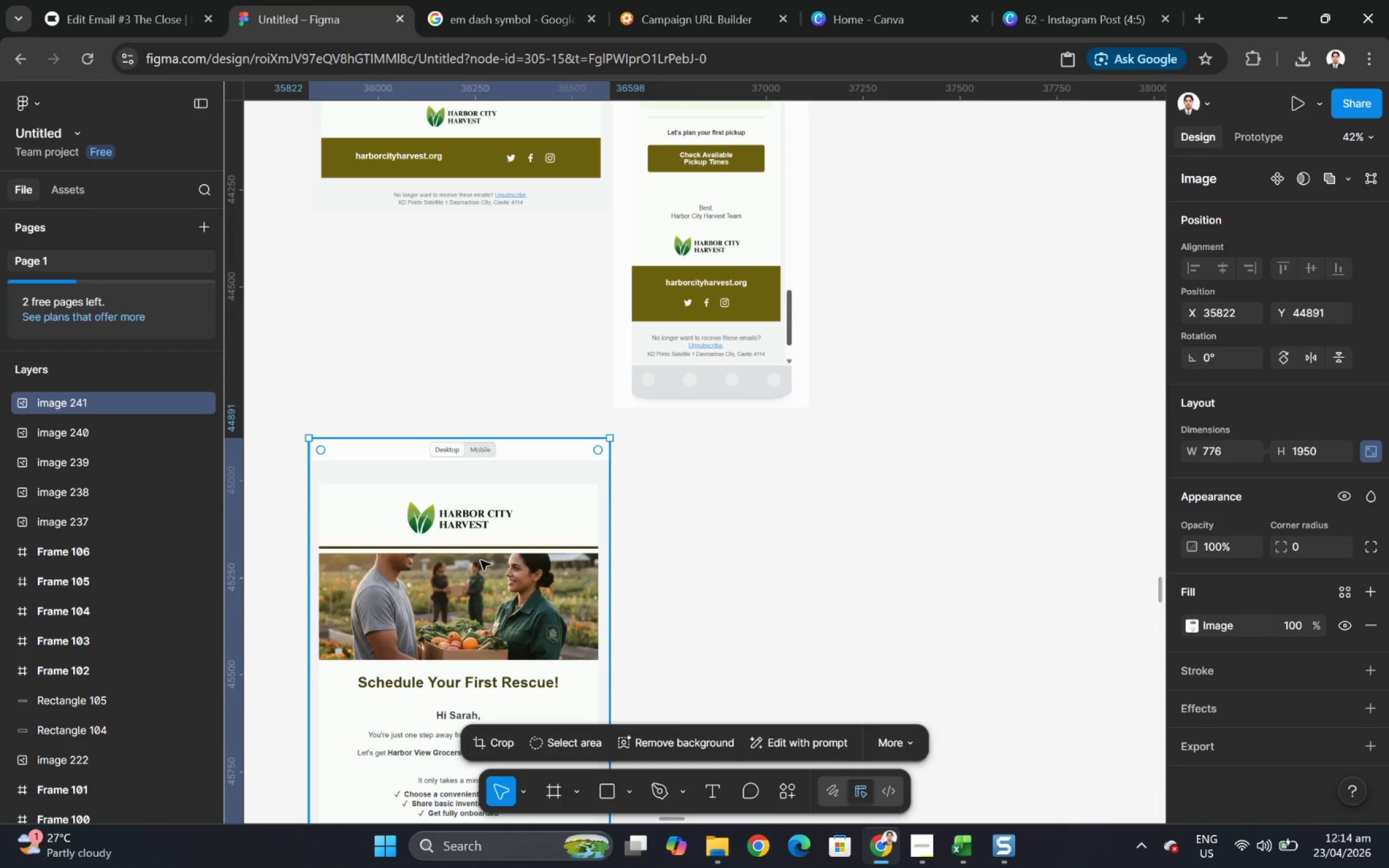 
left_click_drag(start_coordinate=[480, 560], to_coordinate=[480, 596])
 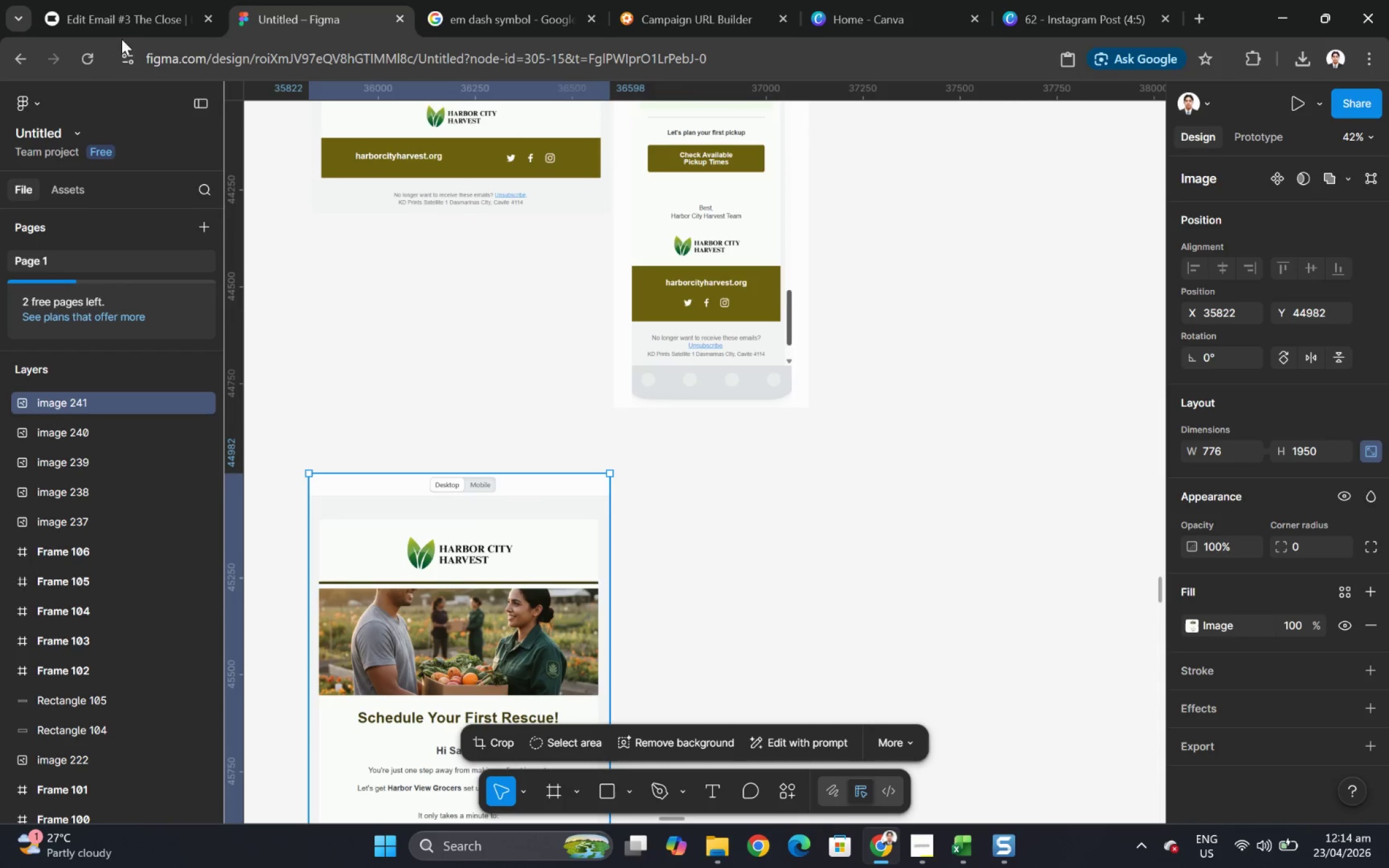 
left_click([126, 17])
 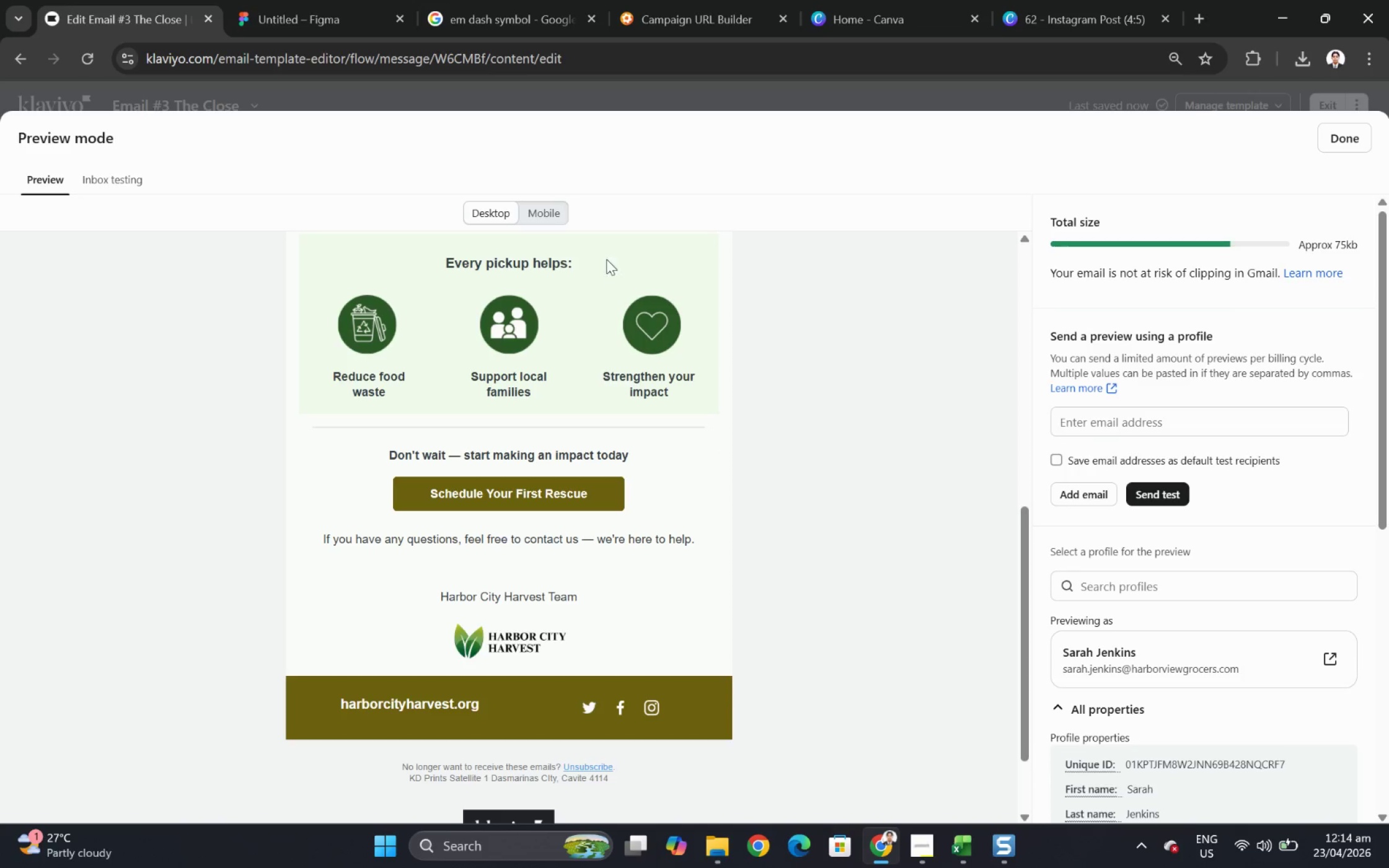 
left_click([552, 217])
 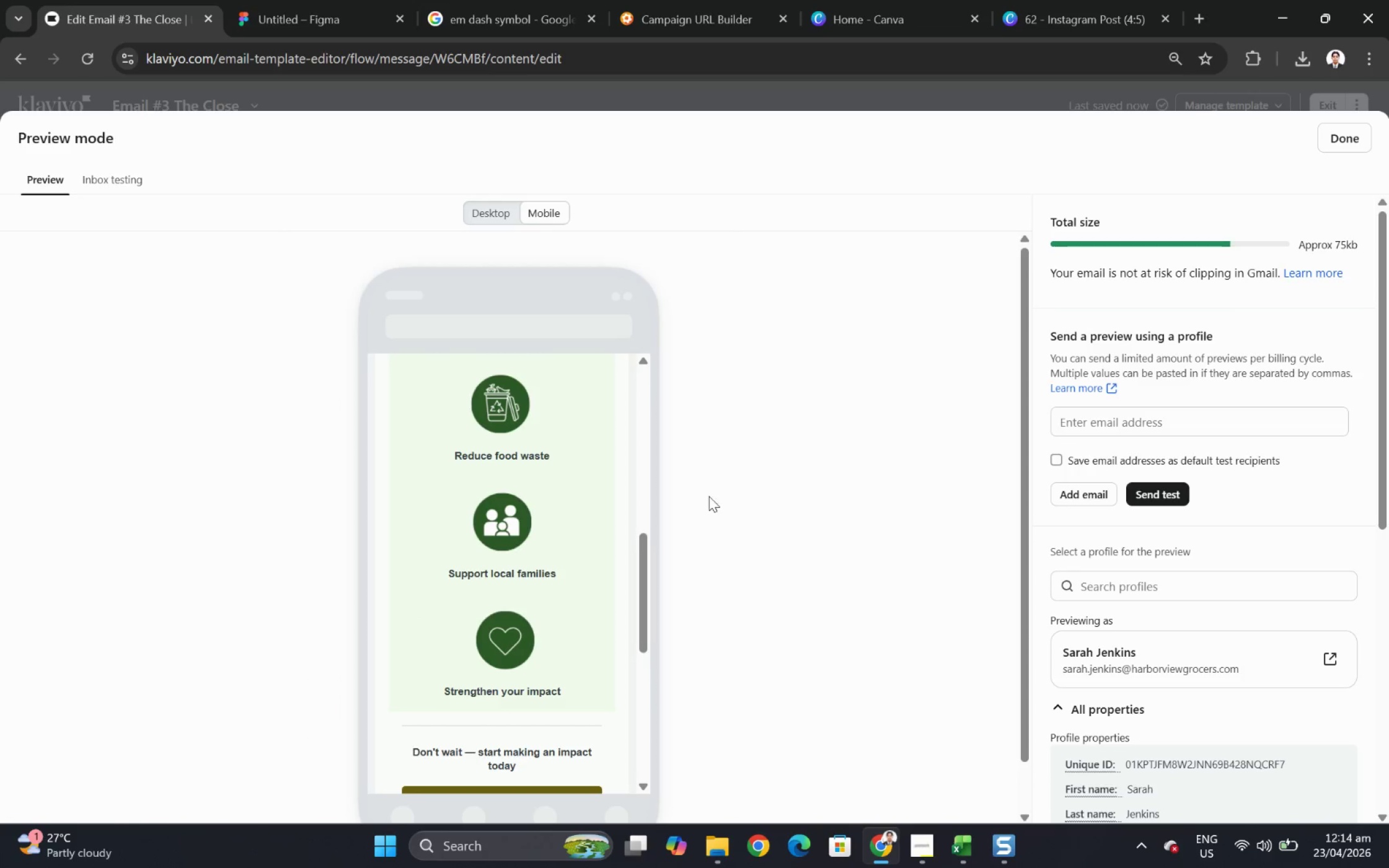 
scroll: coordinate [631, 554], scroll_direction: up, amount: 11.0
 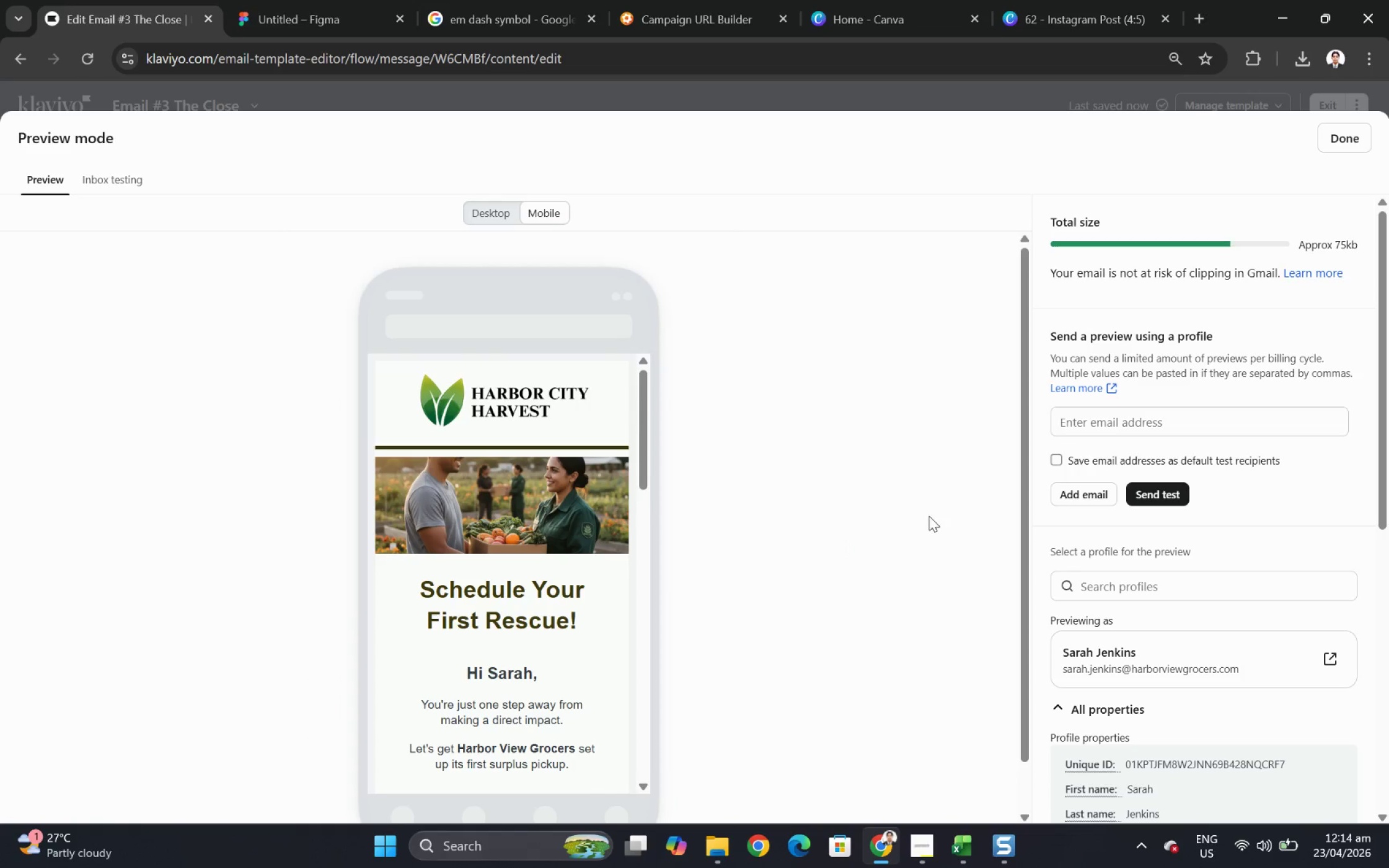 
scroll: coordinate [940, 506], scroll_direction: down, amount: 1.0
 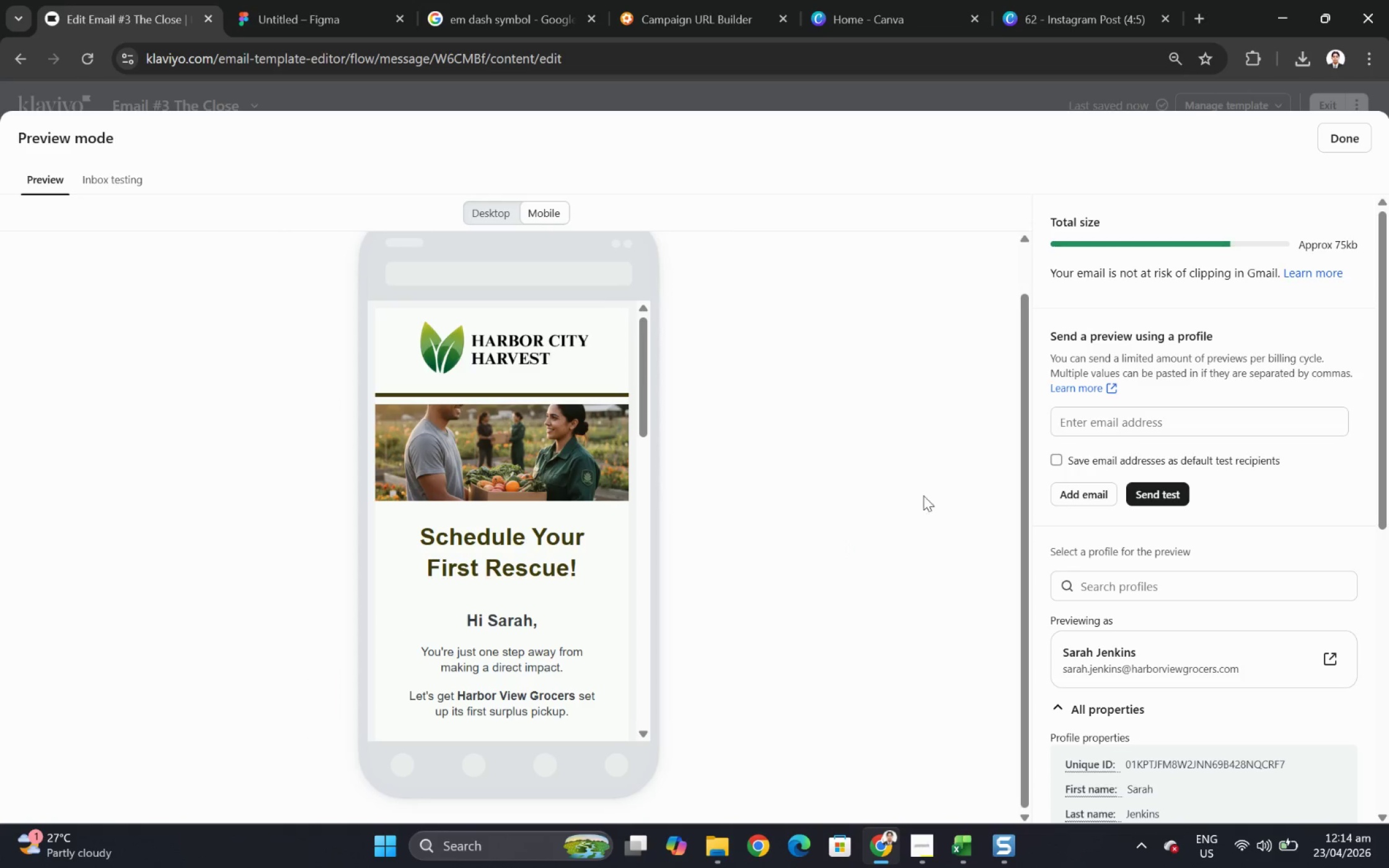 
hold_key(key=ControlLeft, duration=0.52)
 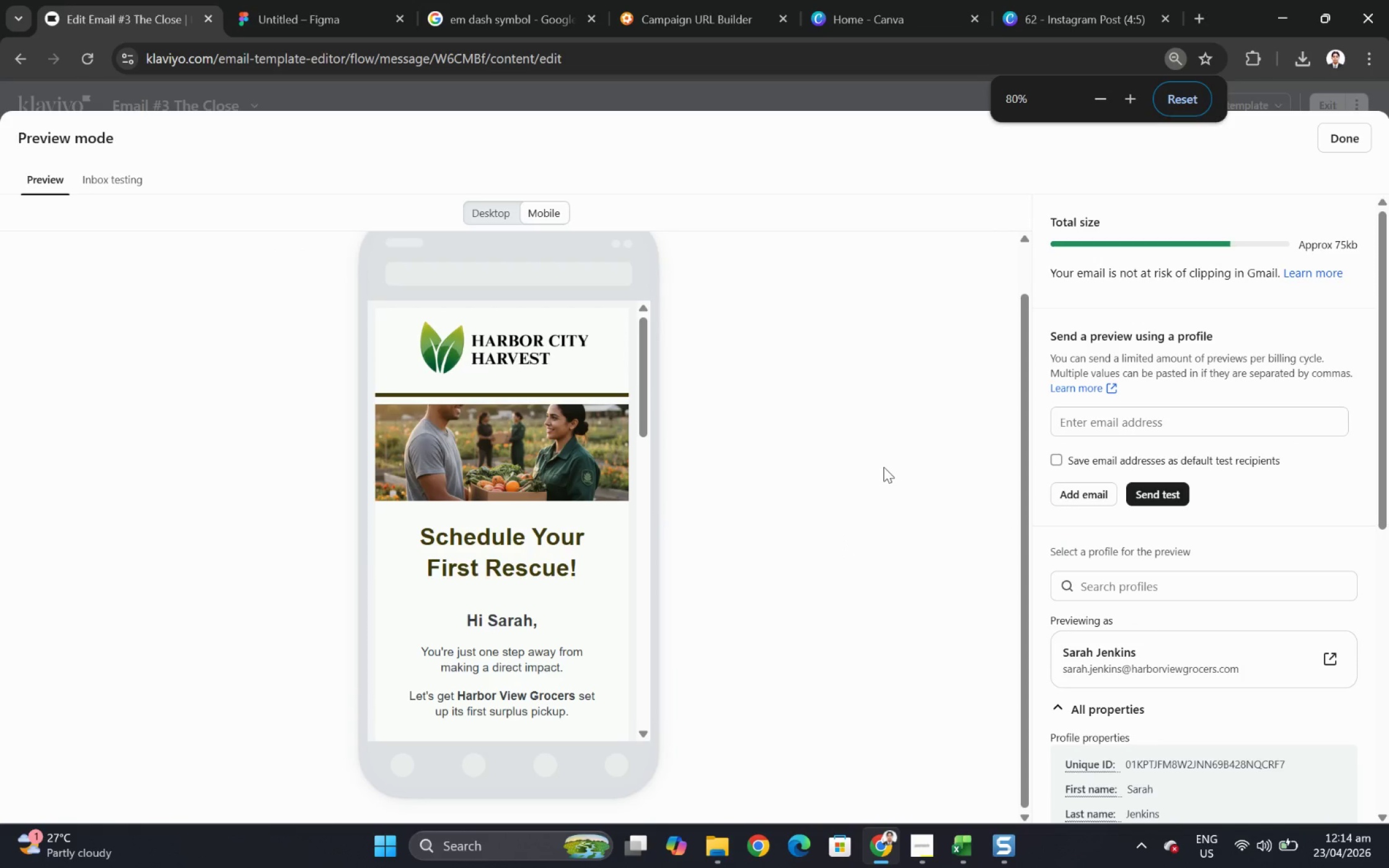 
hold_key(key=ControlLeft, duration=0.69)
 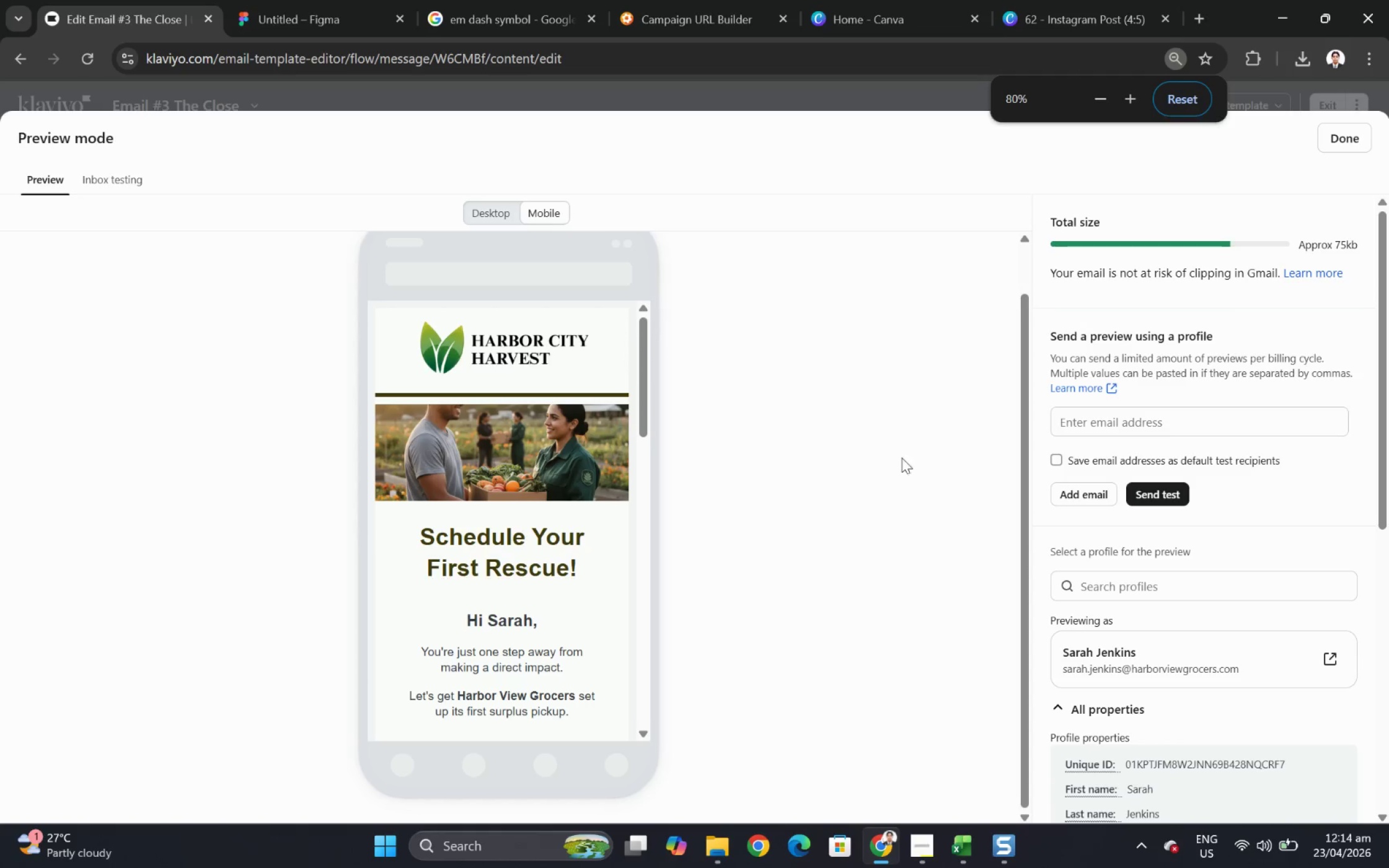 
scroll: coordinate [883, 467], scroll_direction: up, amount: 1.0
 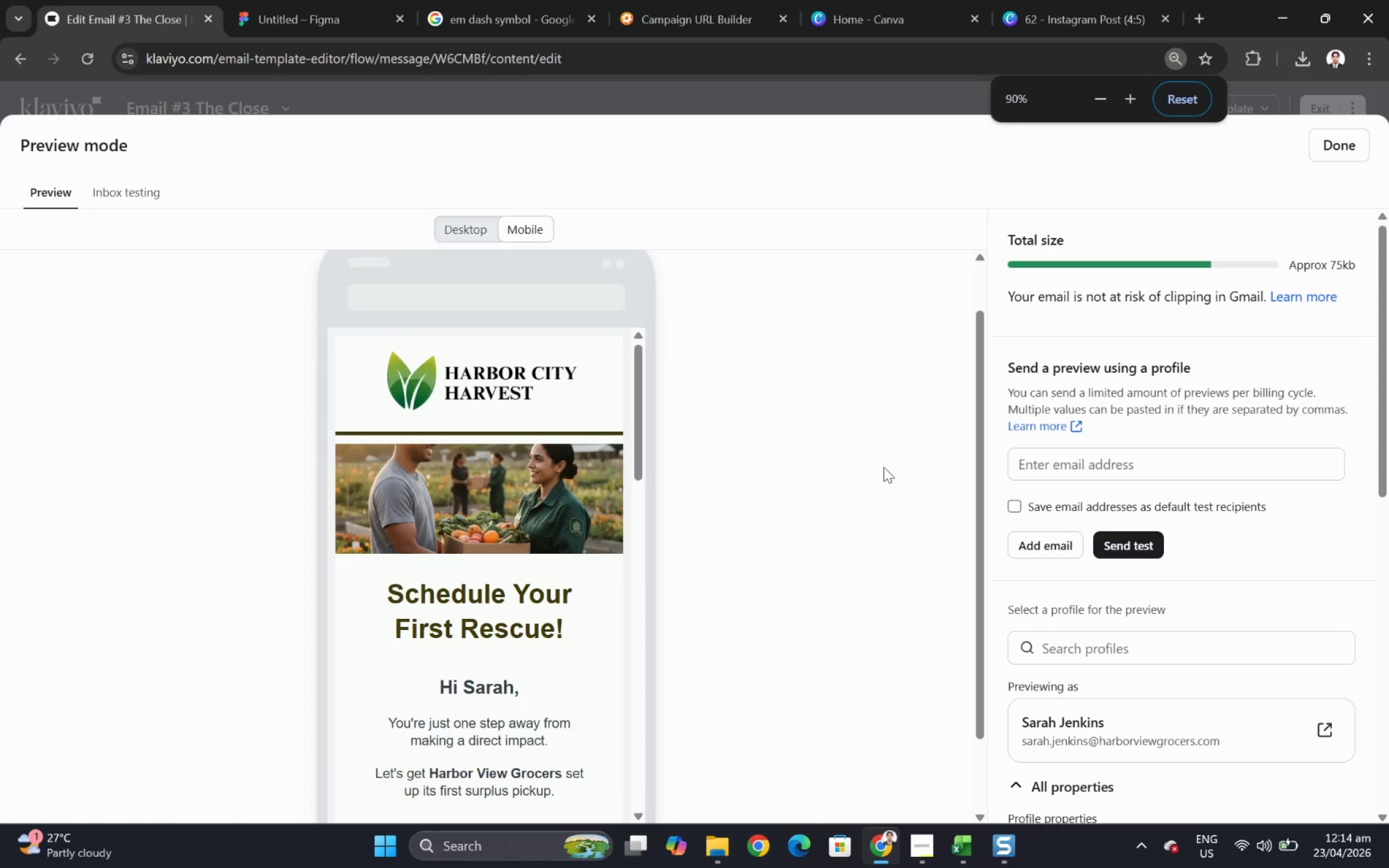 
scroll: coordinate [883, 467], scroll_direction: down, amount: 1.0
 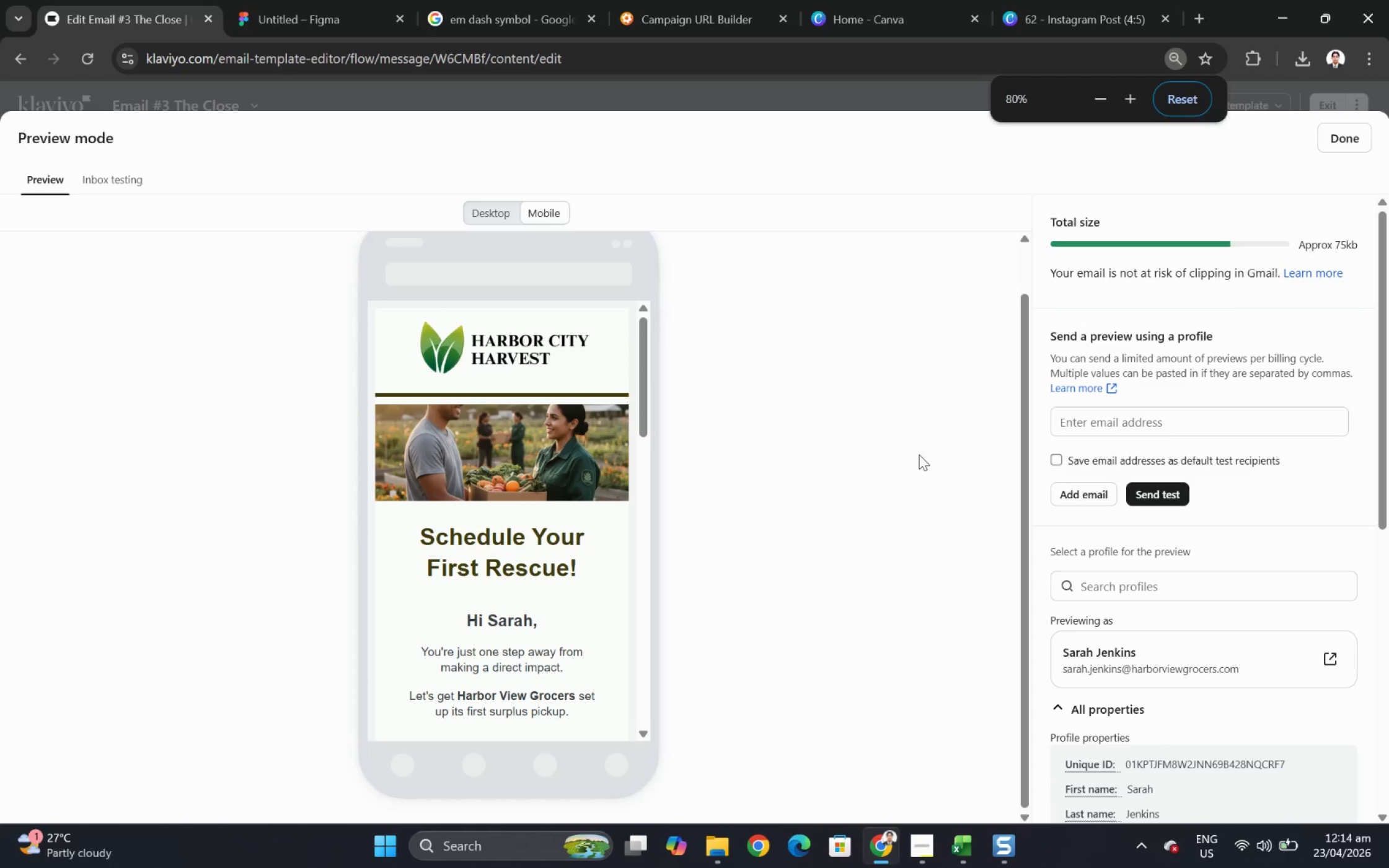 
hold_key(key=ControlLeft, duration=0.36)
 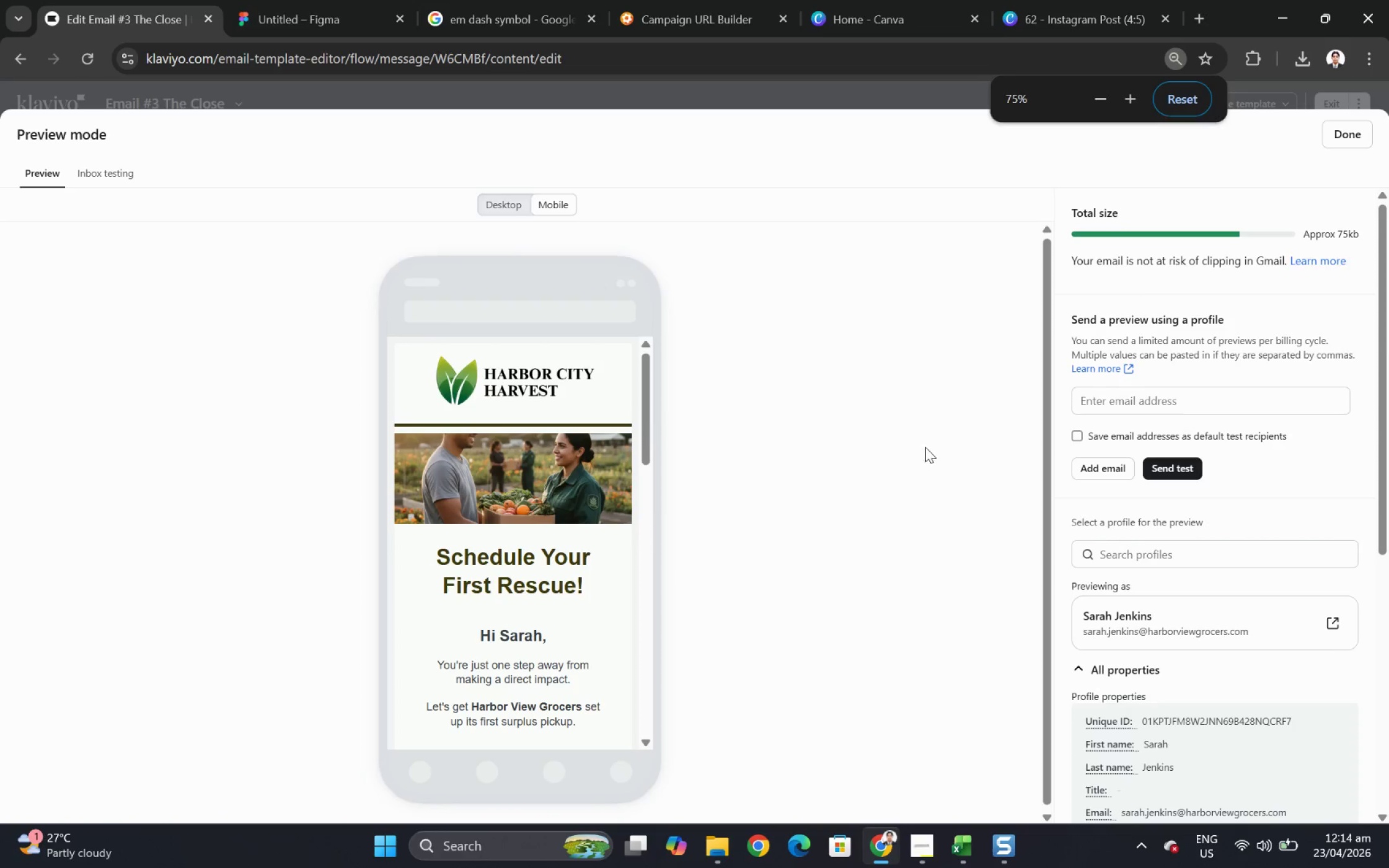 
scroll: coordinate [920, 454], scroll_direction: up, amount: 2.0
 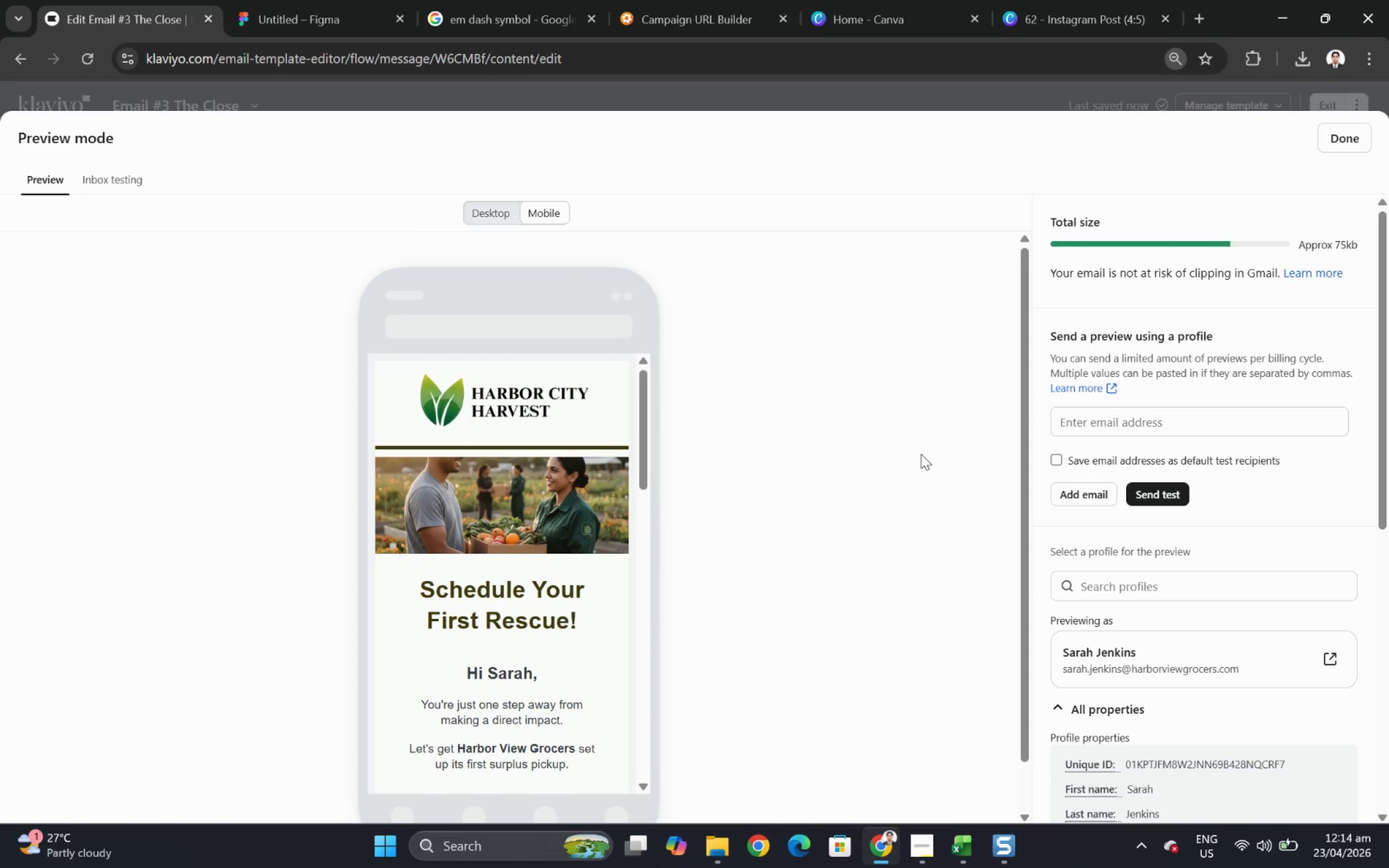 
scroll: coordinate [925, 447], scroll_direction: down, amount: 2.0
 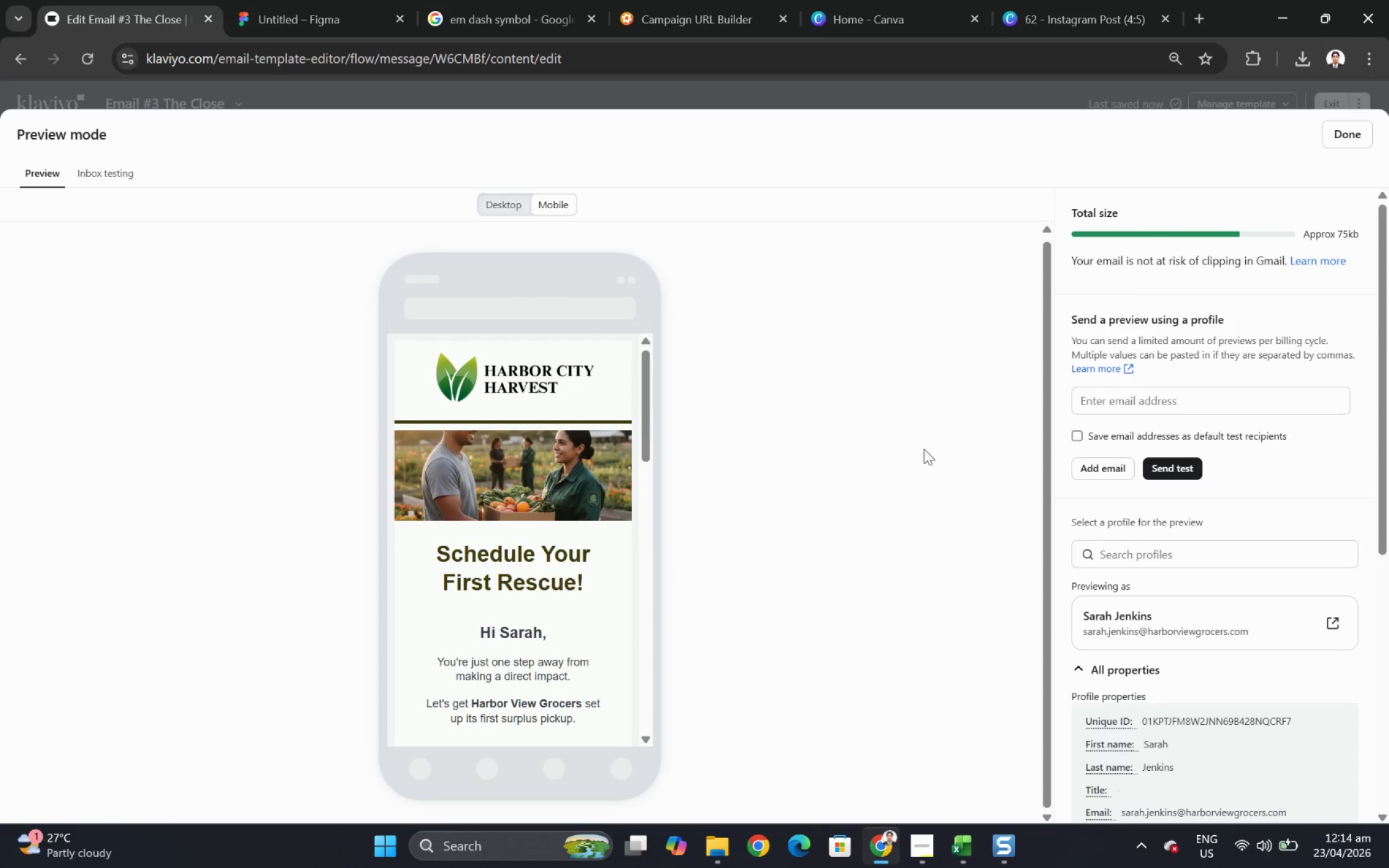 
key(F12)
 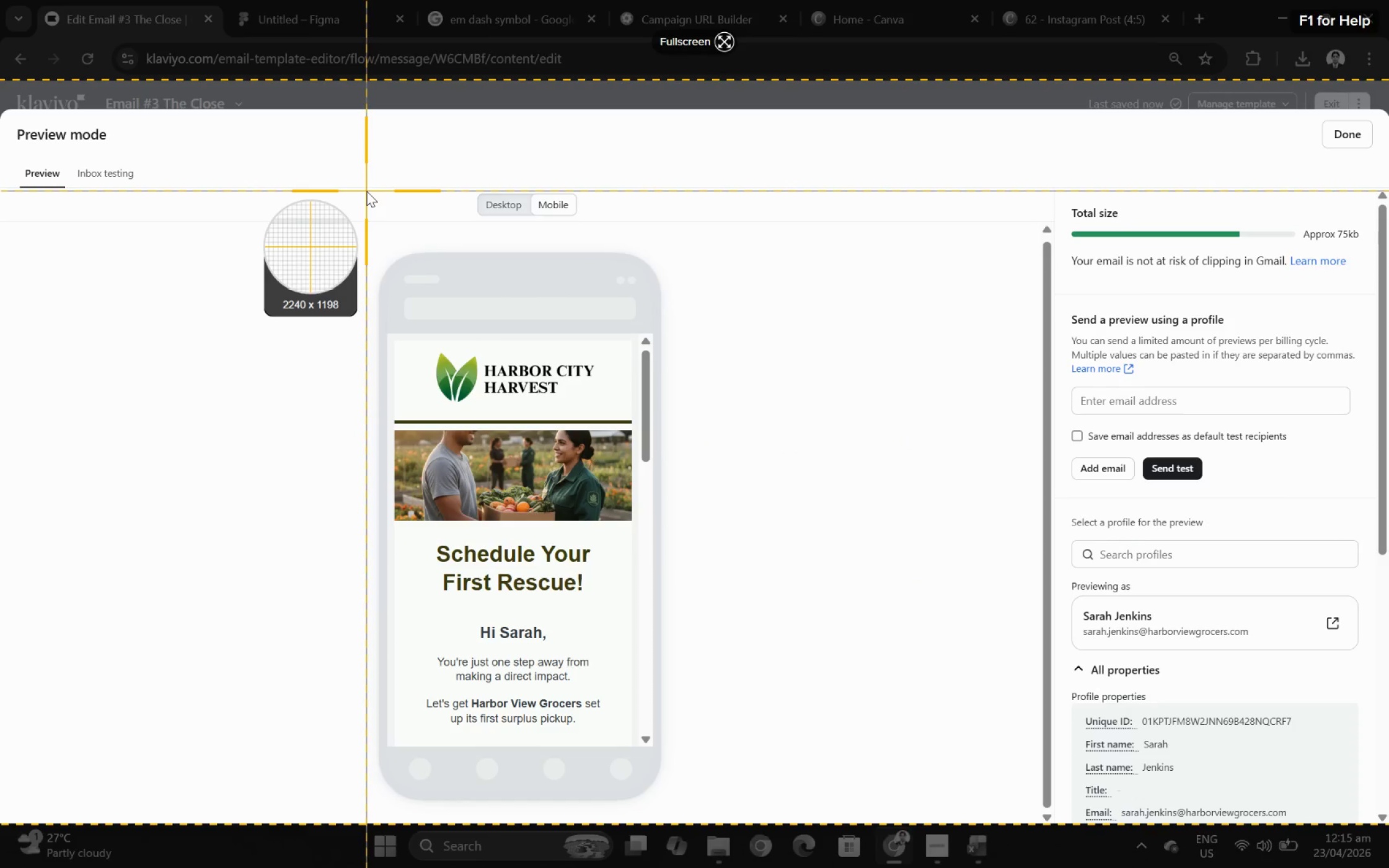 
left_click_drag(start_coordinate=[366, 191], to_coordinate=[672, 813])
 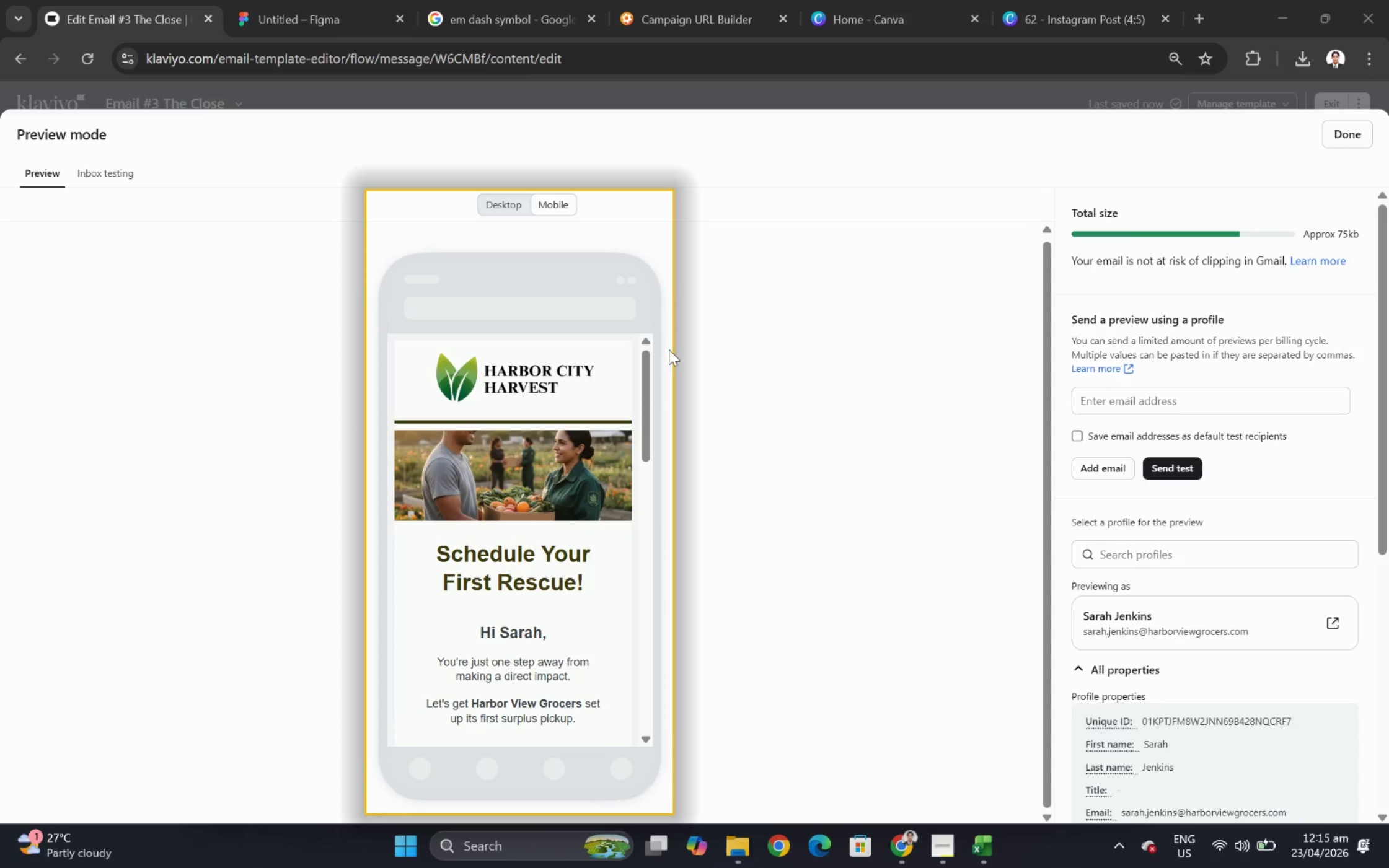 
left_click_drag(start_coordinate=[648, 354], to_coordinate=[645, 601])
 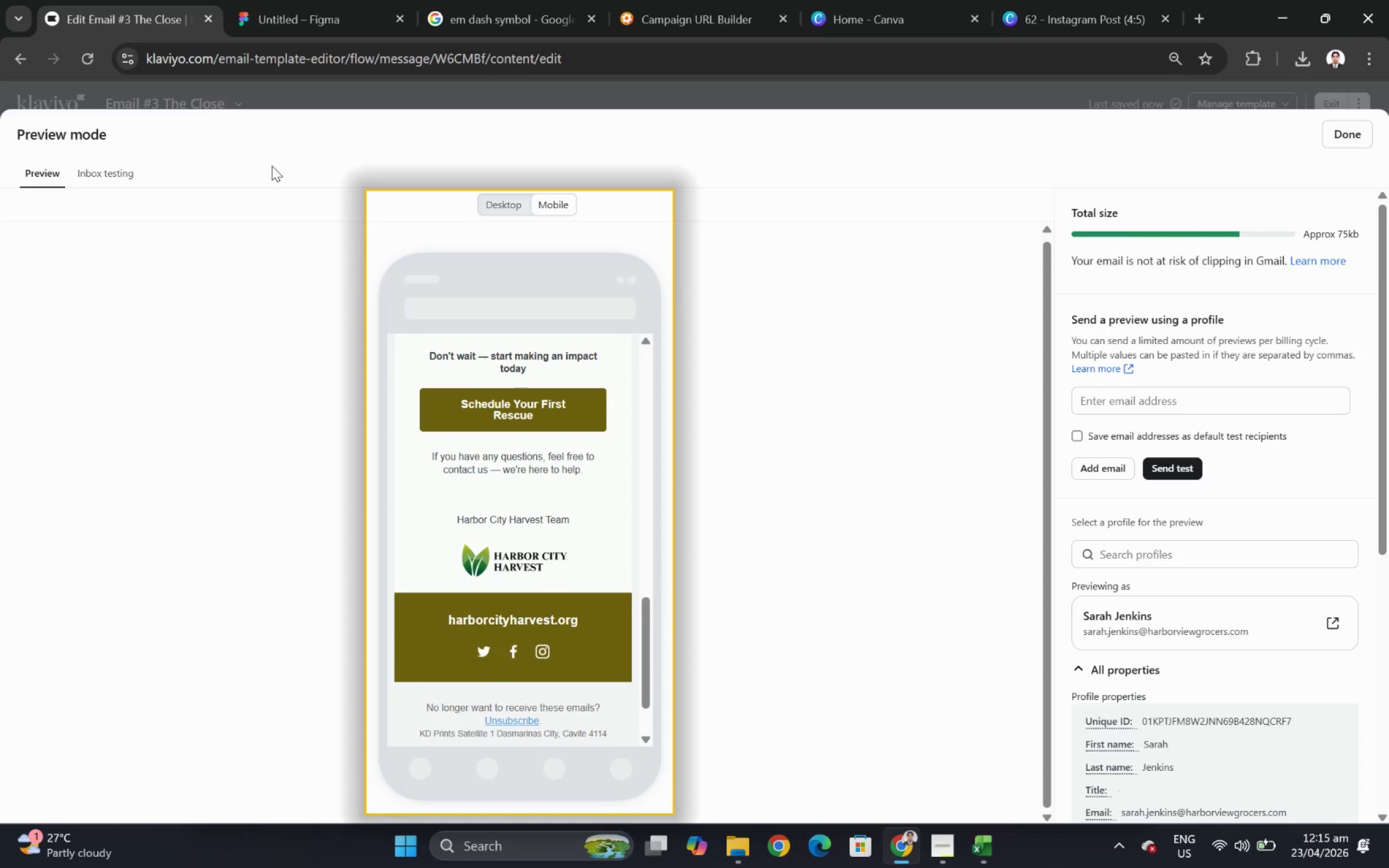 
left_click([273, 163])
 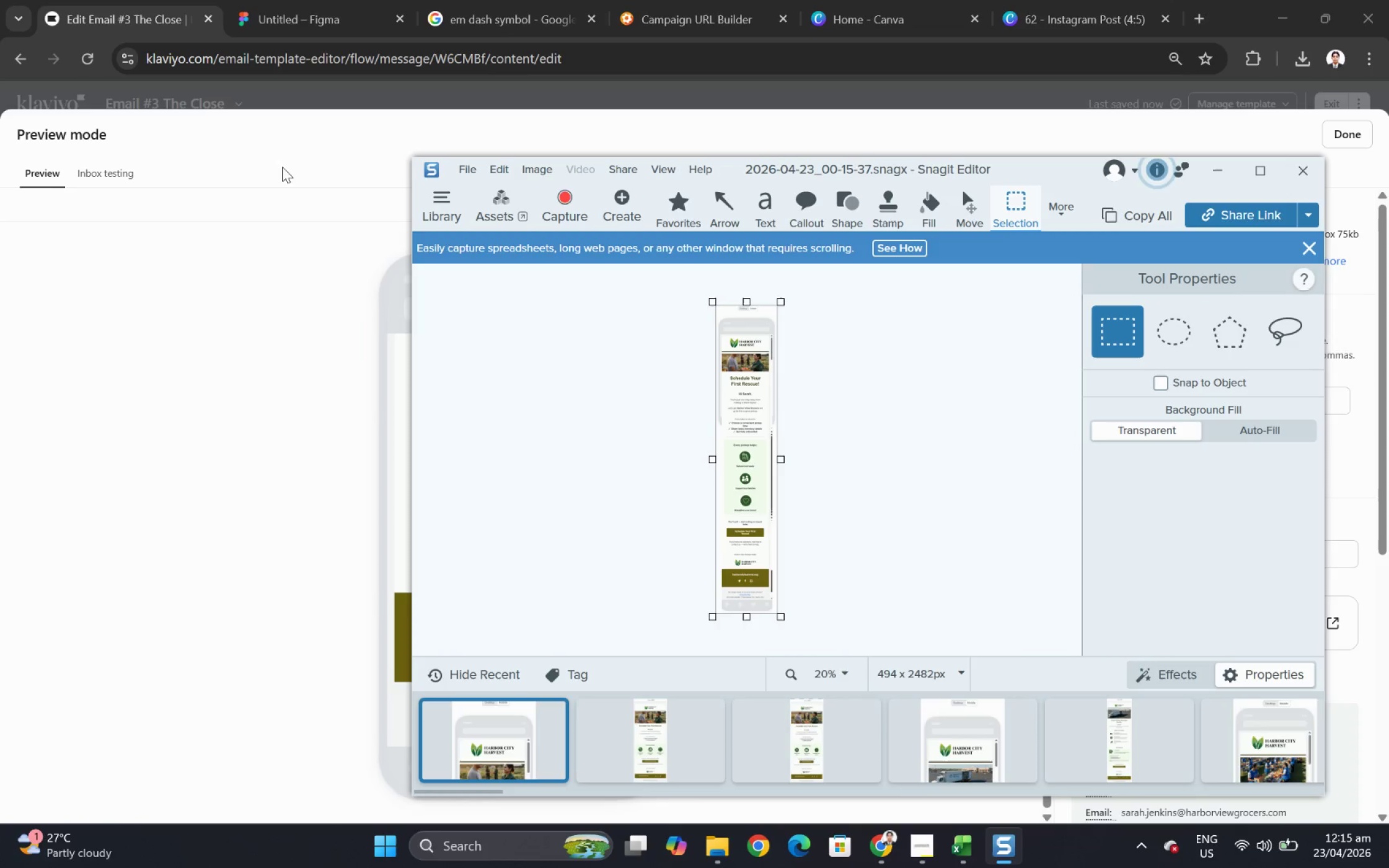 
wait(6.34)
 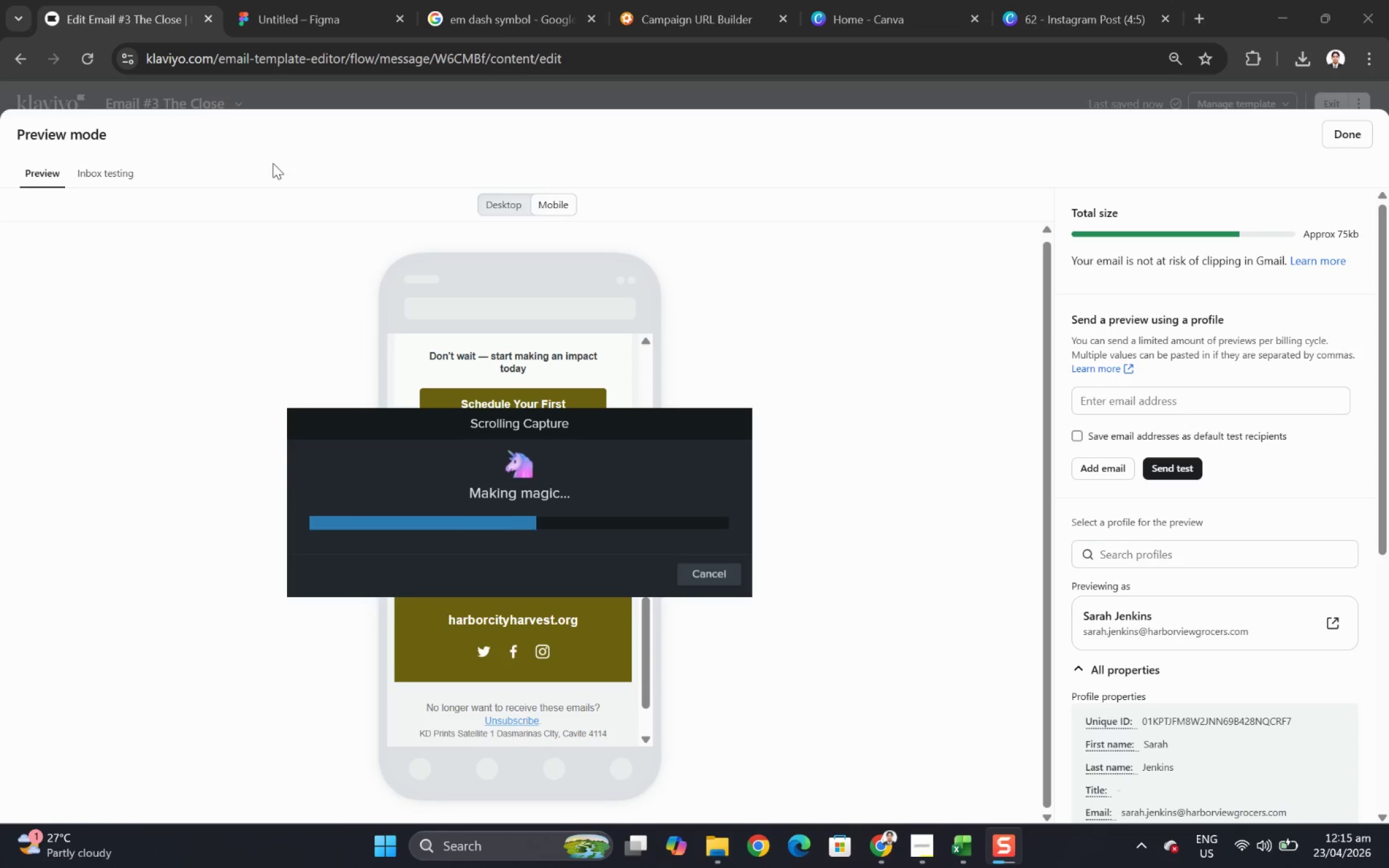 
key(Control+C)
 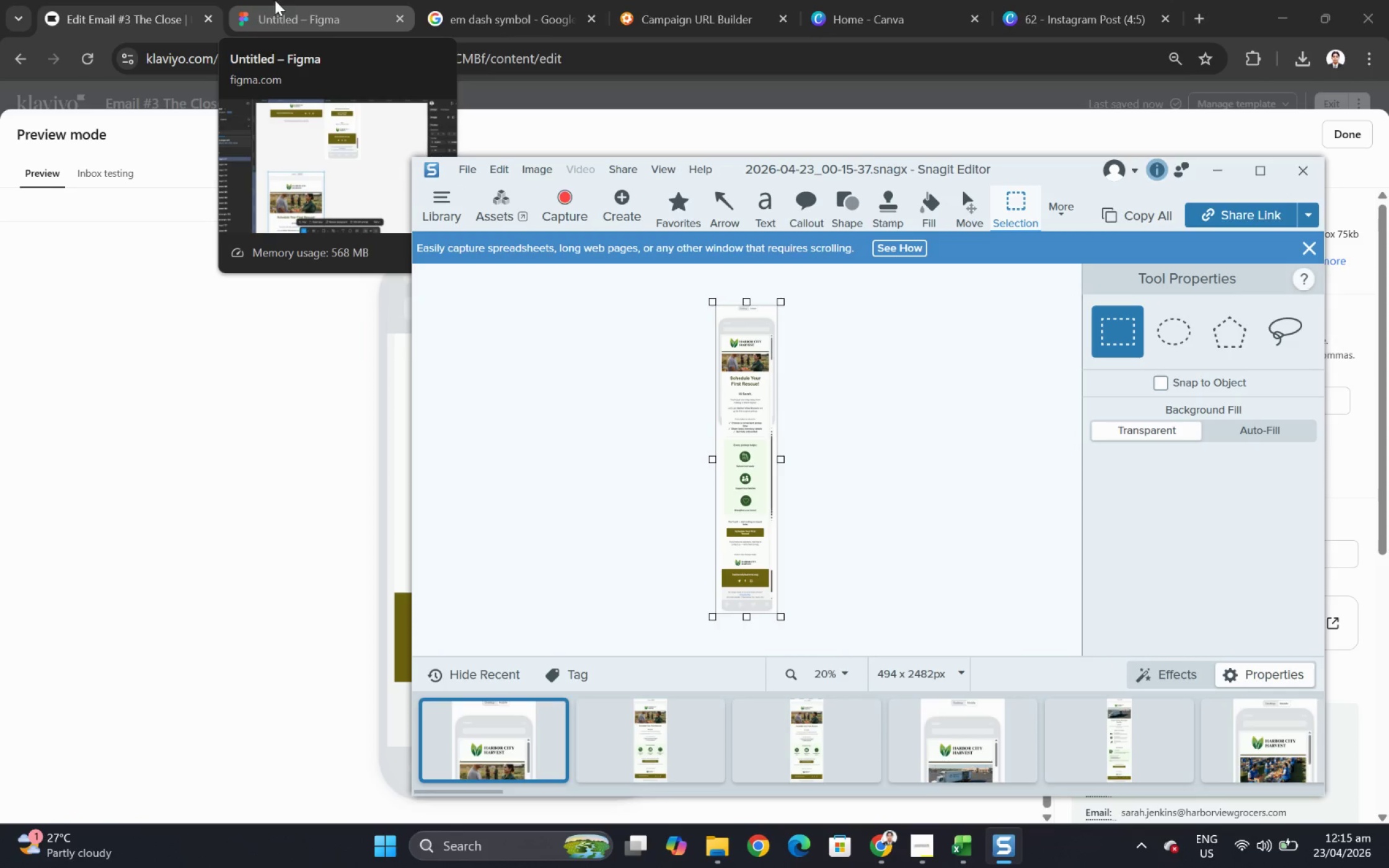 
left_click([267, 3])
 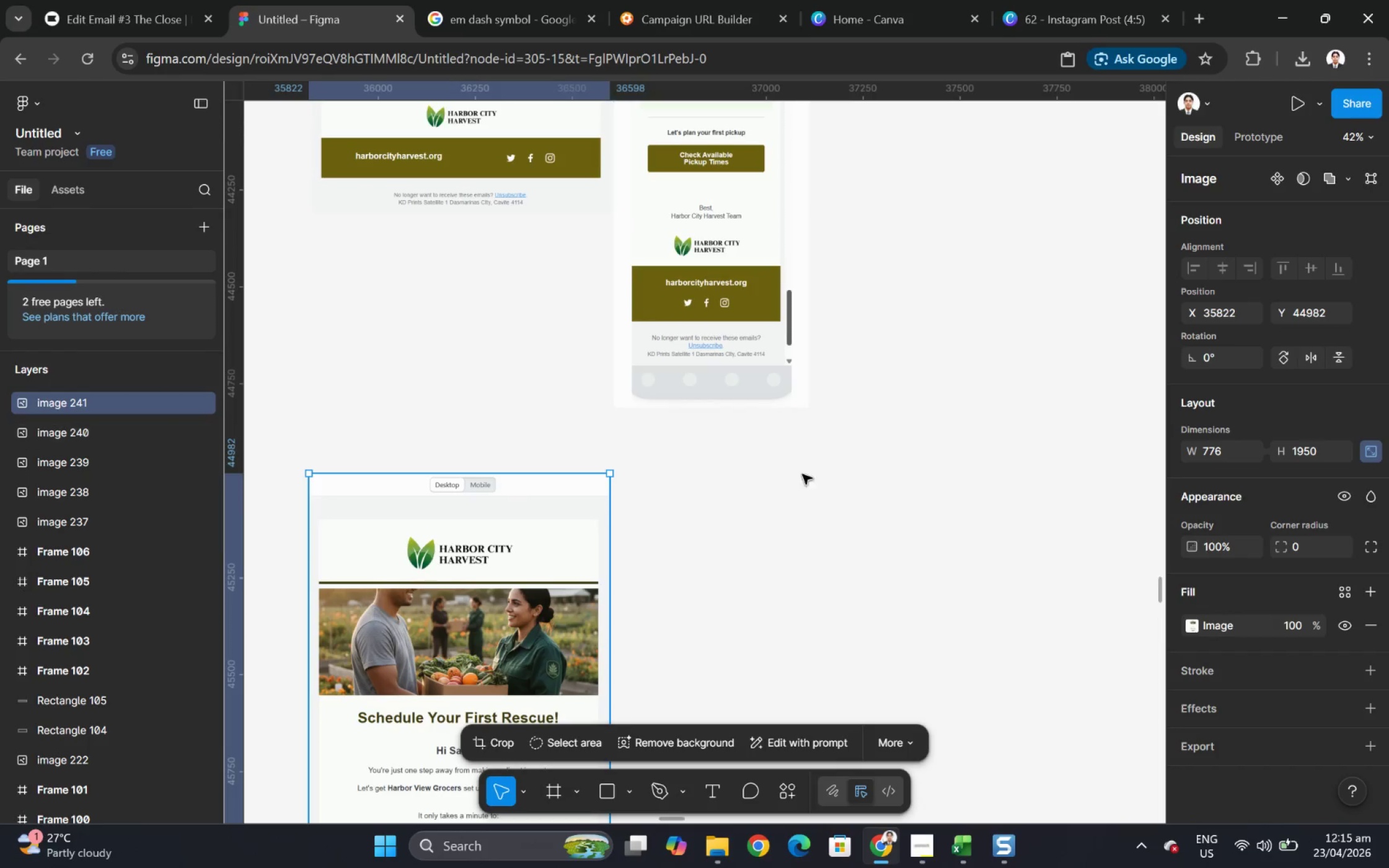 
left_click_drag(start_coordinate=[799, 505], to_coordinate=[797, 508])
 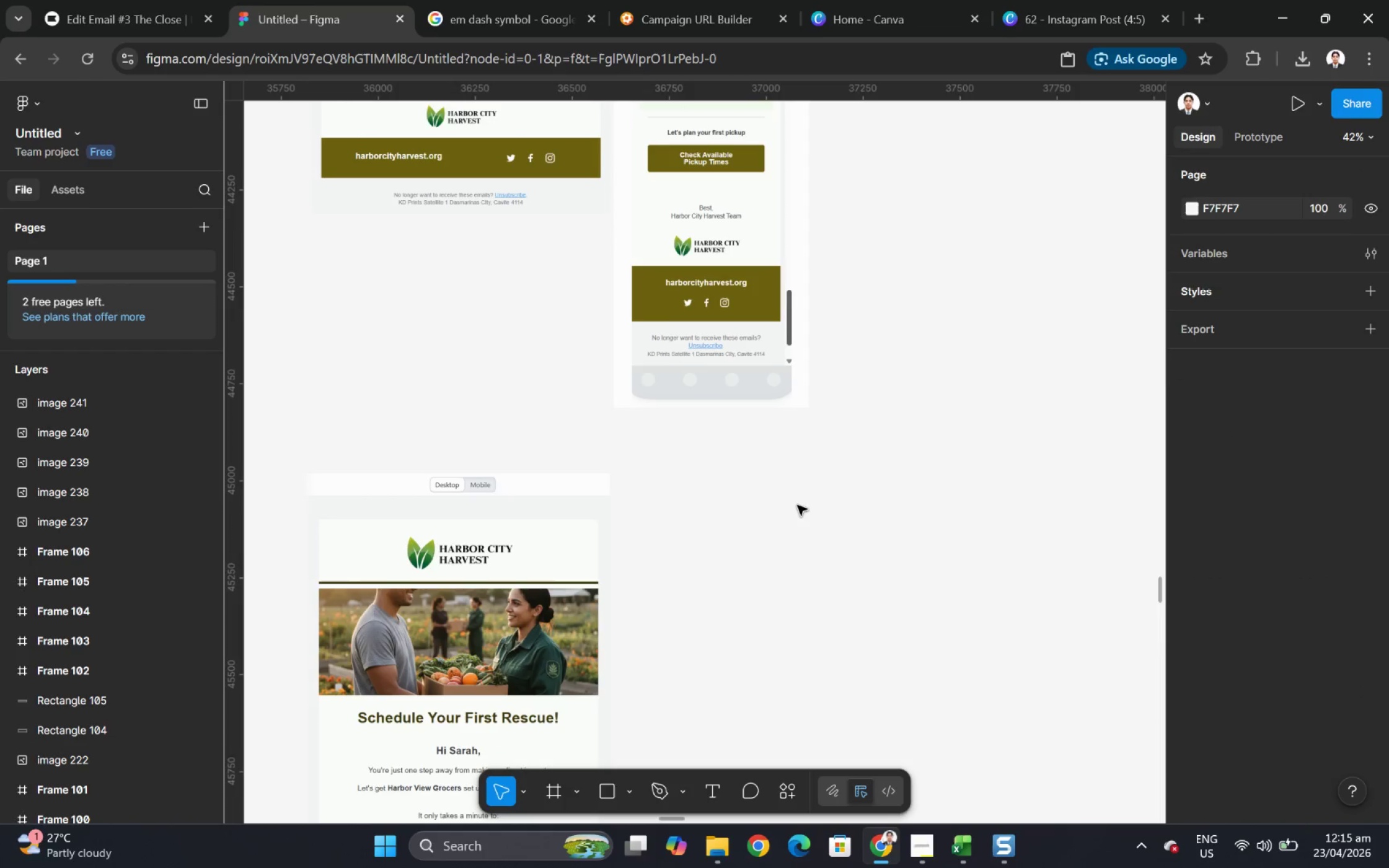 
key(Control+V)
 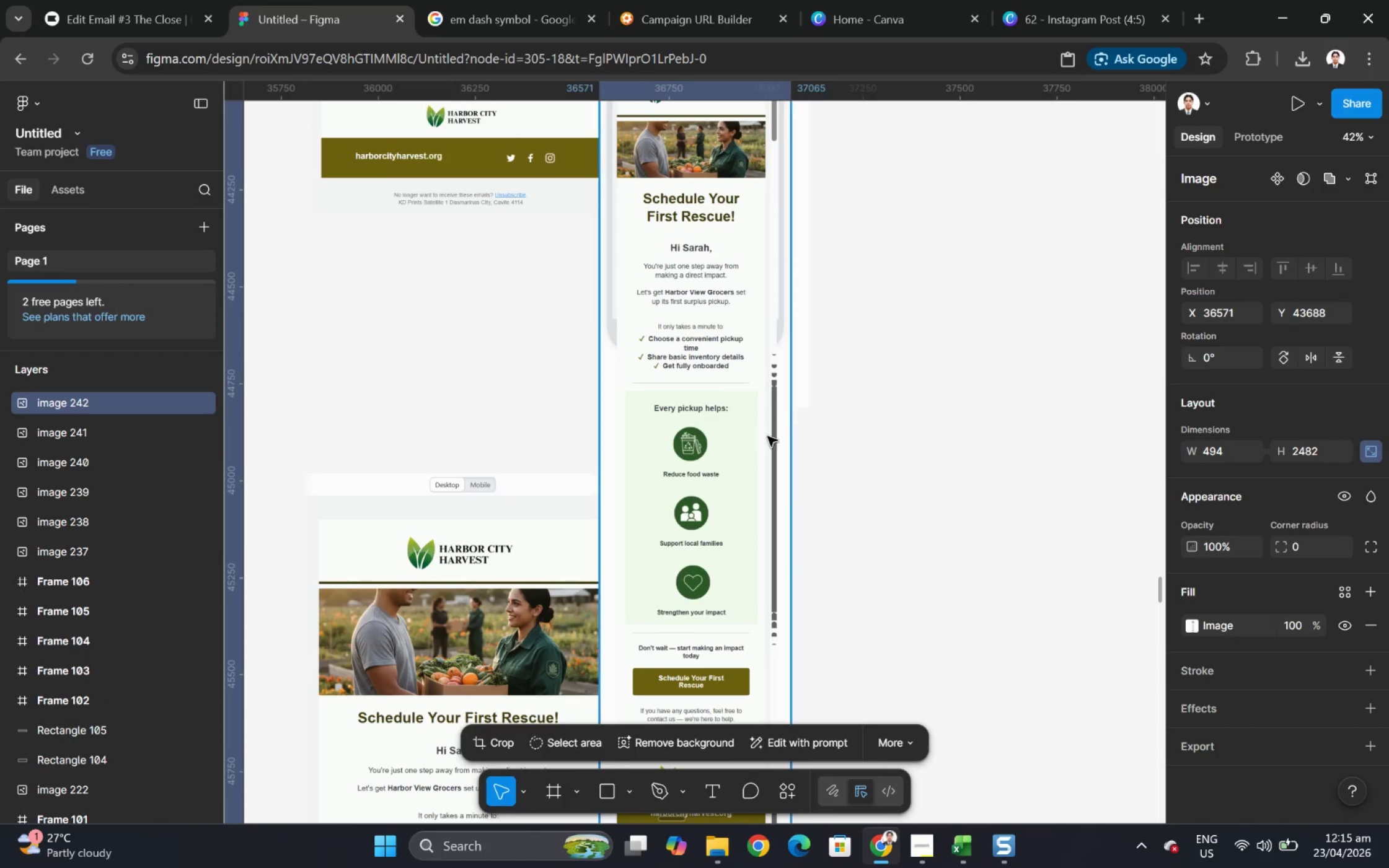 
left_click_drag(start_coordinate=[707, 324], to_coordinate=[720, 577])
 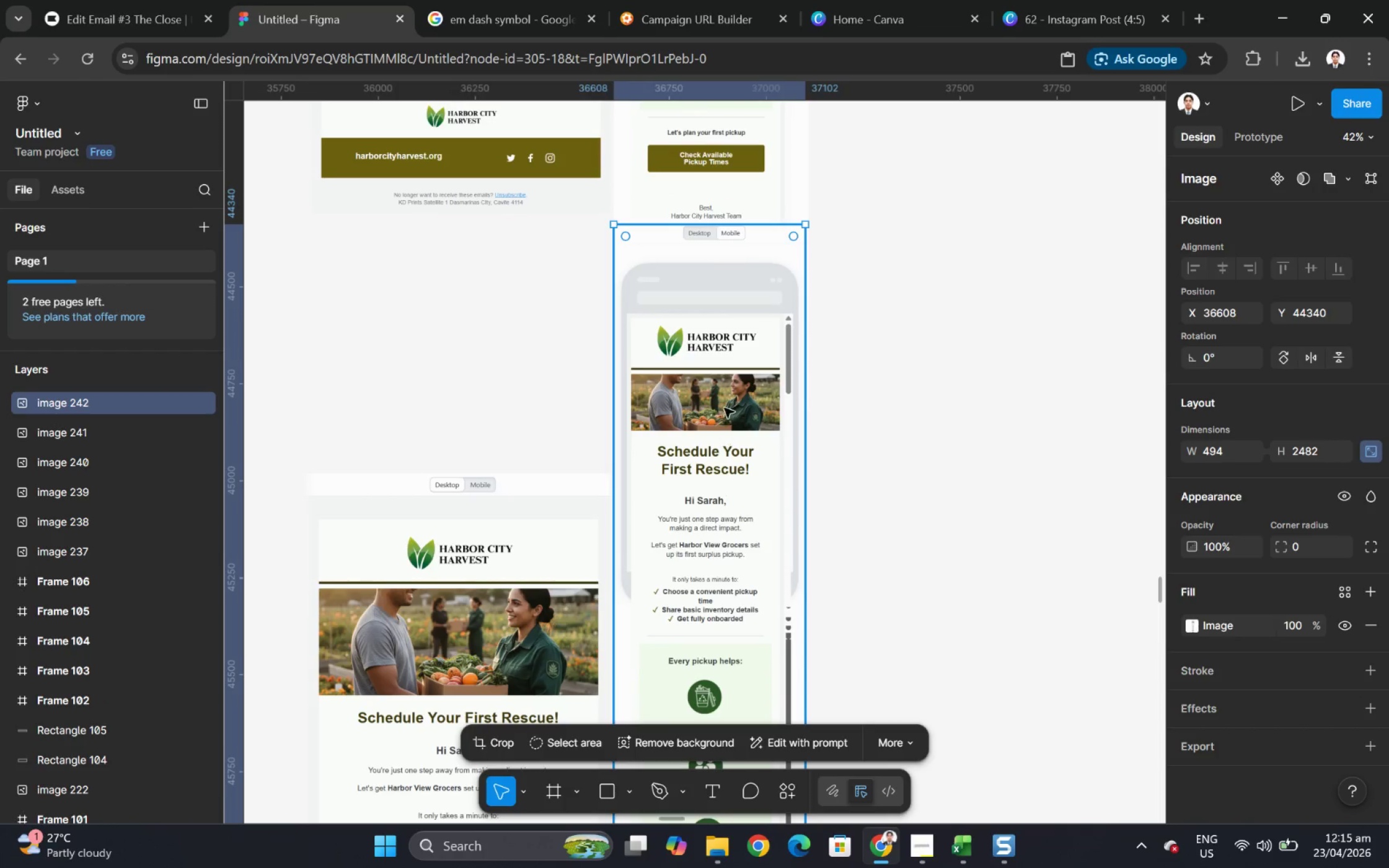 
left_click_drag(start_coordinate=[723, 406], to_coordinate=[725, 615])
 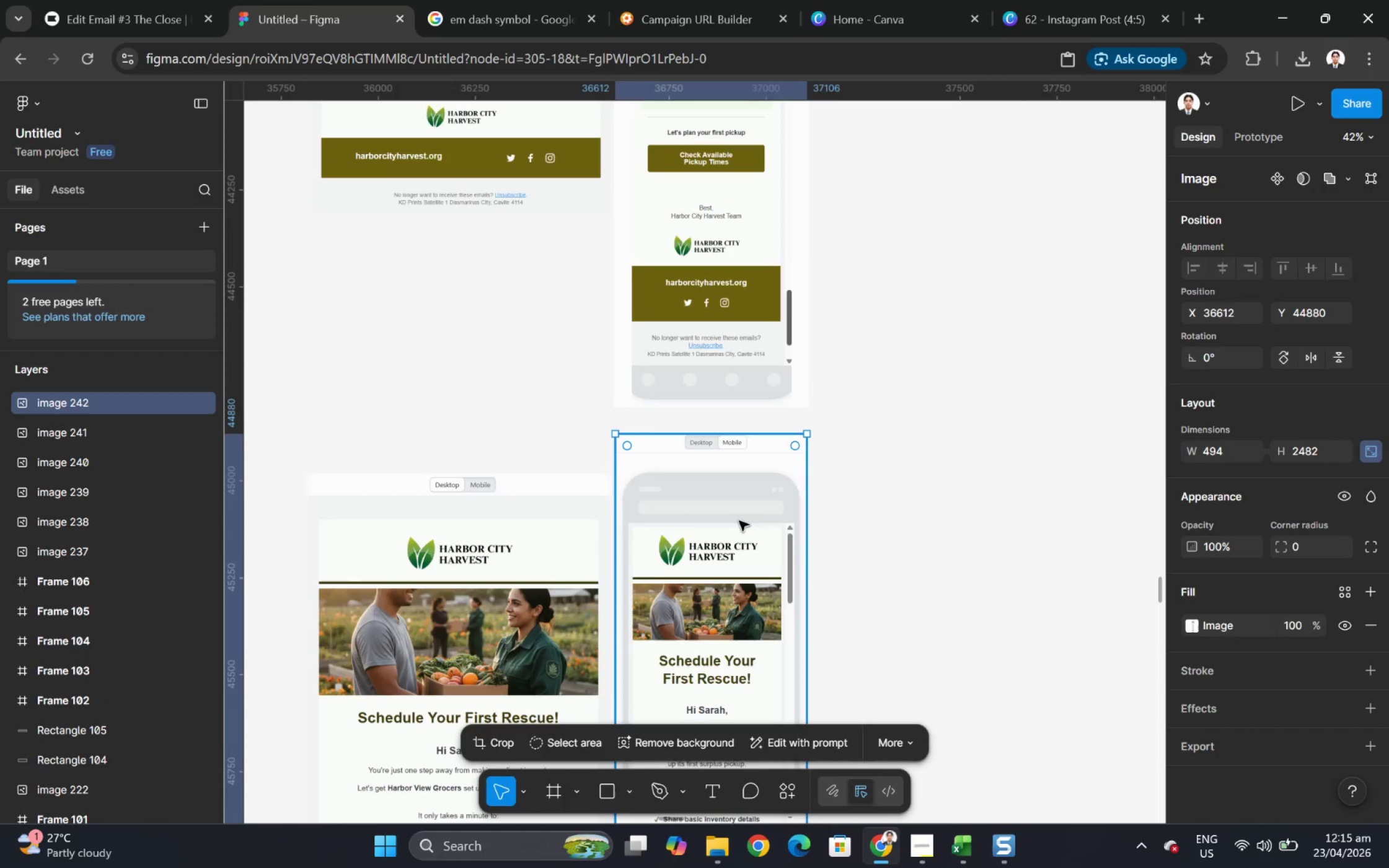 
left_click_drag(start_coordinate=[739, 520], to_coordinate=[734, 563])
 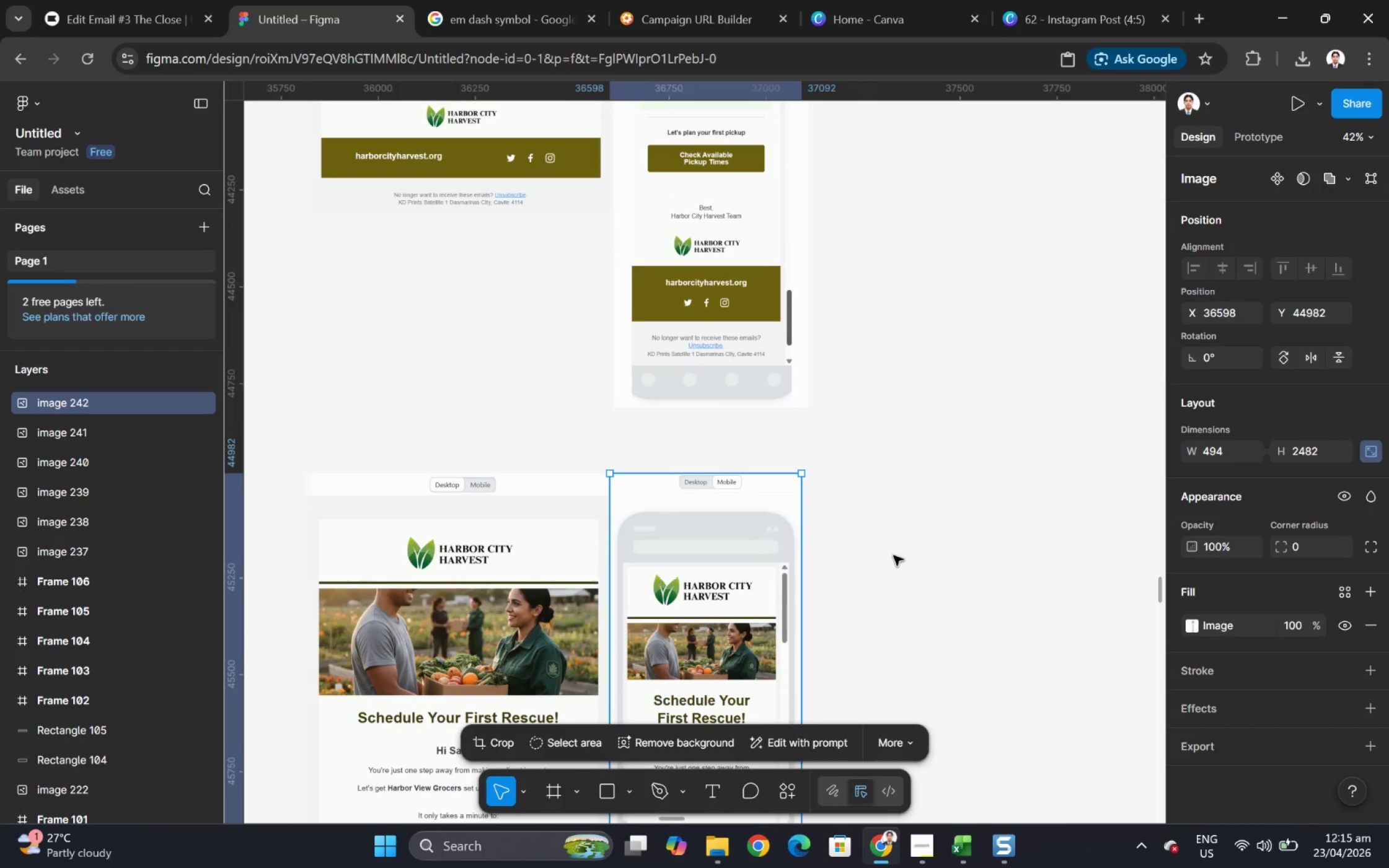 
left_click([893, 555])
 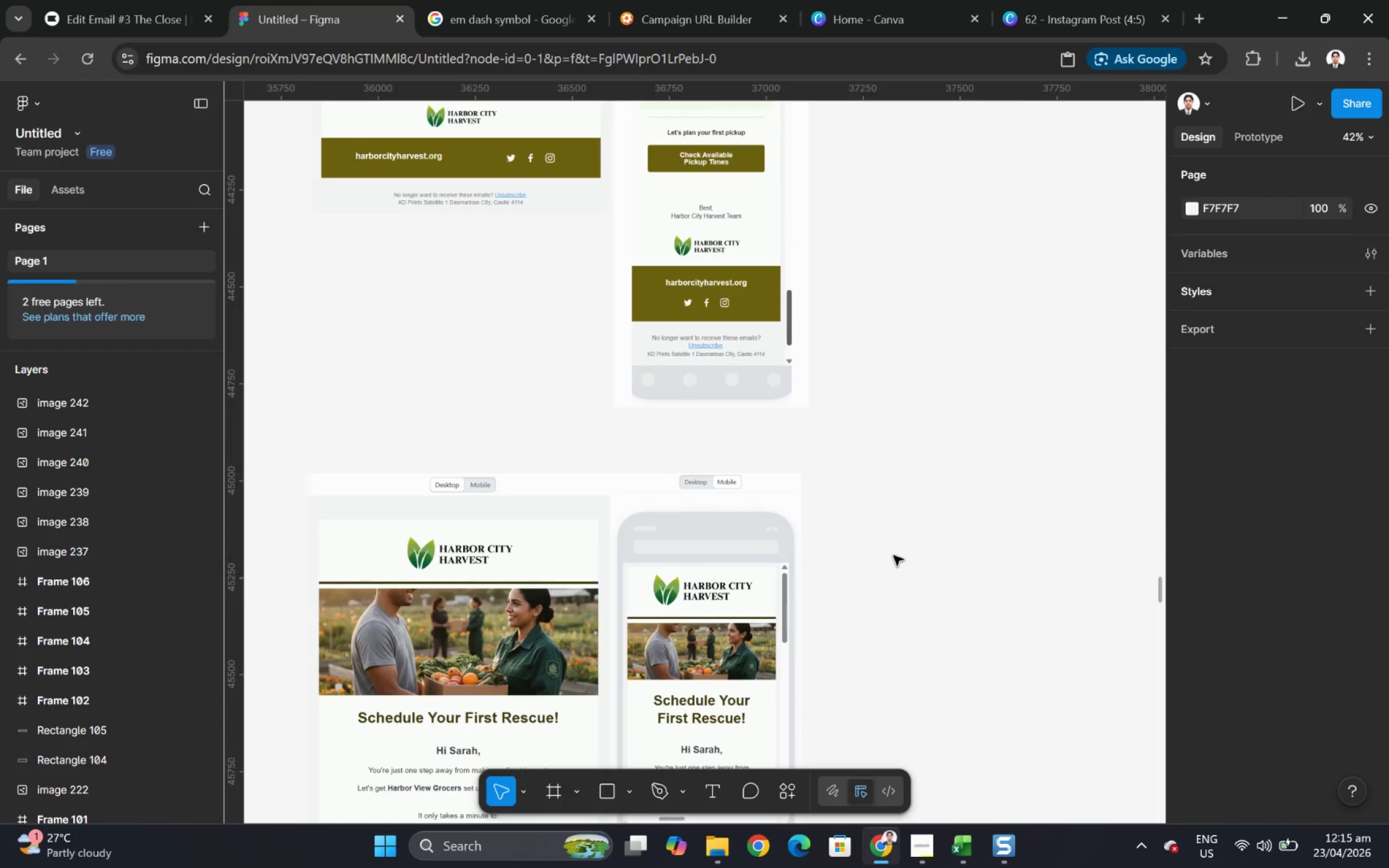 
hold_key(key=ControlLeft, duration=0.34)
 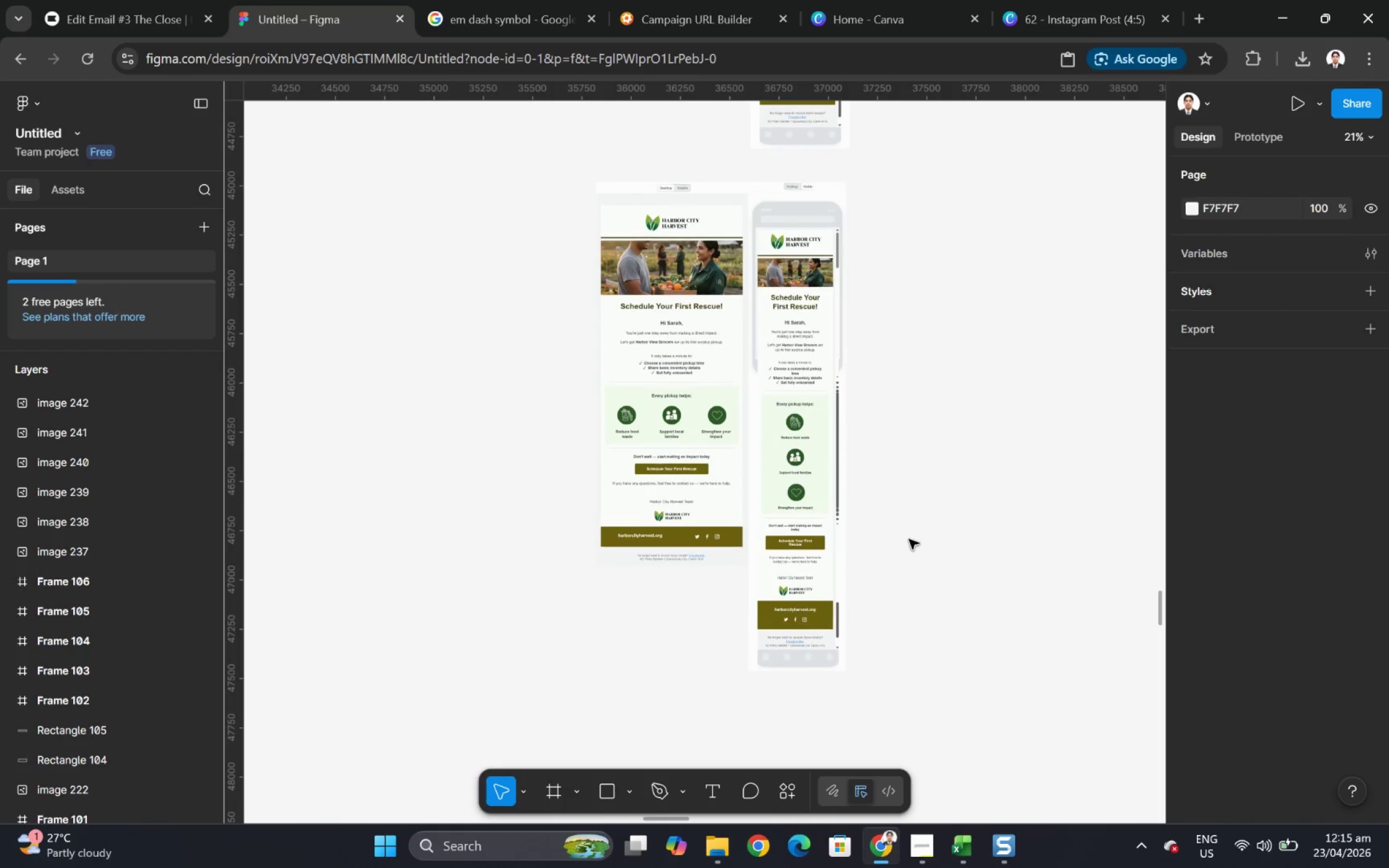 
hold_key(key=ControlLeft, duration=0.81)
 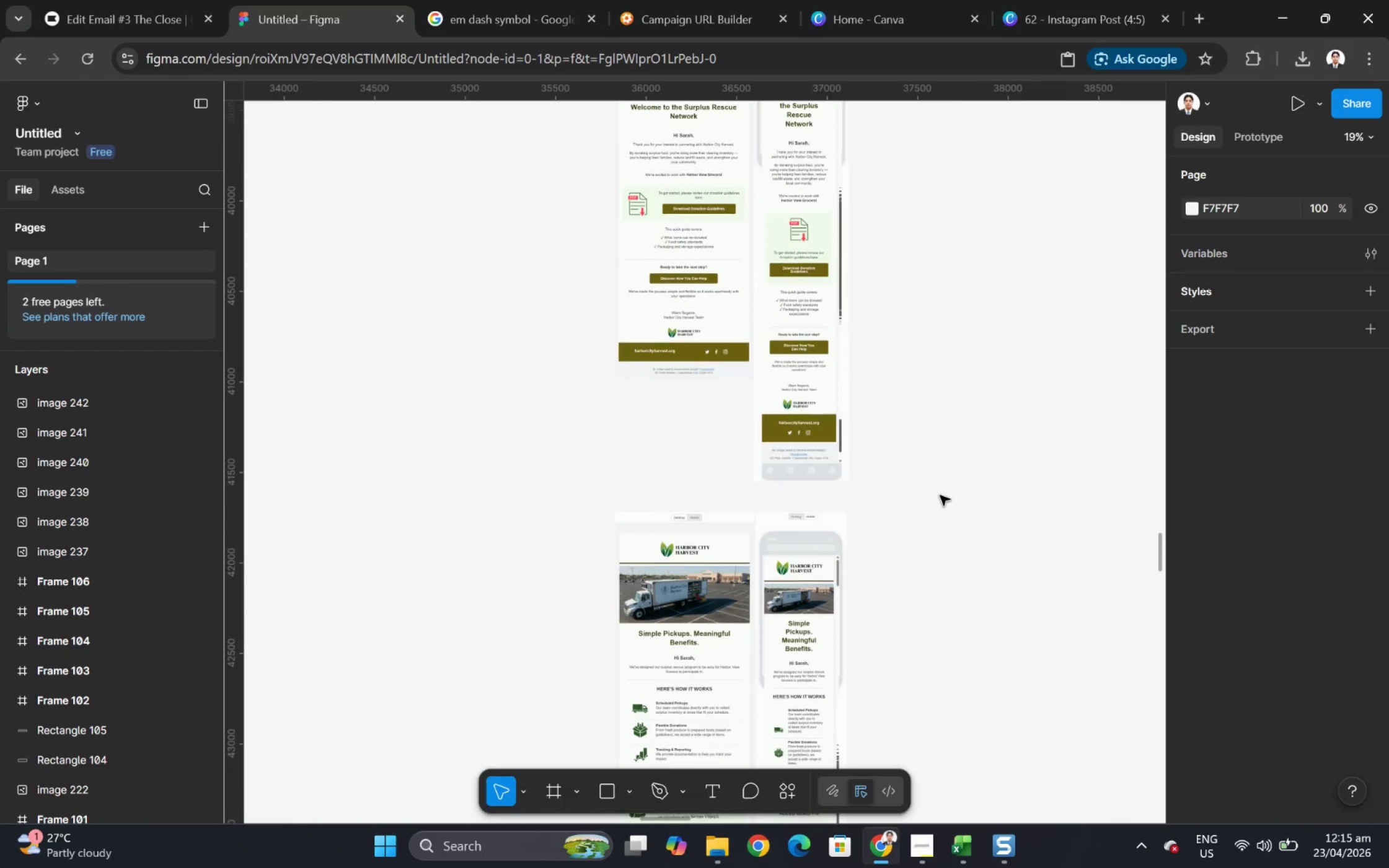 
hold_key(key=ControlLeft, duration=3.17)
 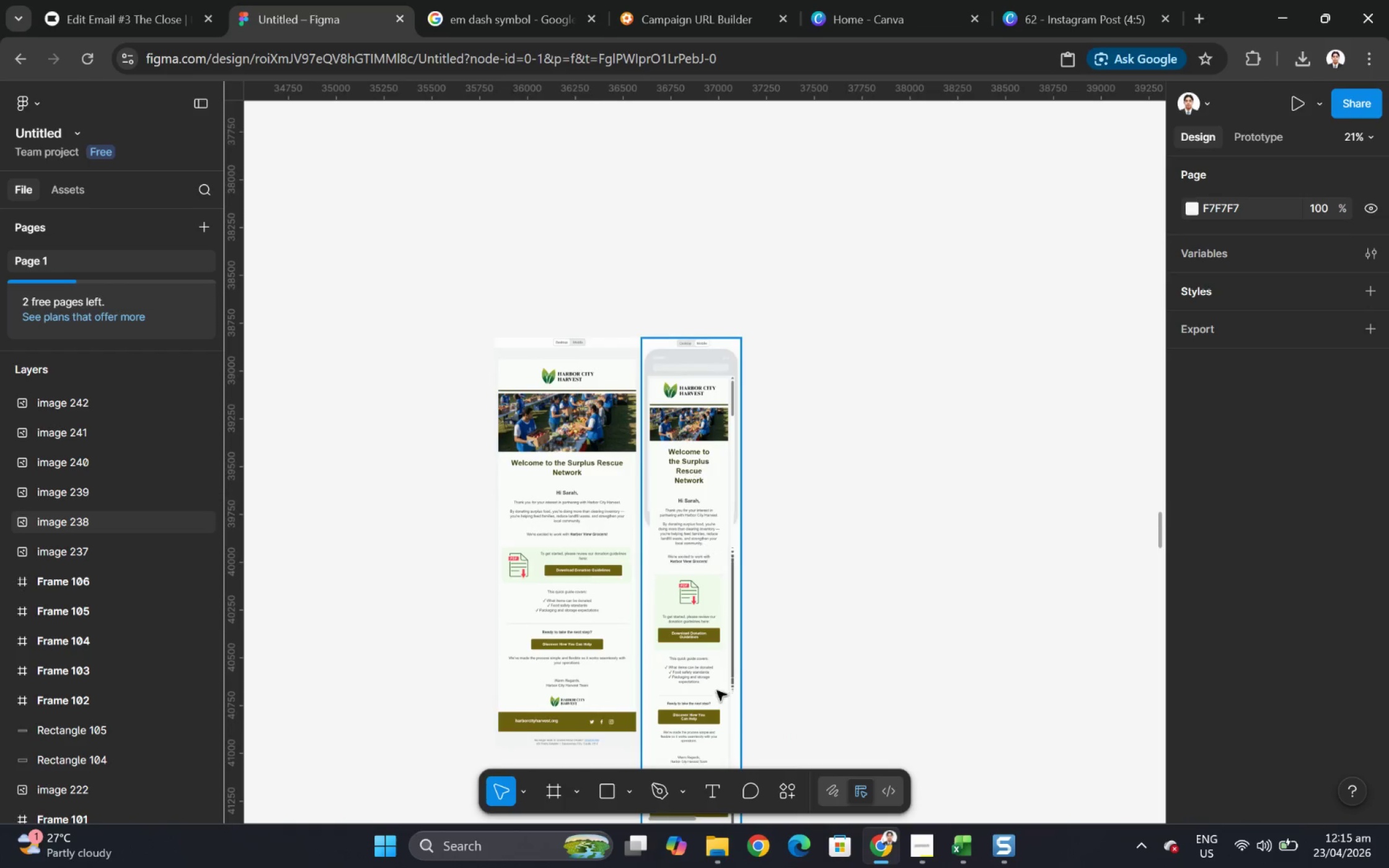 
scroll: coordinate [940, 495], scroll_direction: up, amount: 4.0
 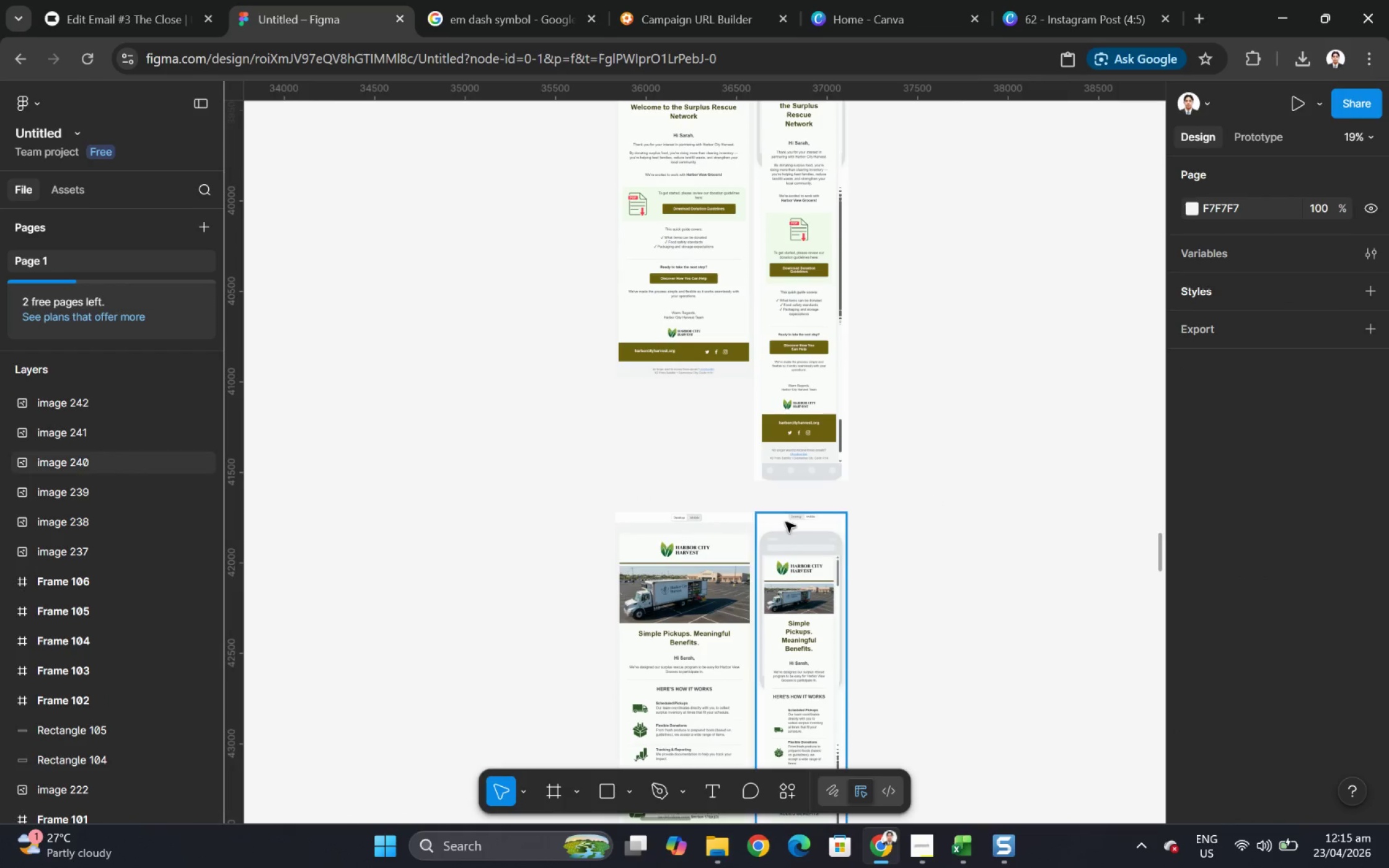 
scroll: coordinate [865, 421], scroll_direction: down, amount: 11.0
 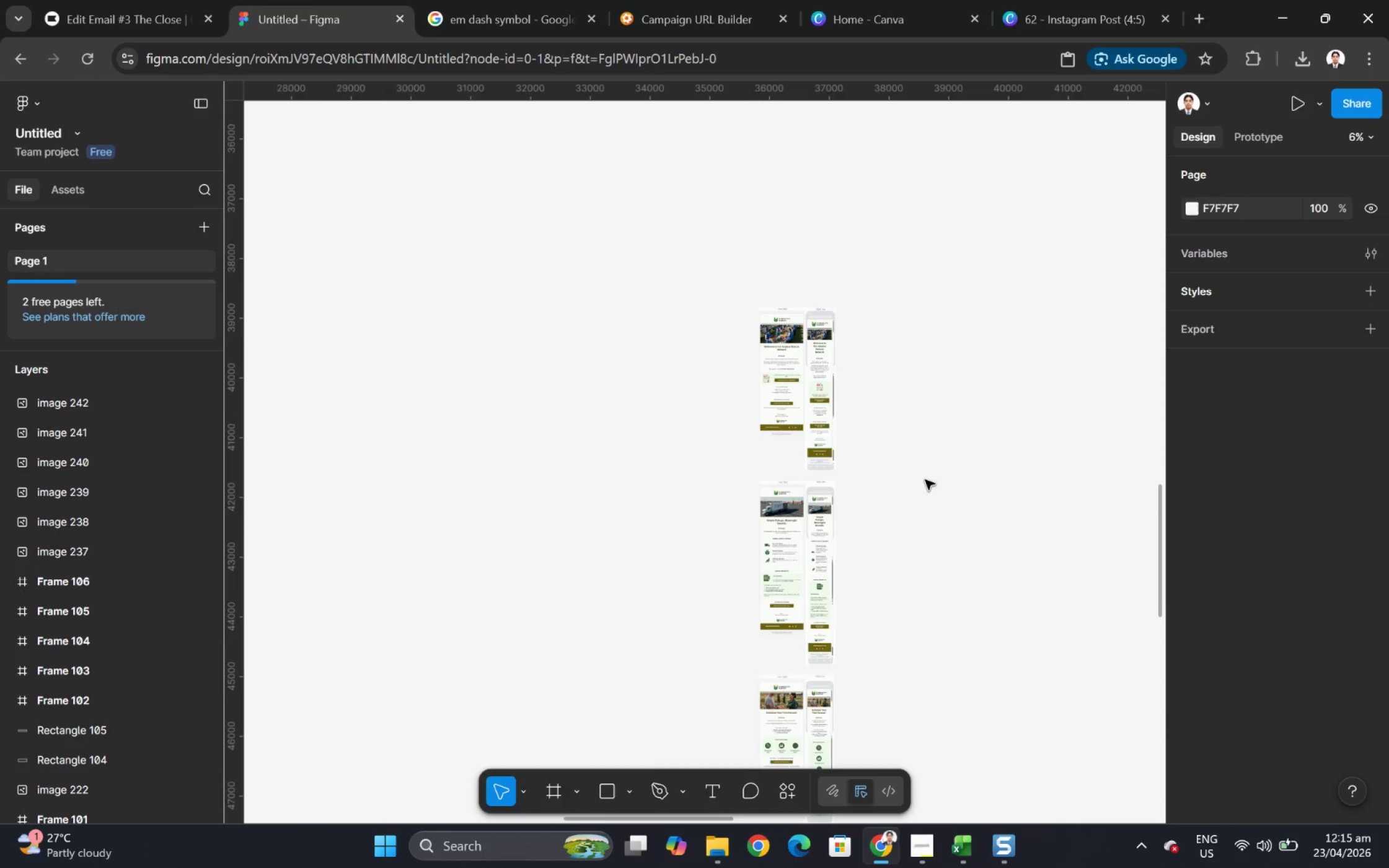 
scroll: coordinate [687, 445], scroll_direction: up, amount: 16.0
 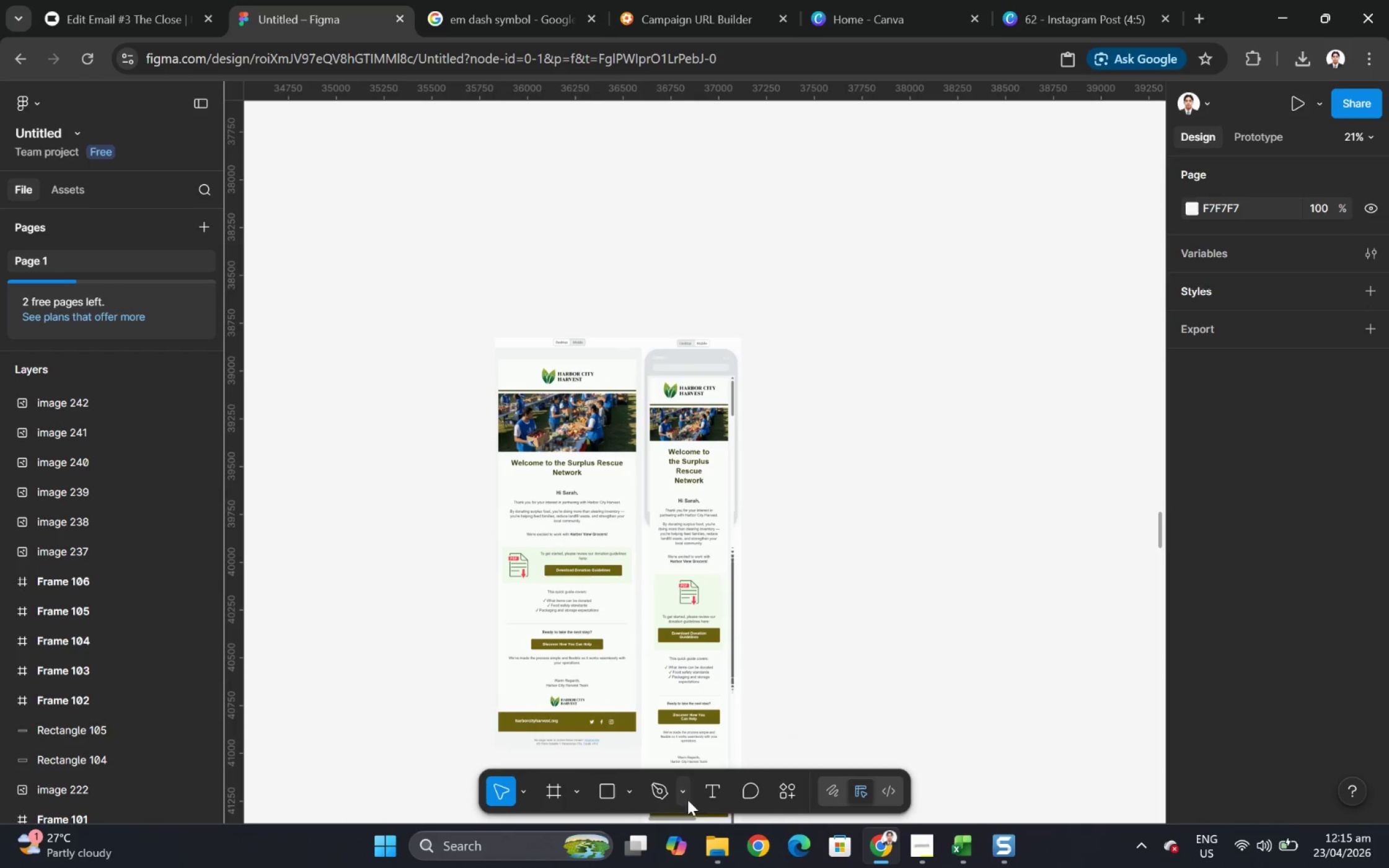 
left_click([717, 792])
 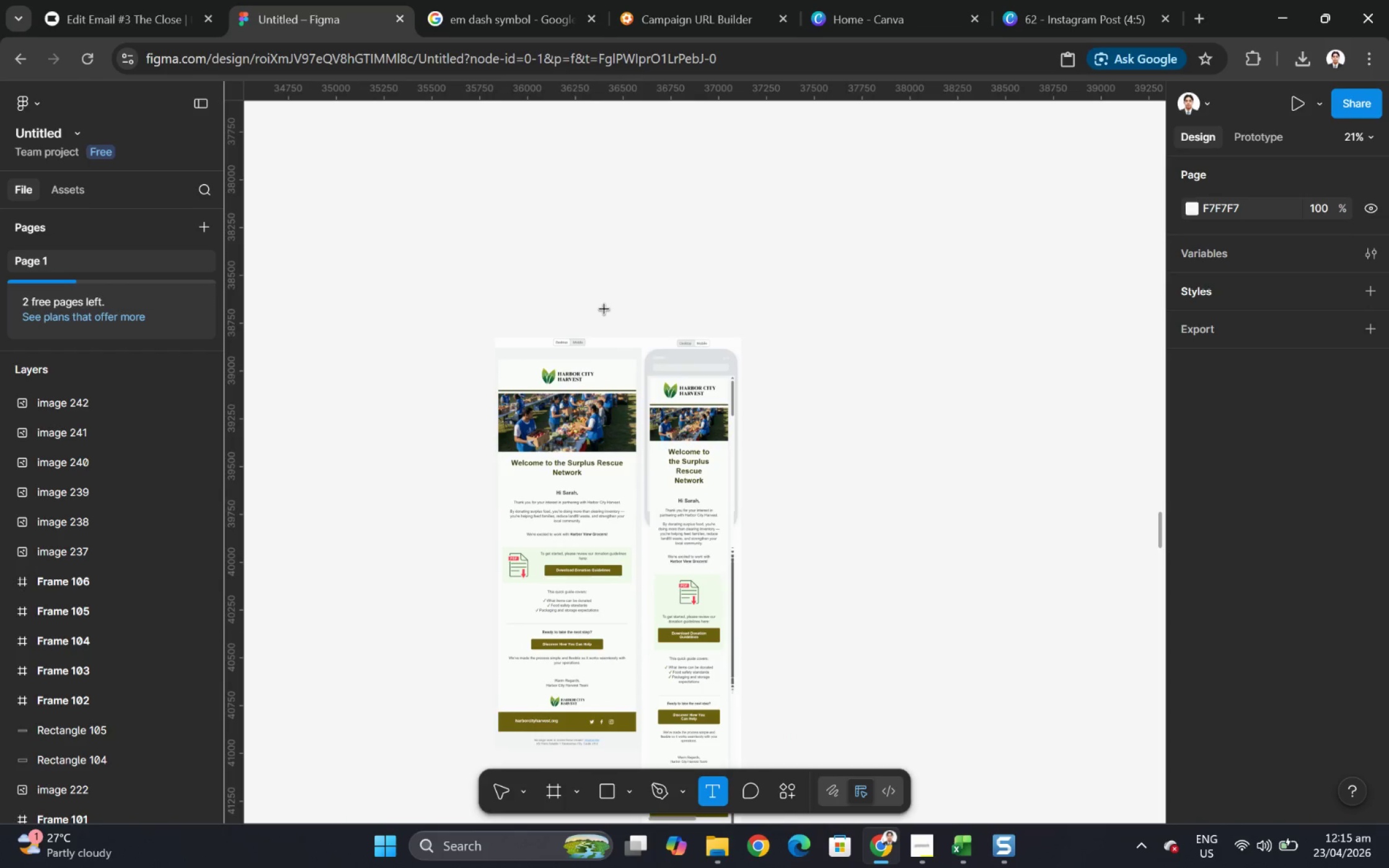 
left_click_drag(start_coordinate=[593, 295], to_coordinate=[668, 313])
 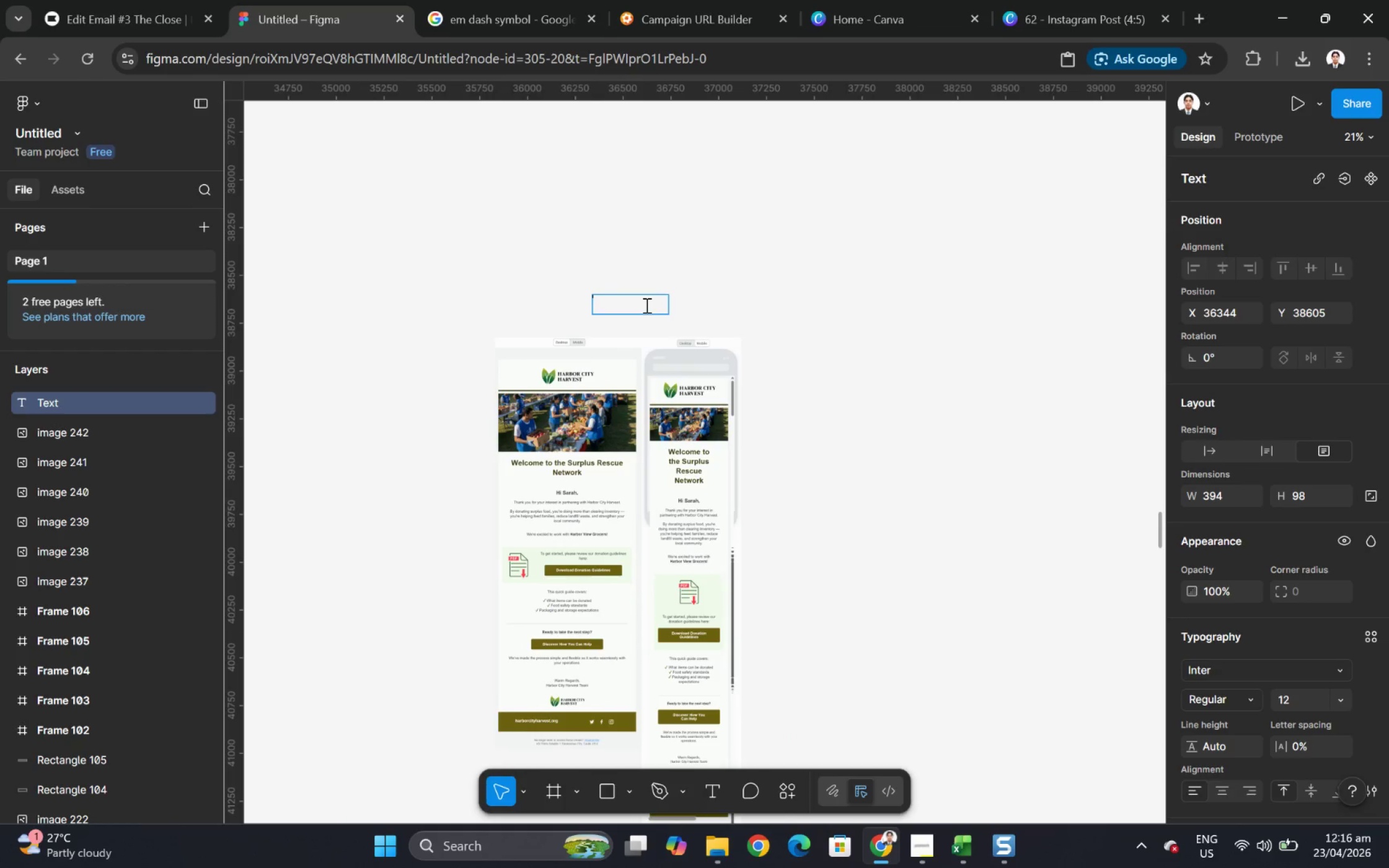 
type(EMAIL 1)
 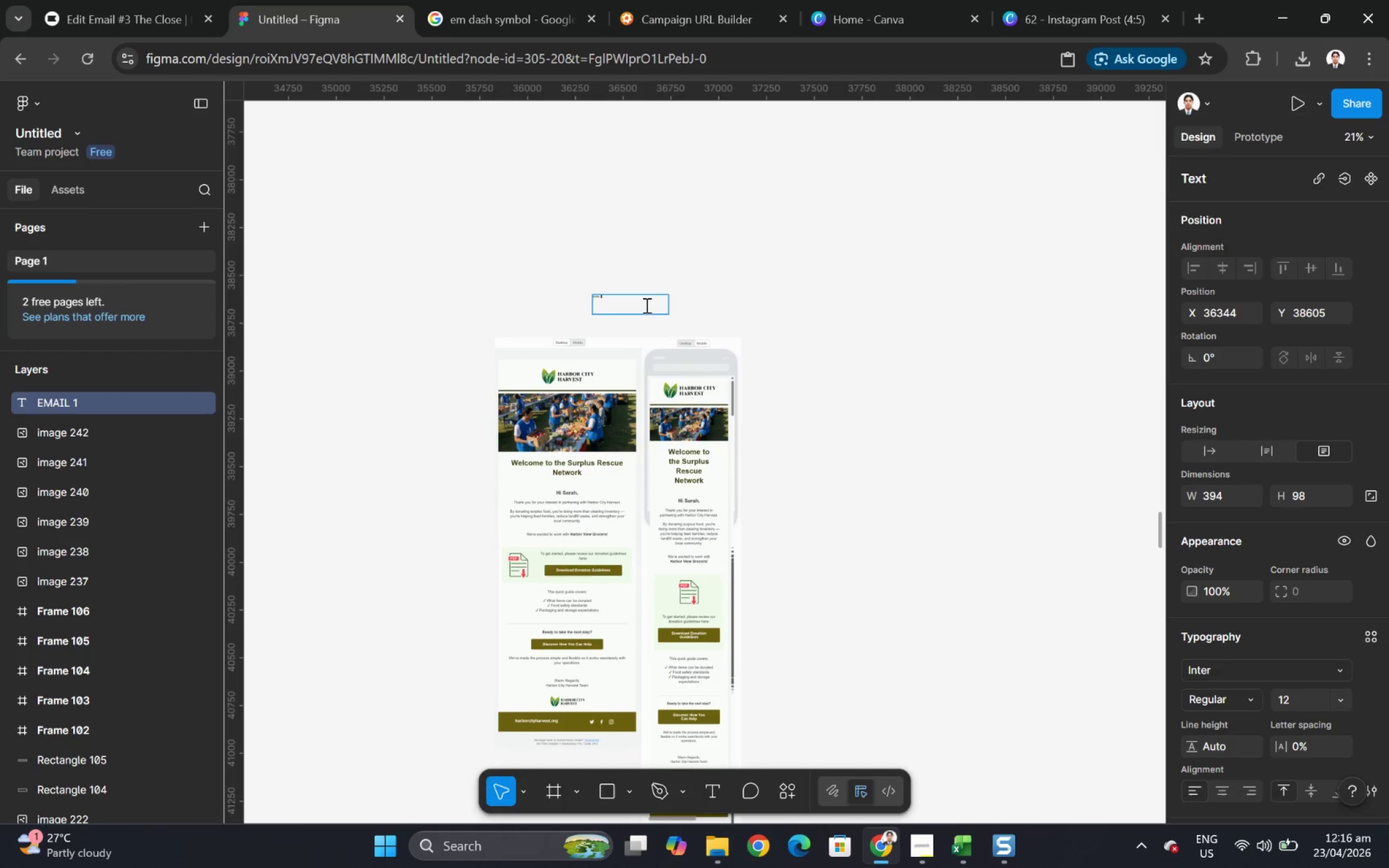 
key(Control+A)
 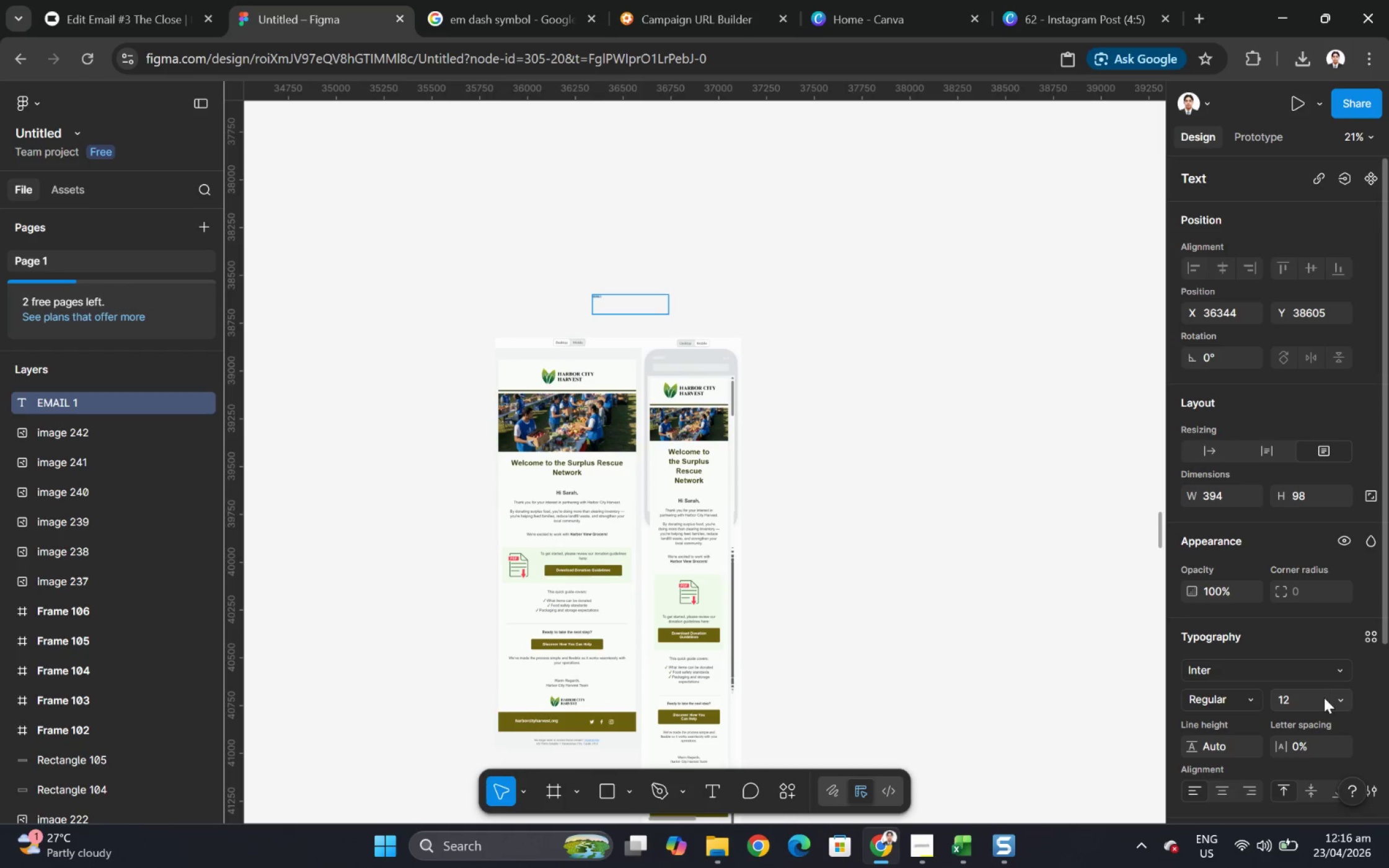 
left_click([1335, 703])
 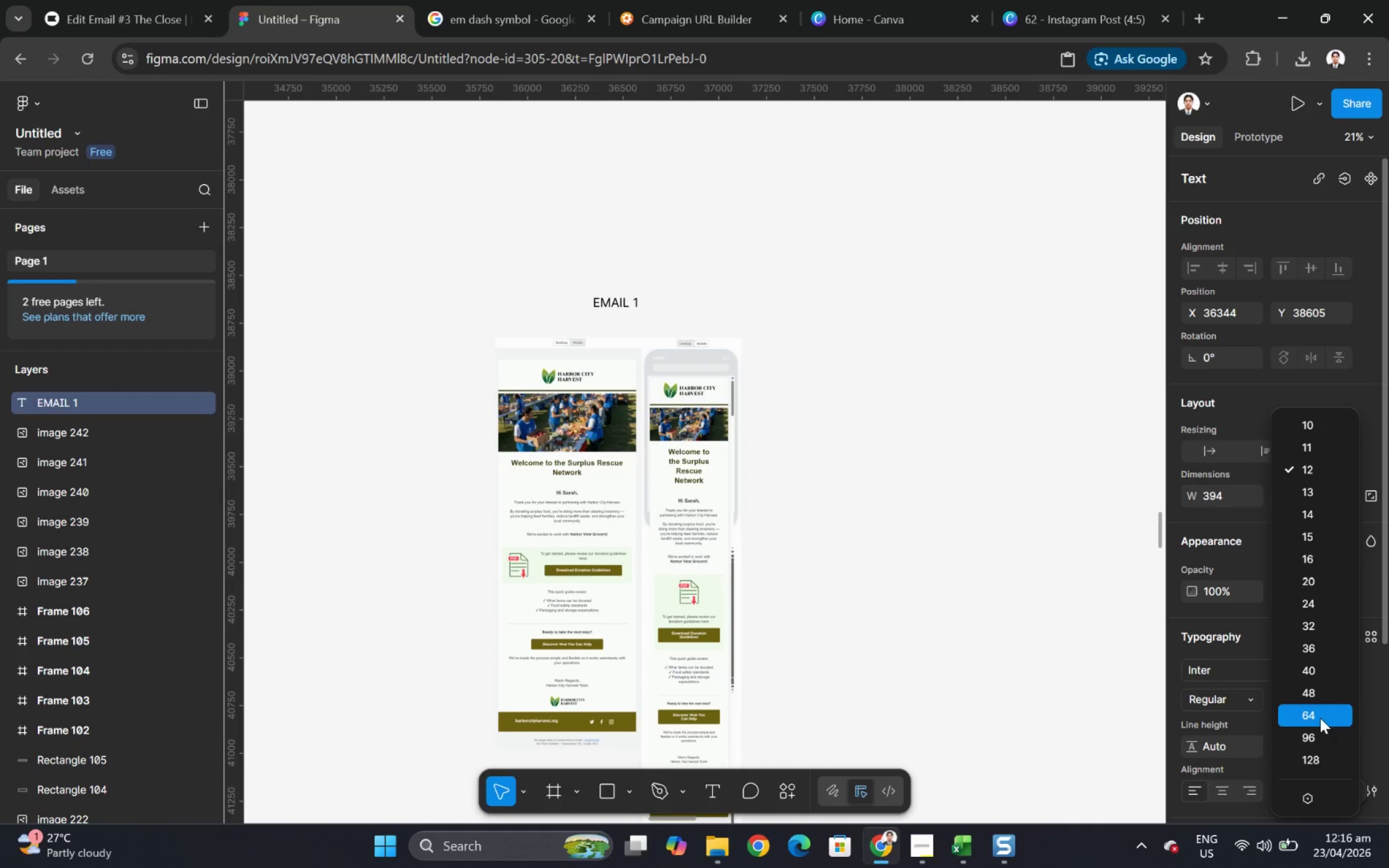 
left_click([1320, 717])
 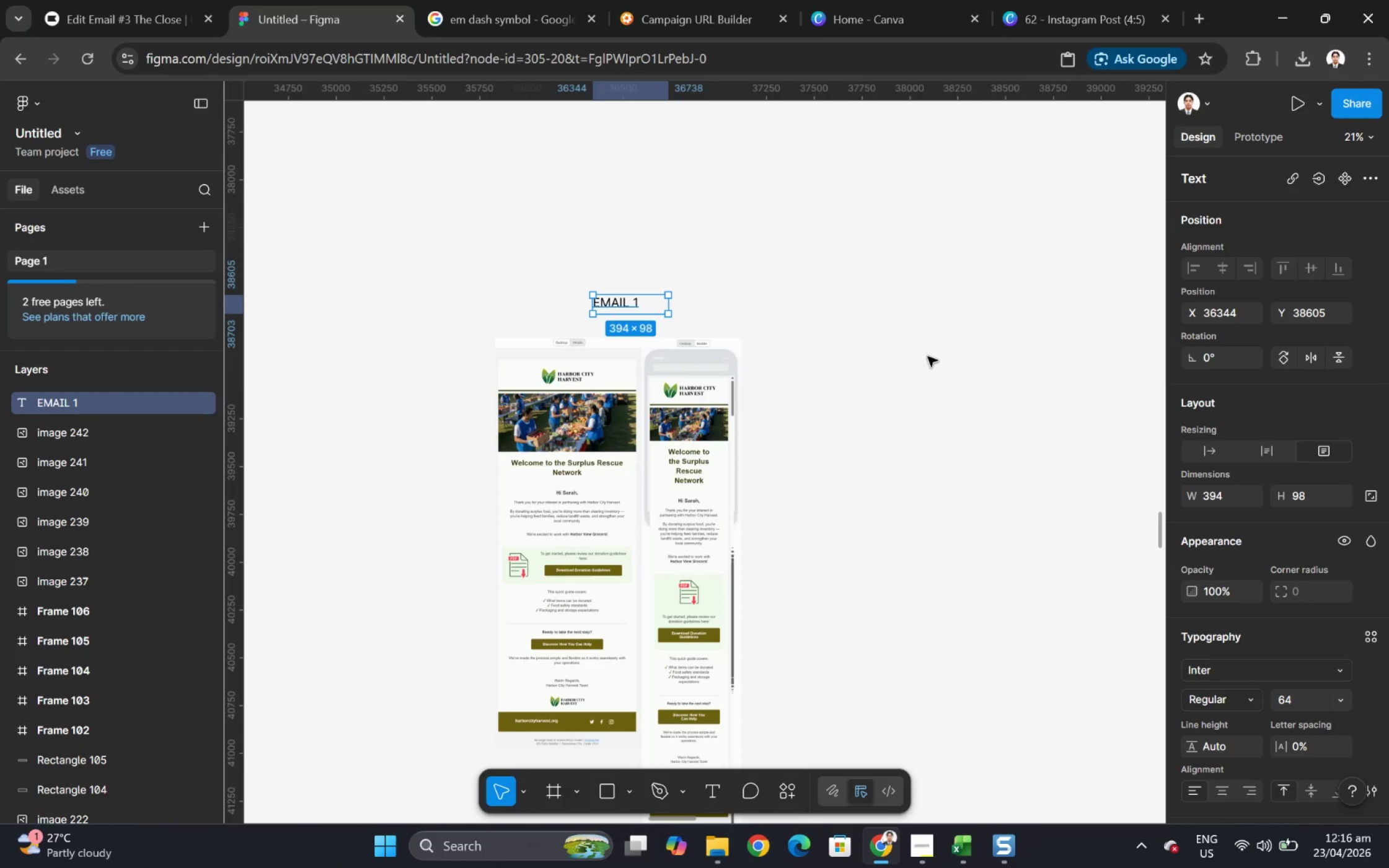 
hold_key(key=ControlLeft, duration=1.0)
scroll: coordinate [618, 332], scroll_direction: up, amount: 6.0
 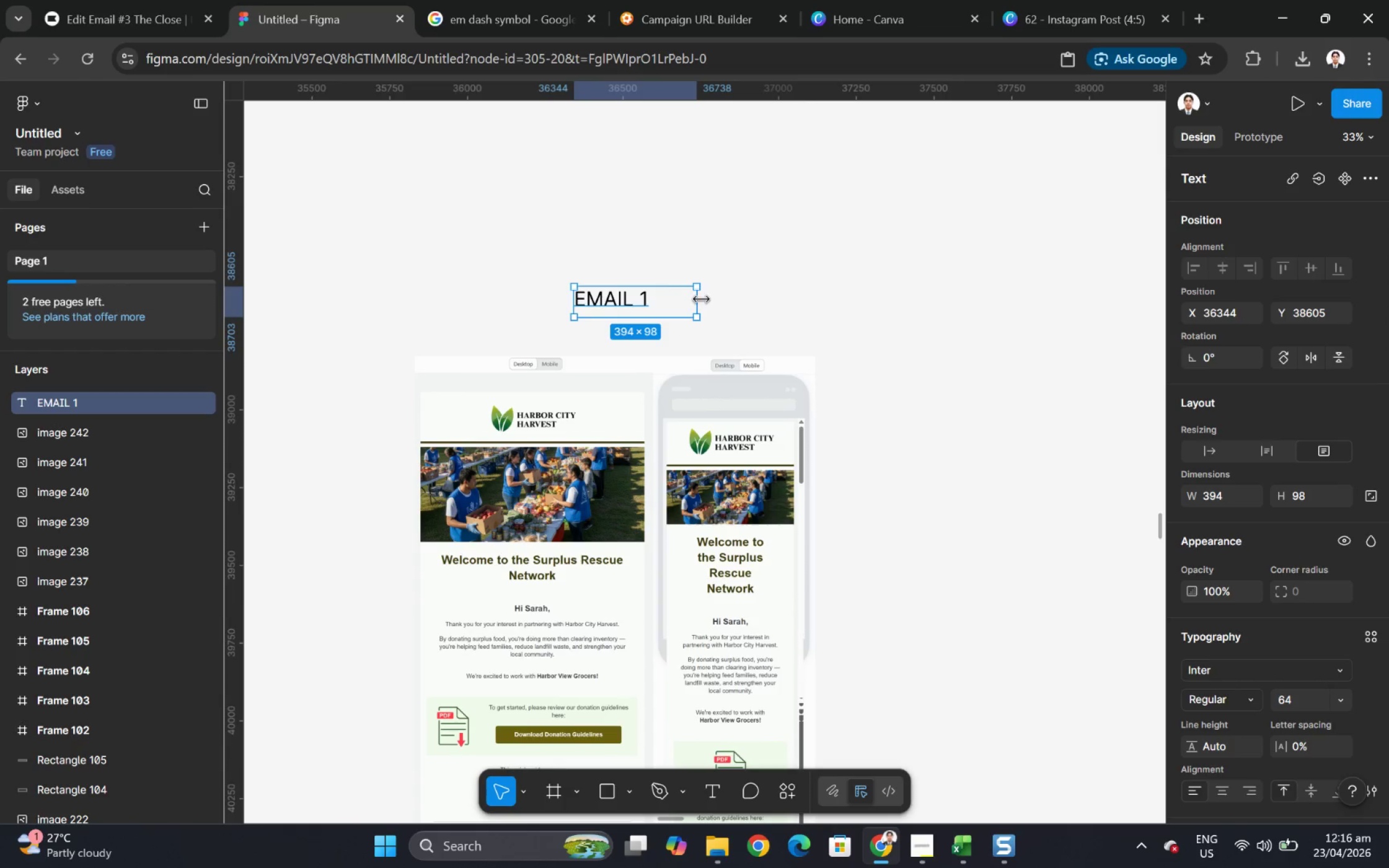 
left_click_drag(start_coordinate=[700, 299], to_coordinate=[651, 299])
 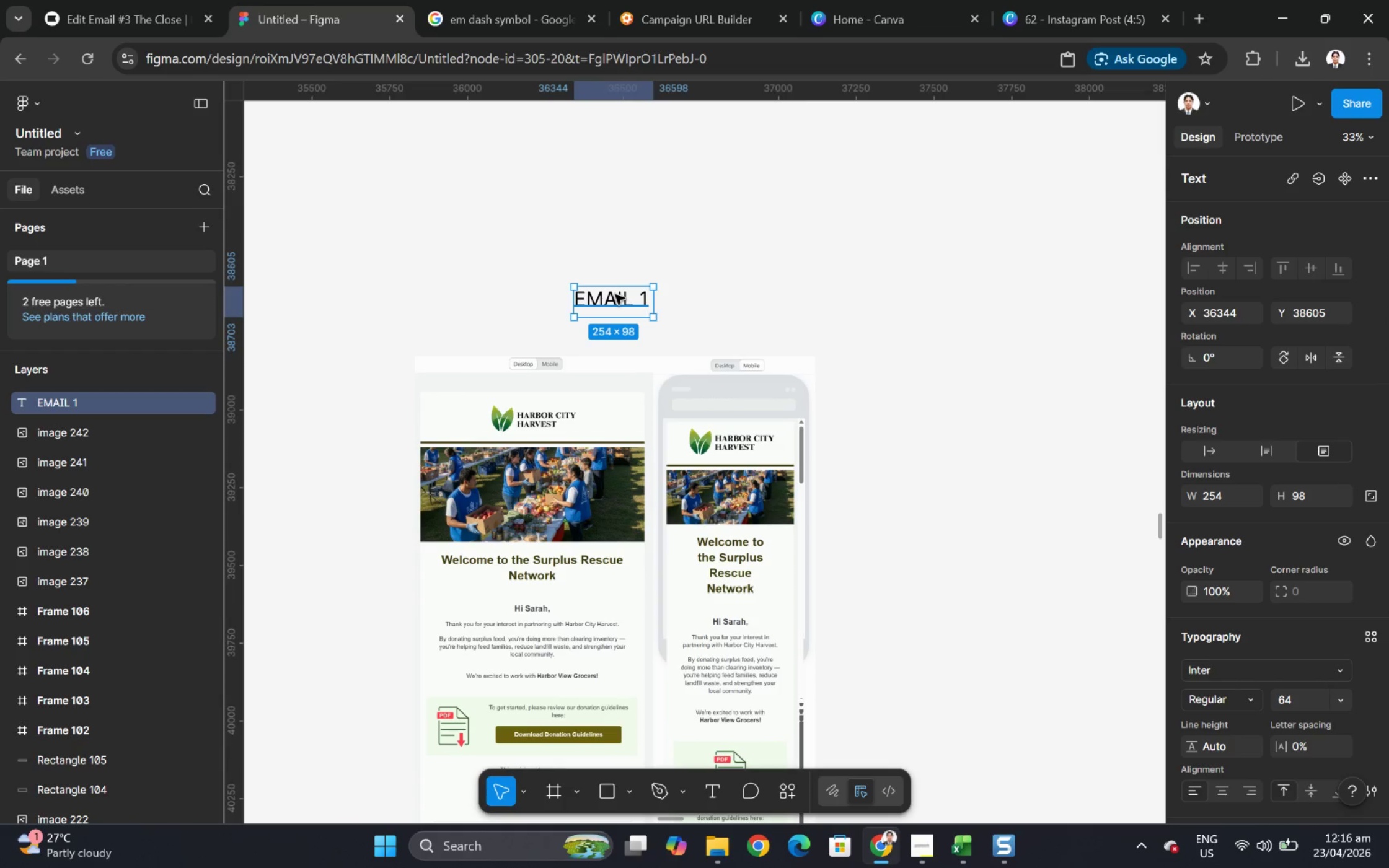 
left_click_drag(start_coordinate=[615, 294], to_coordinate=[632, 326])
 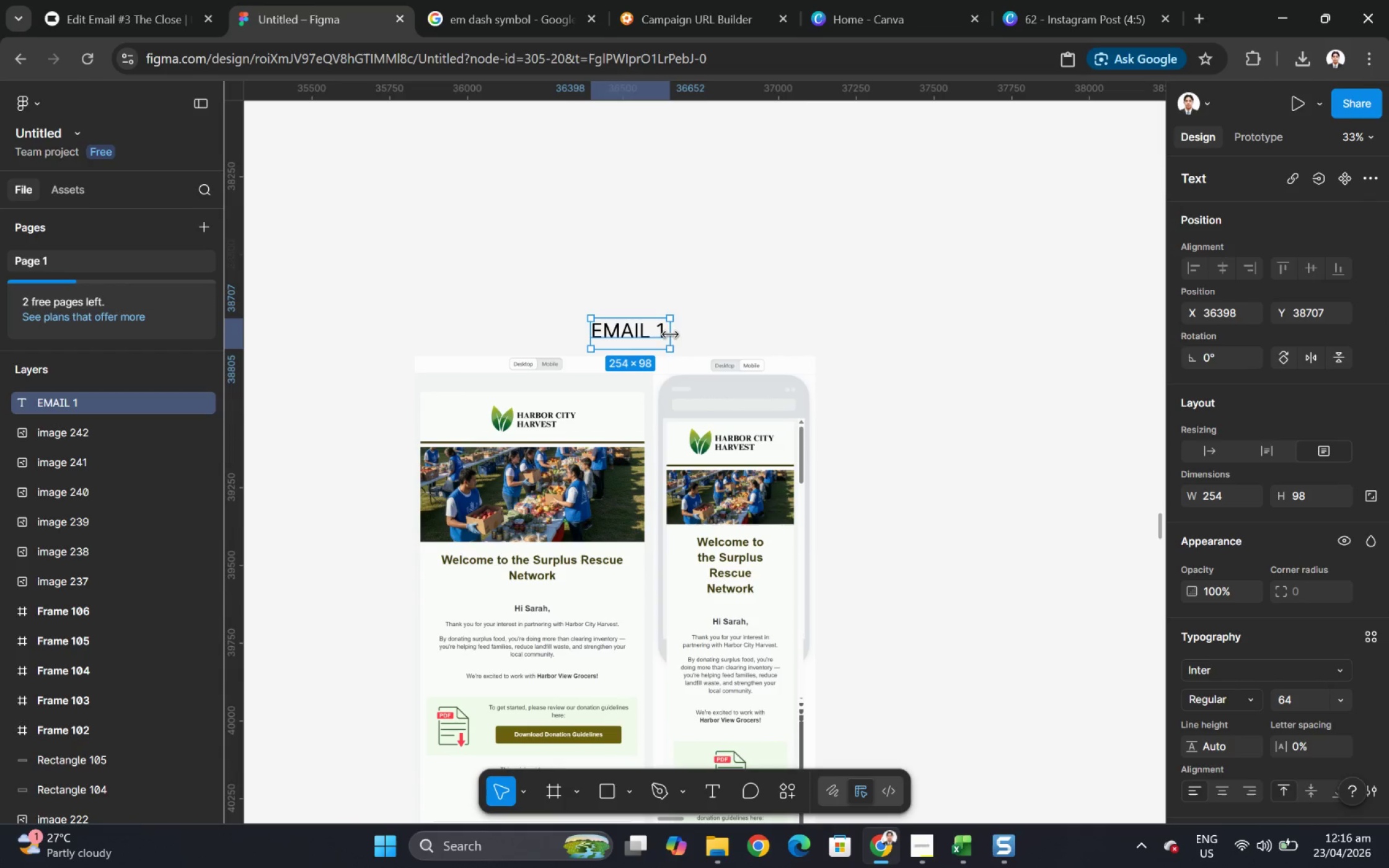 
key(Control+C)
 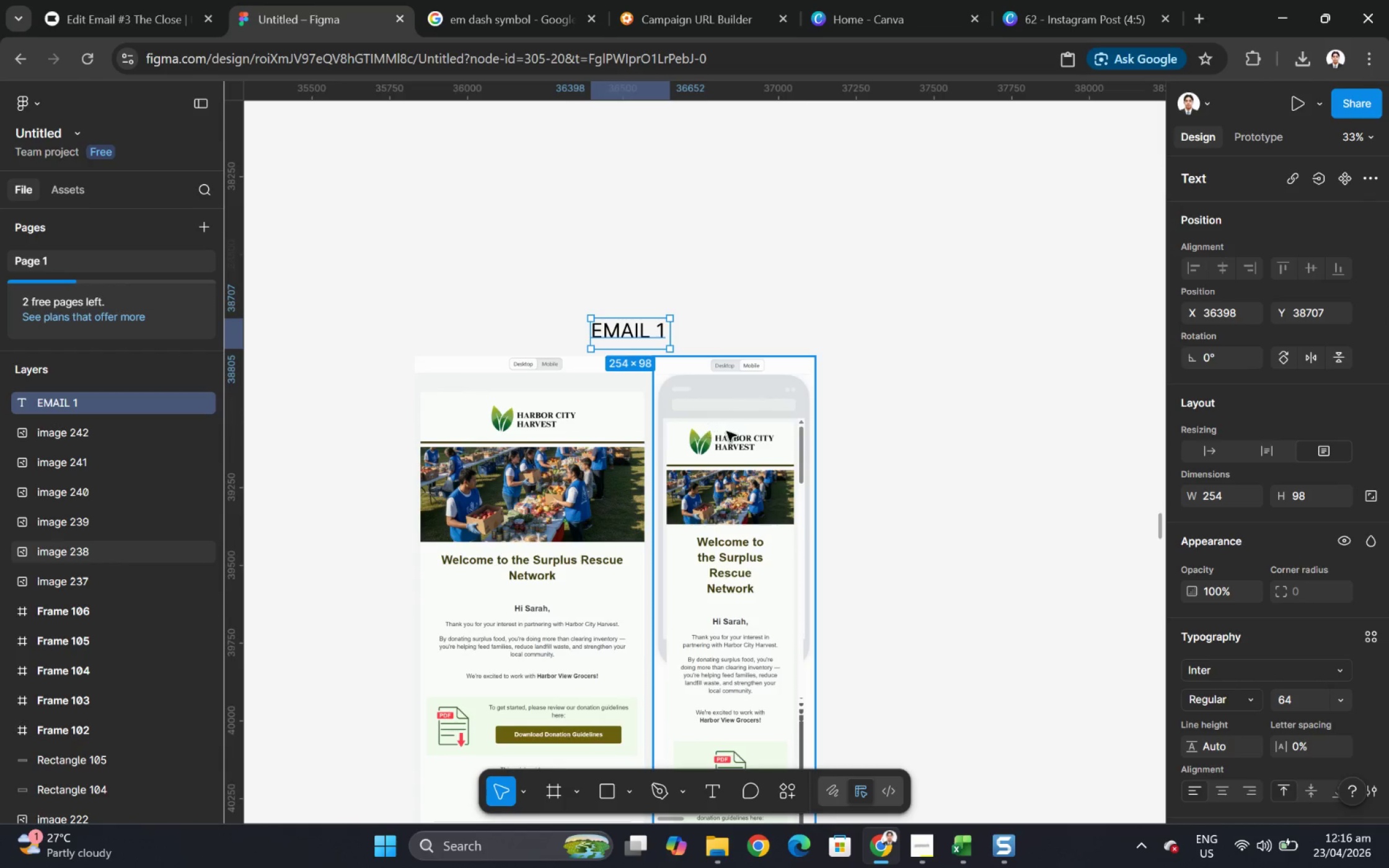 
scroll: coordinate [744, 469], scroll_direction: down, amount: 13.0
 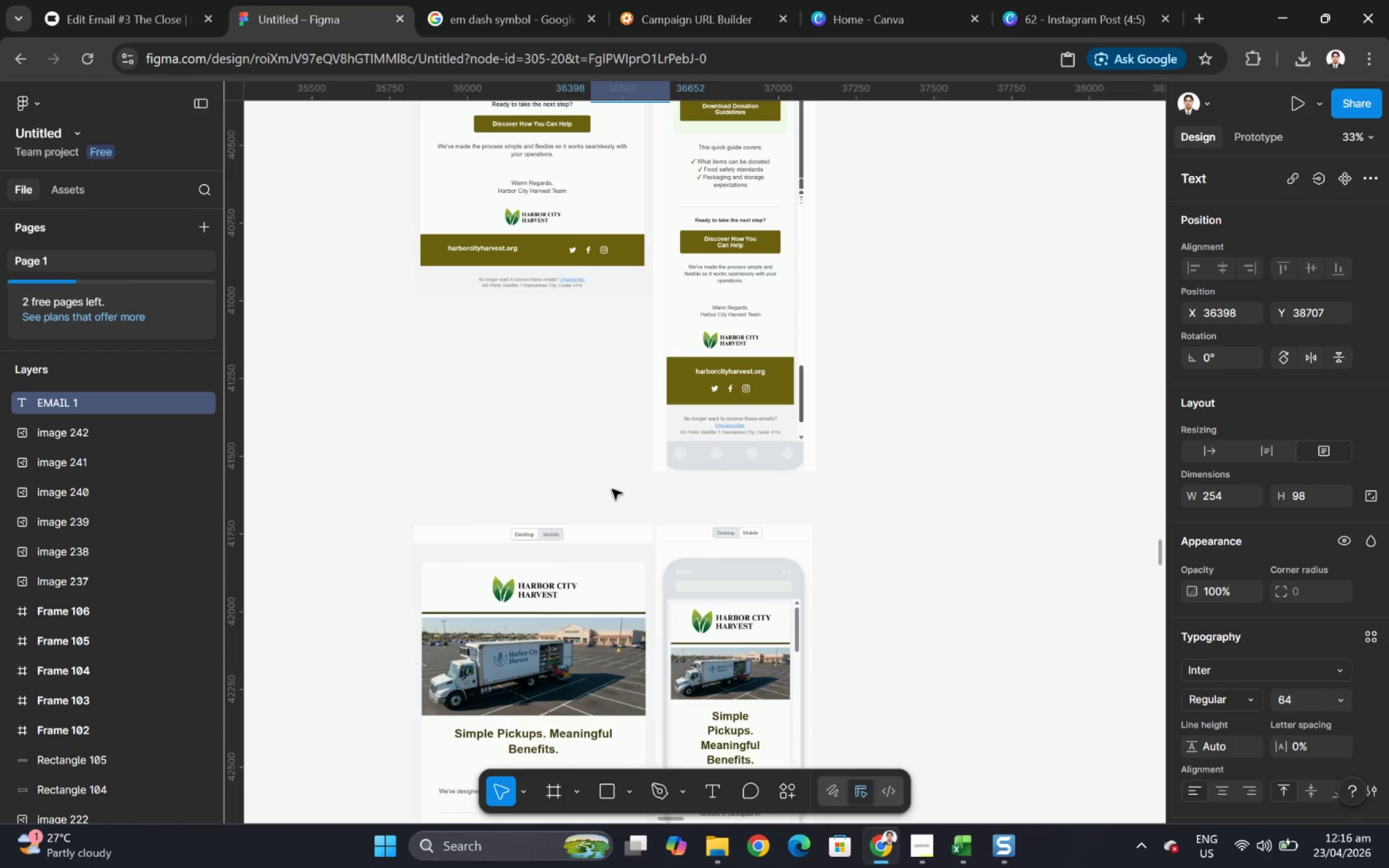 
left_click([612, 489])
 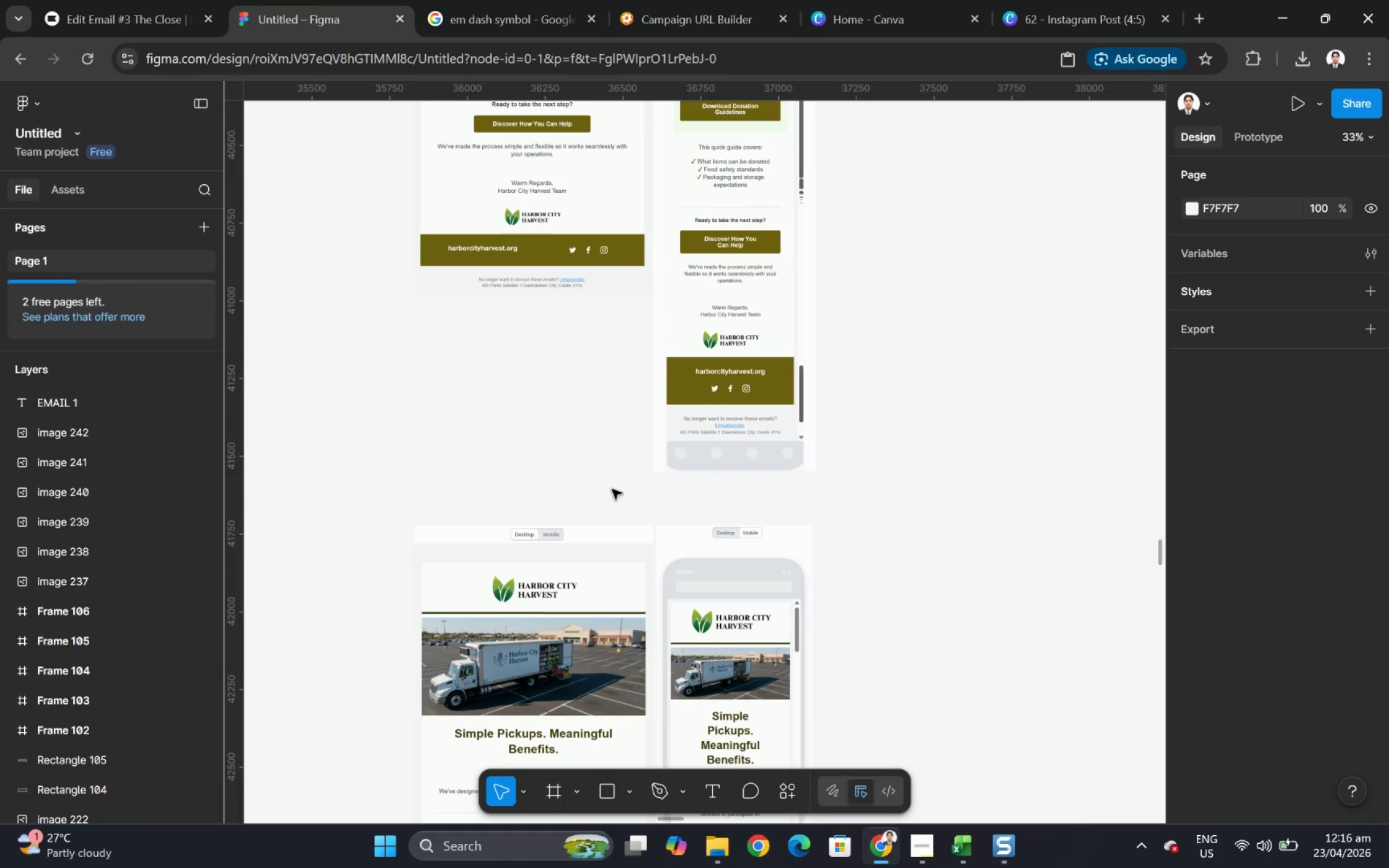 
key(Control+V)
 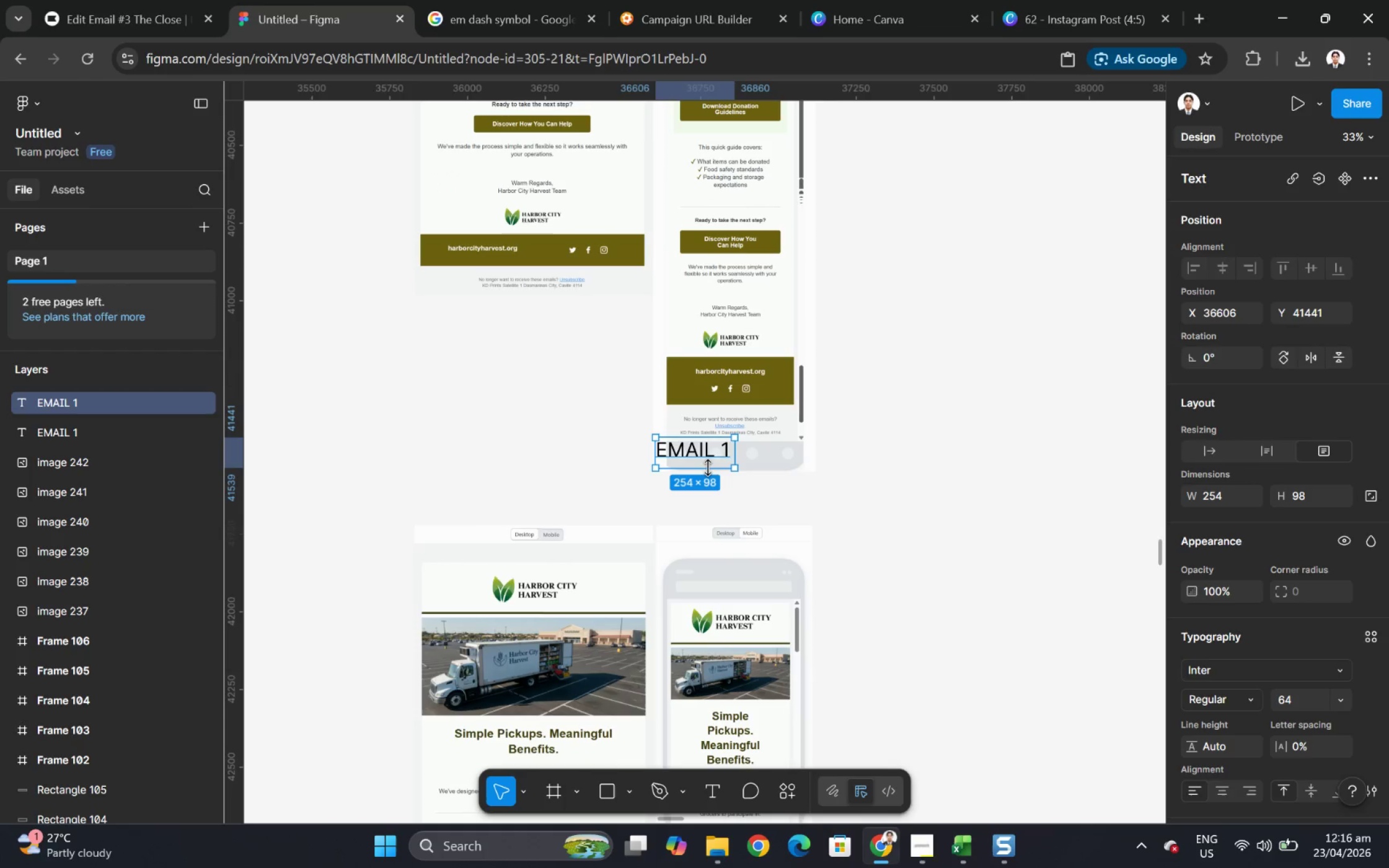 
left_click_drag(start_coordinate=[707, 454], to_coordinate=[633, 499])
 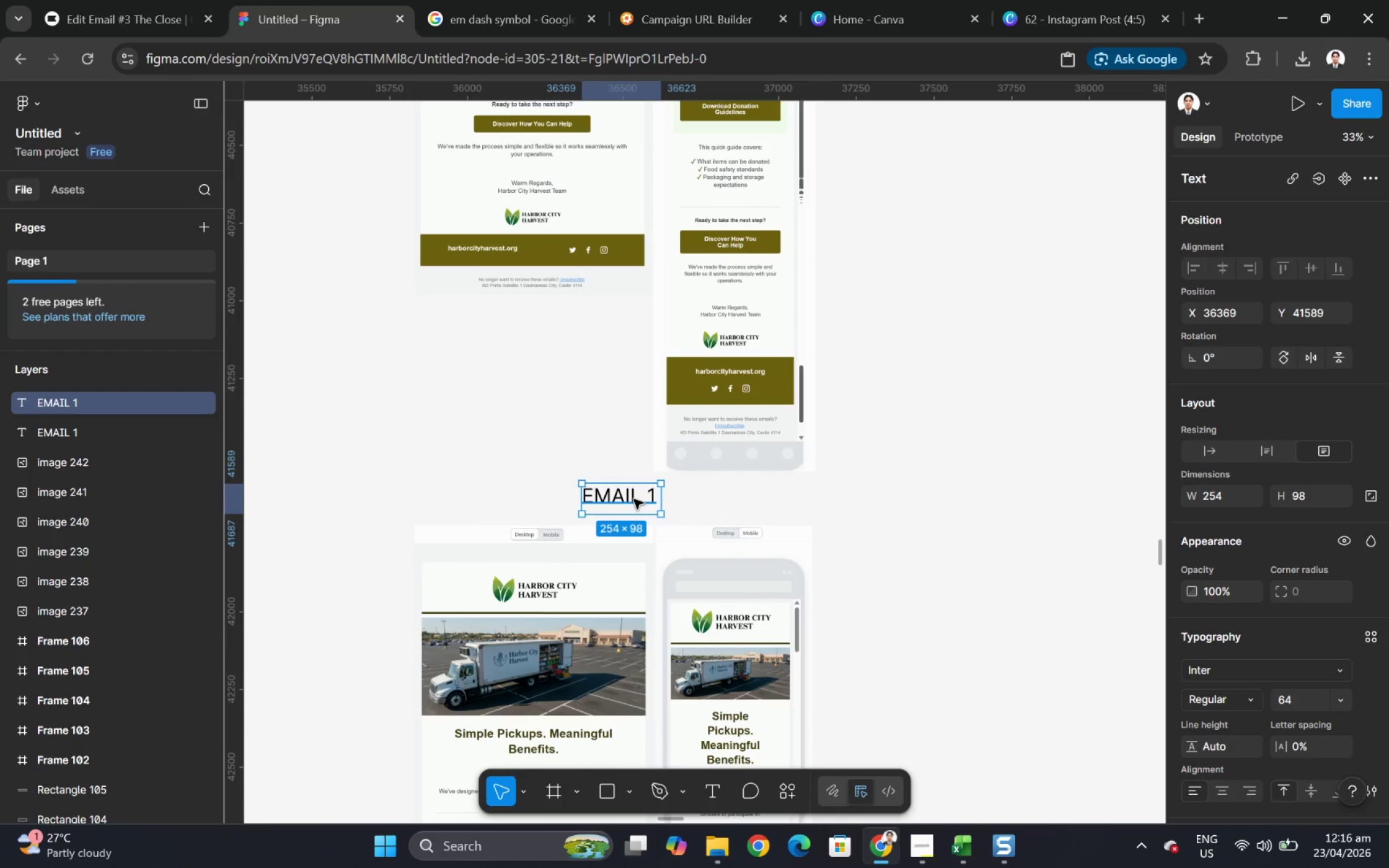 
double_click([633, 499])
 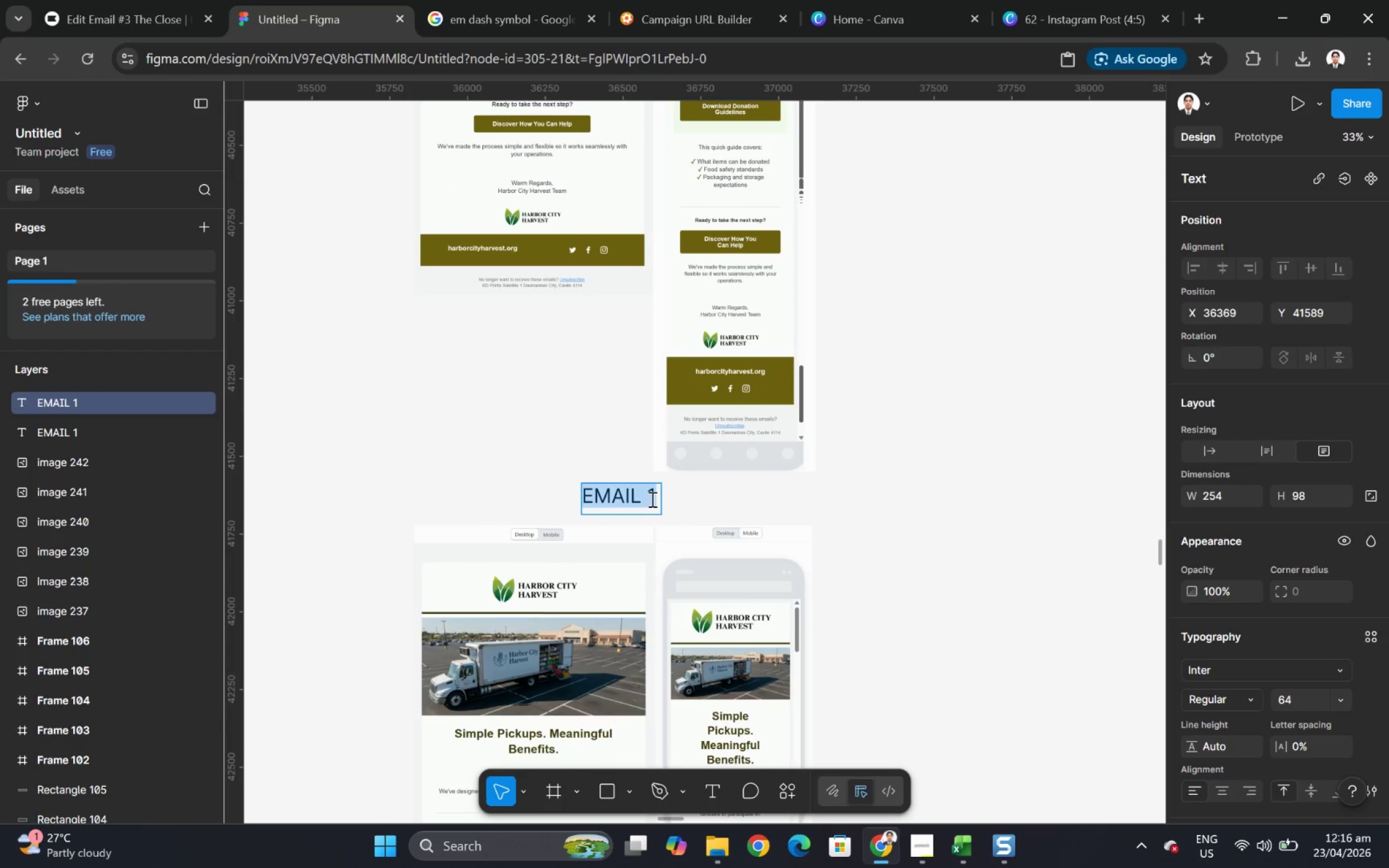 
triple_click([651, 499])
 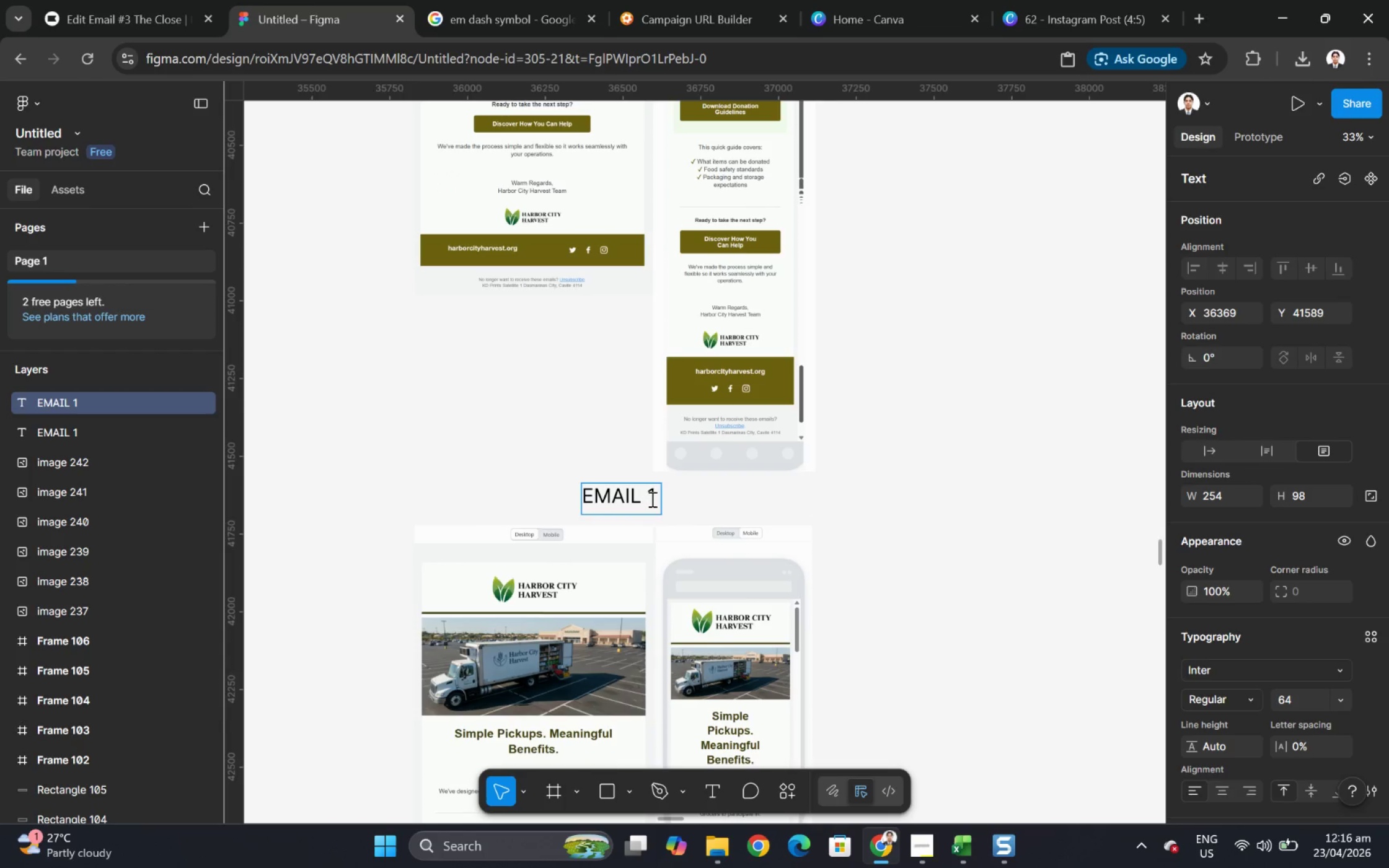 
left_click_drag(start_coordinate=[651, 499], to_coordinate=[659, 502])
 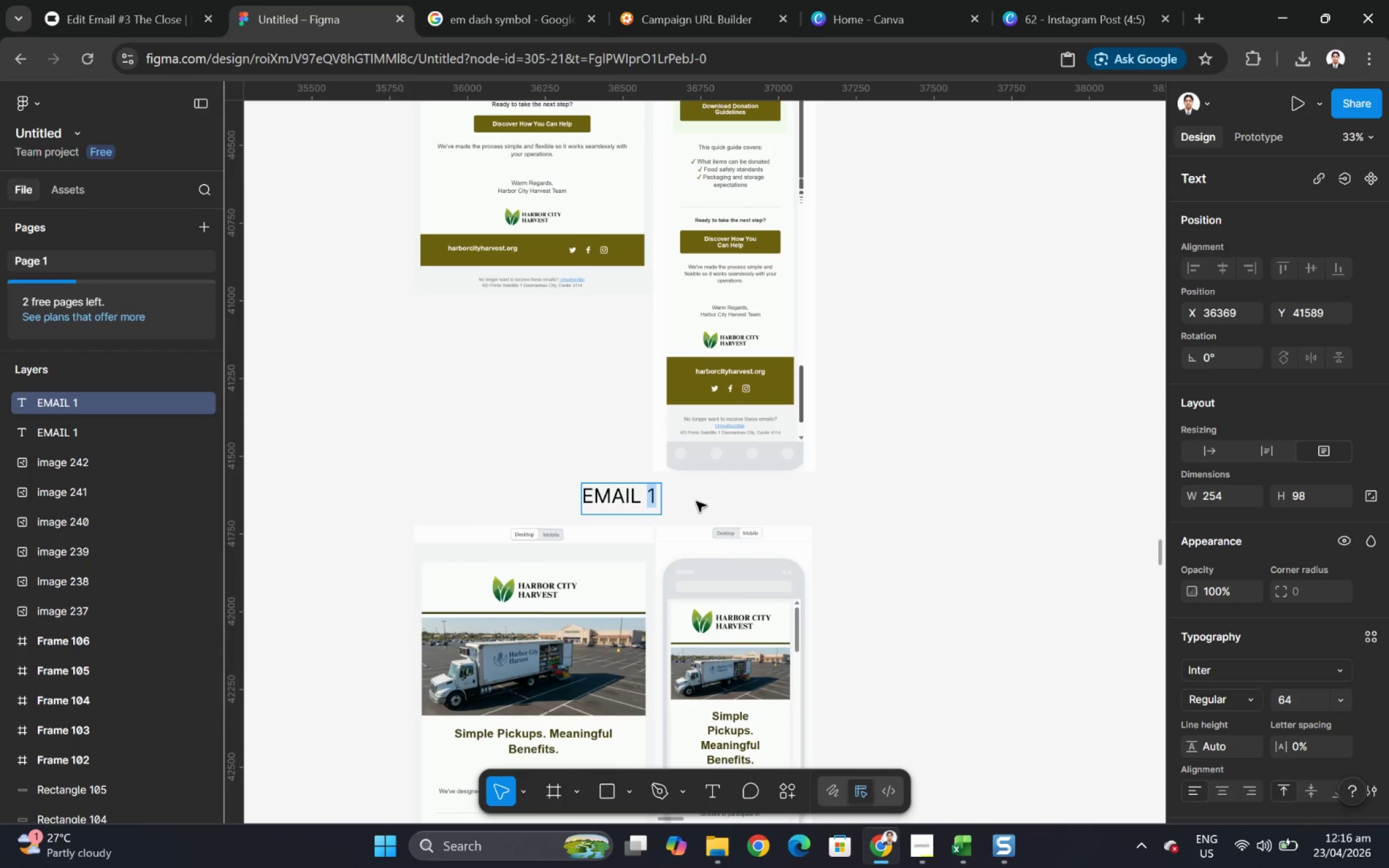 
key(2)
 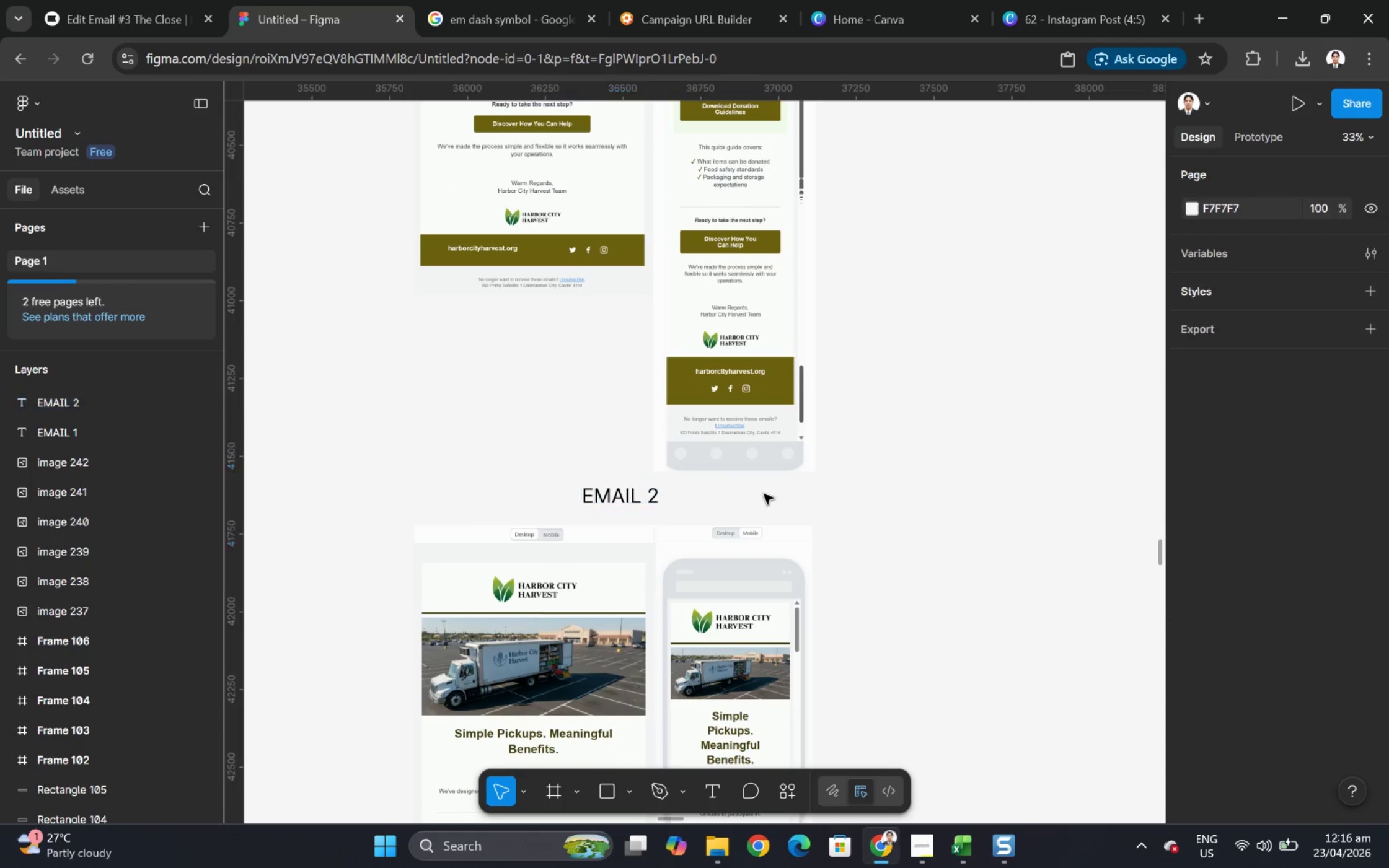 
double_click([622, 505])
 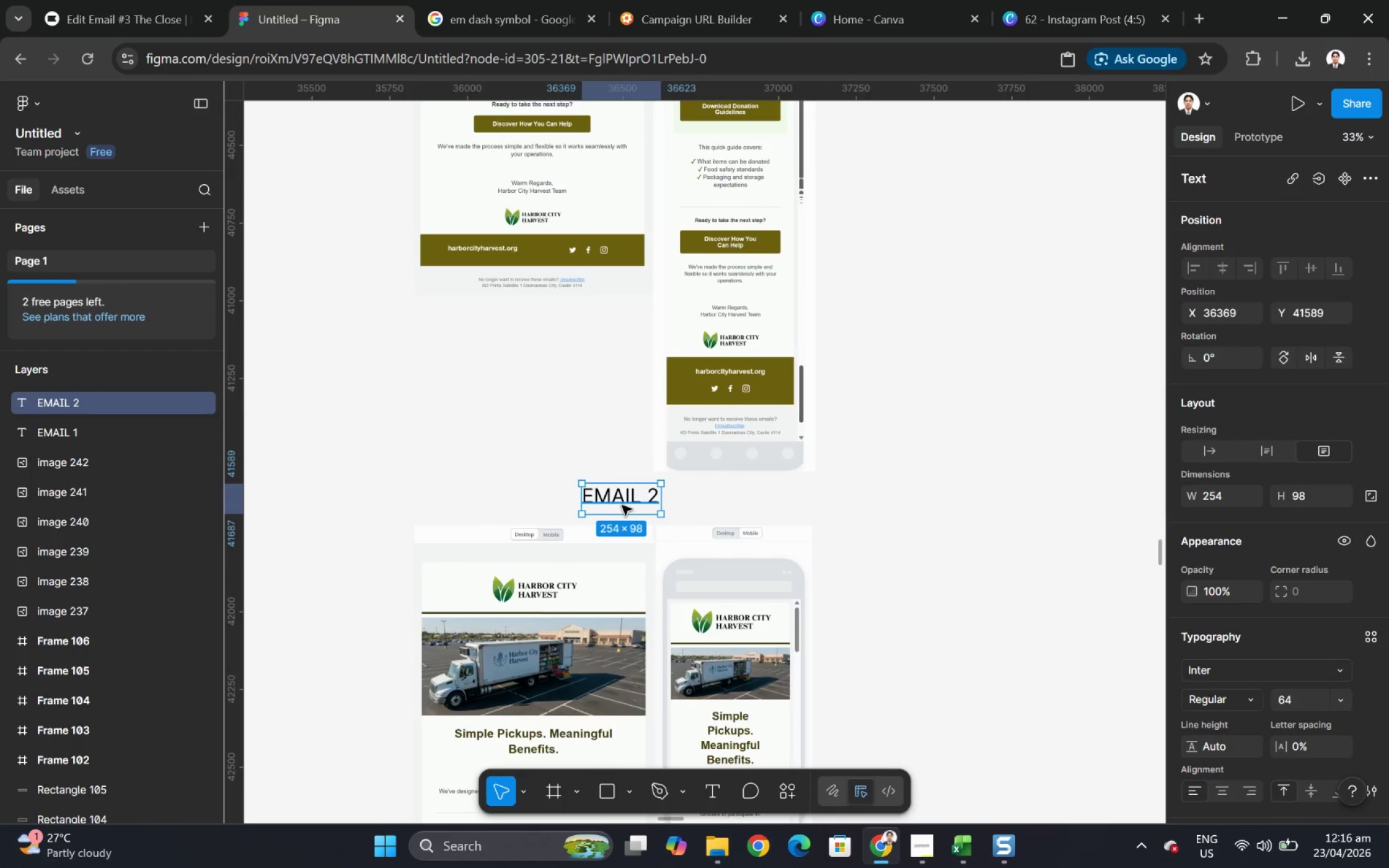 
key(Control+C)
 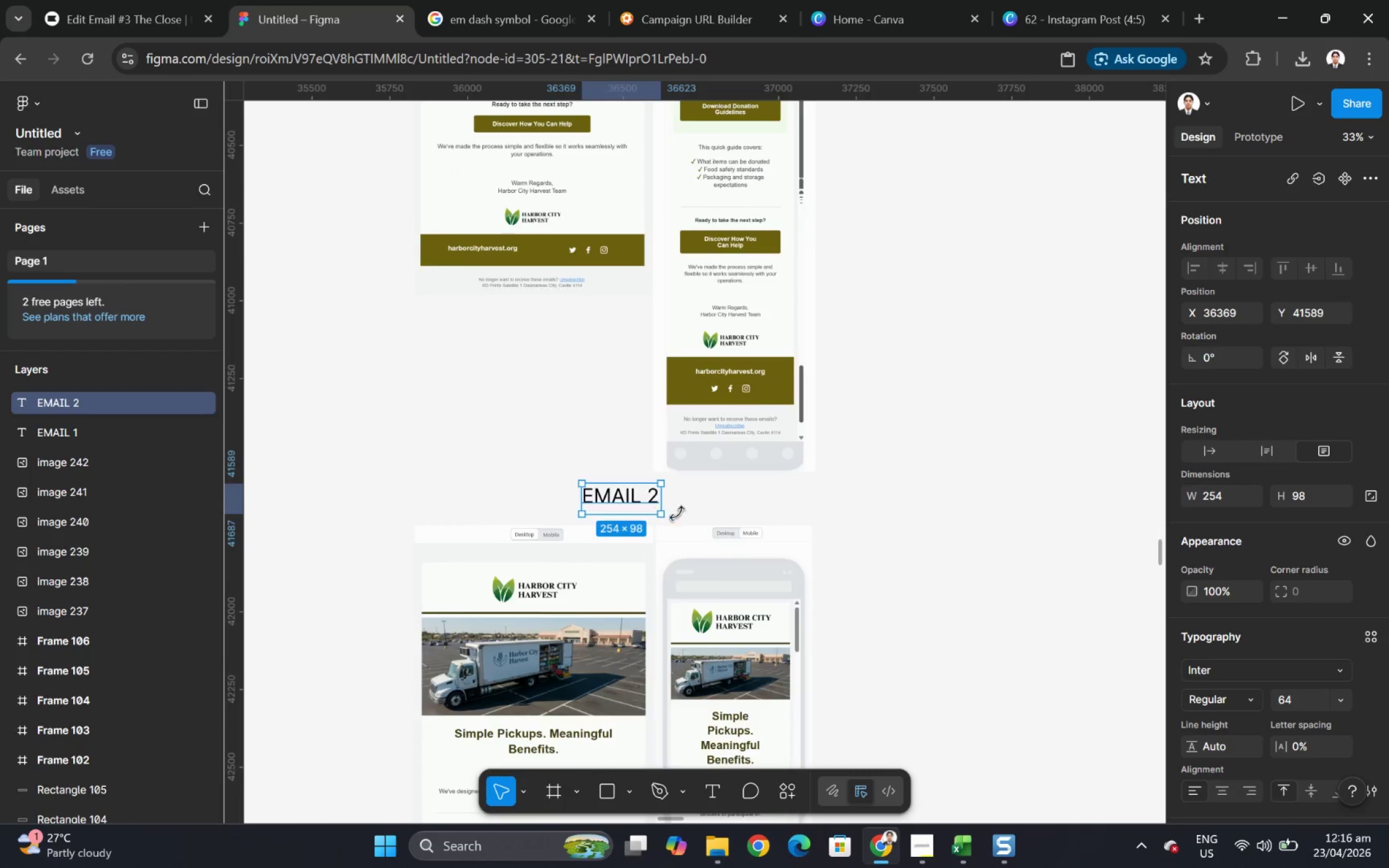 
scroll: coordinate [685, 514], scroll_direction: down, amount: 17.0
 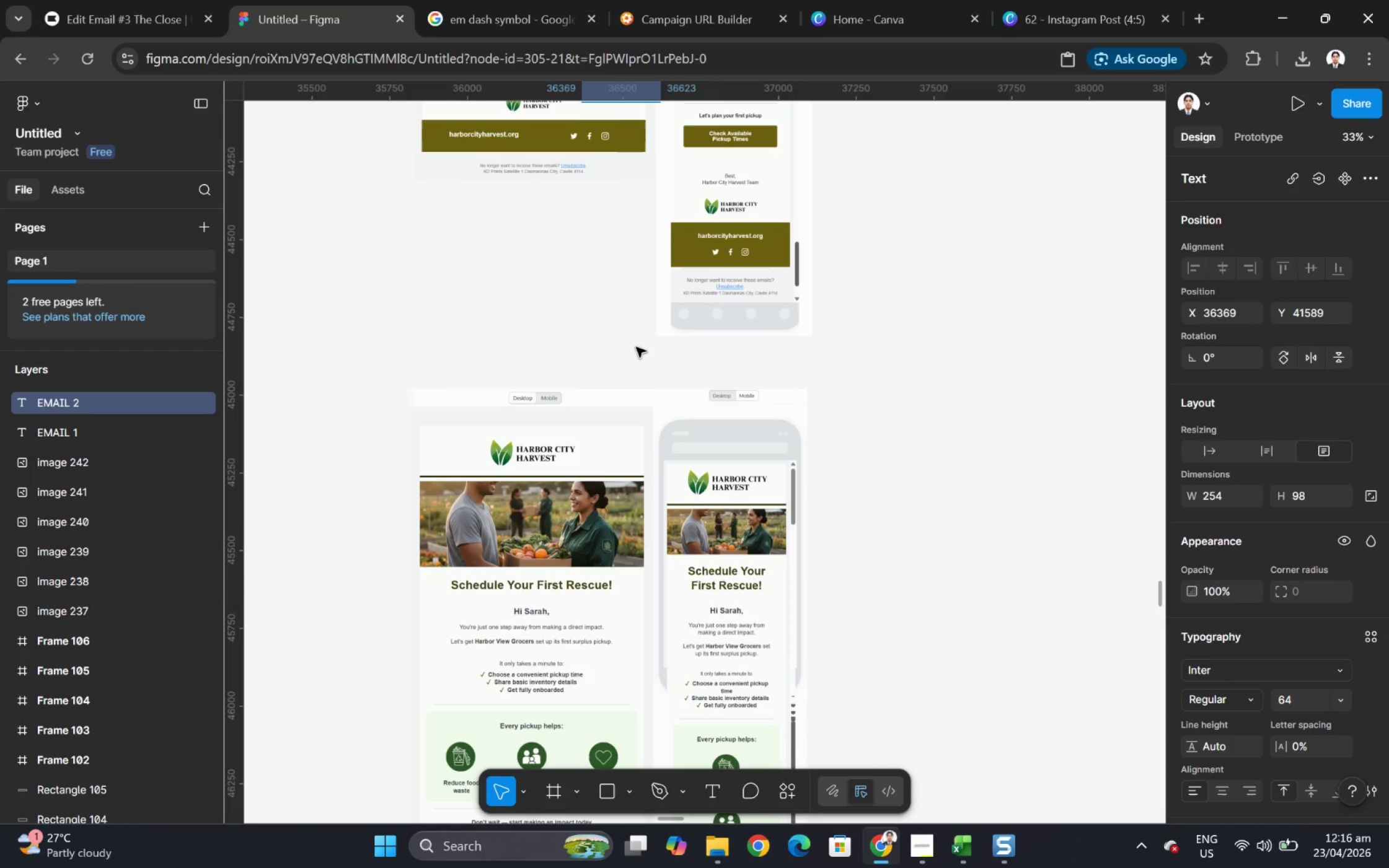 
left_click([635, 345])
 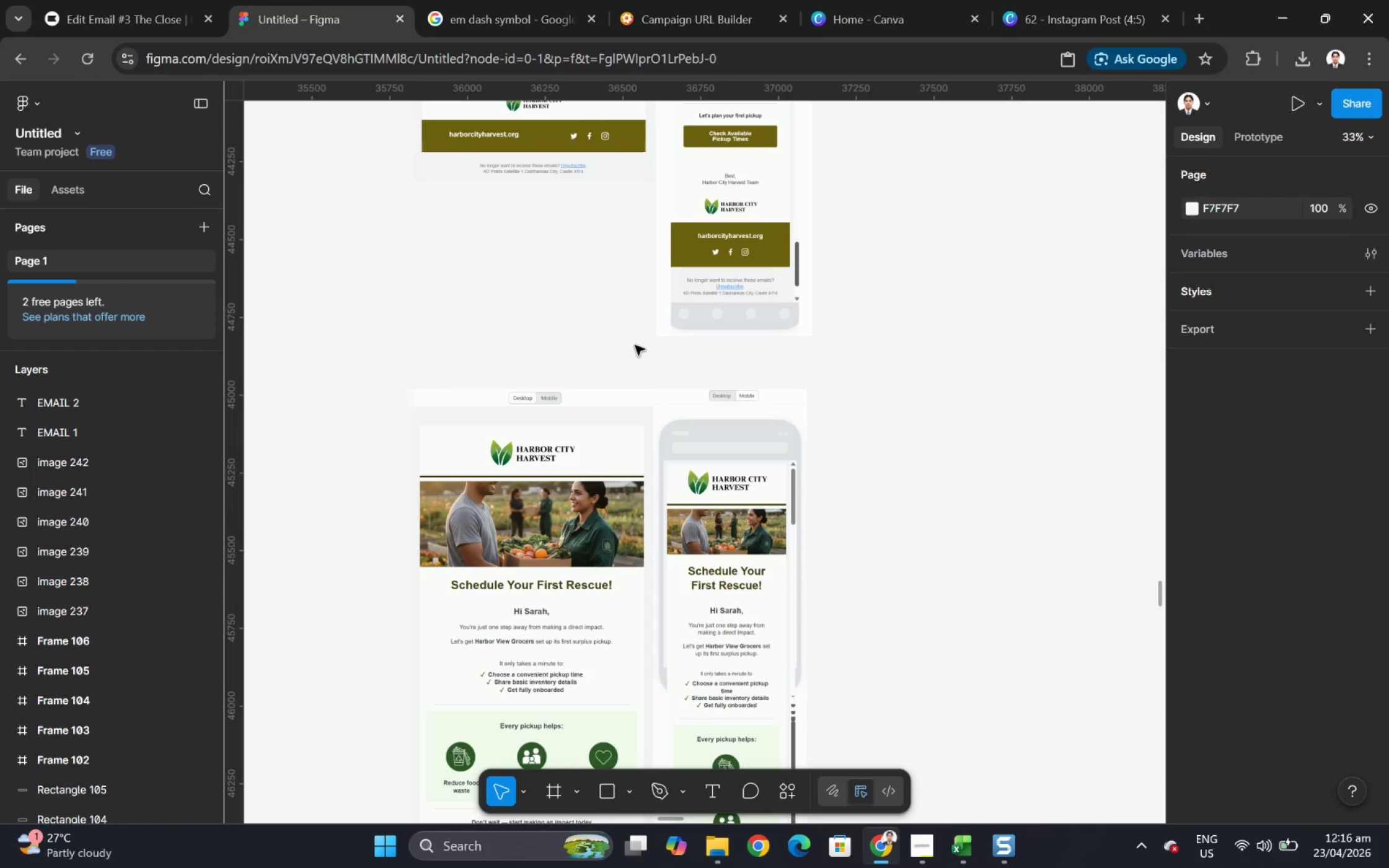 
key(Control+V)
 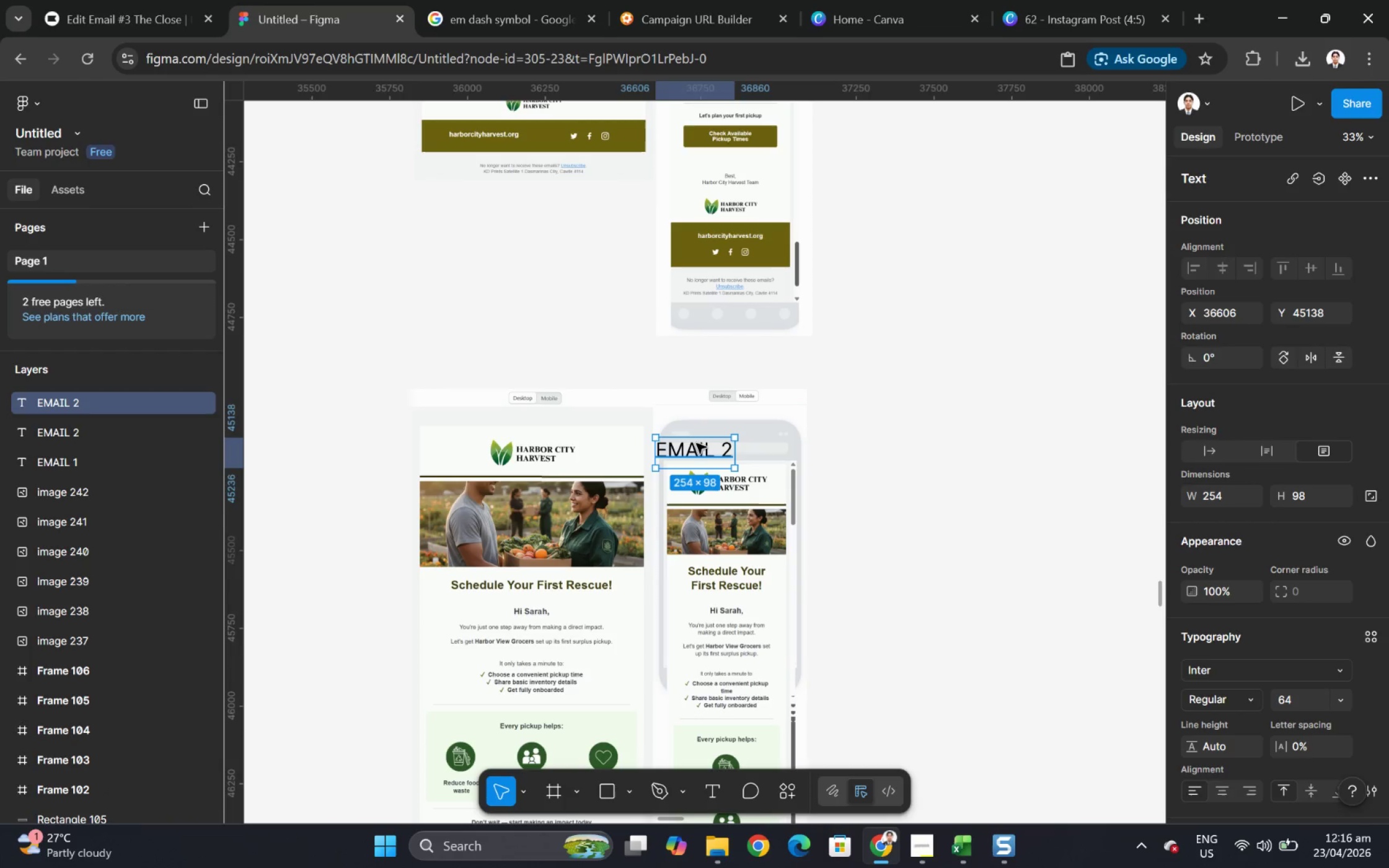 
left_click_drag(start_coordinate=[702, 450], to_coordinate=[628, 366])
 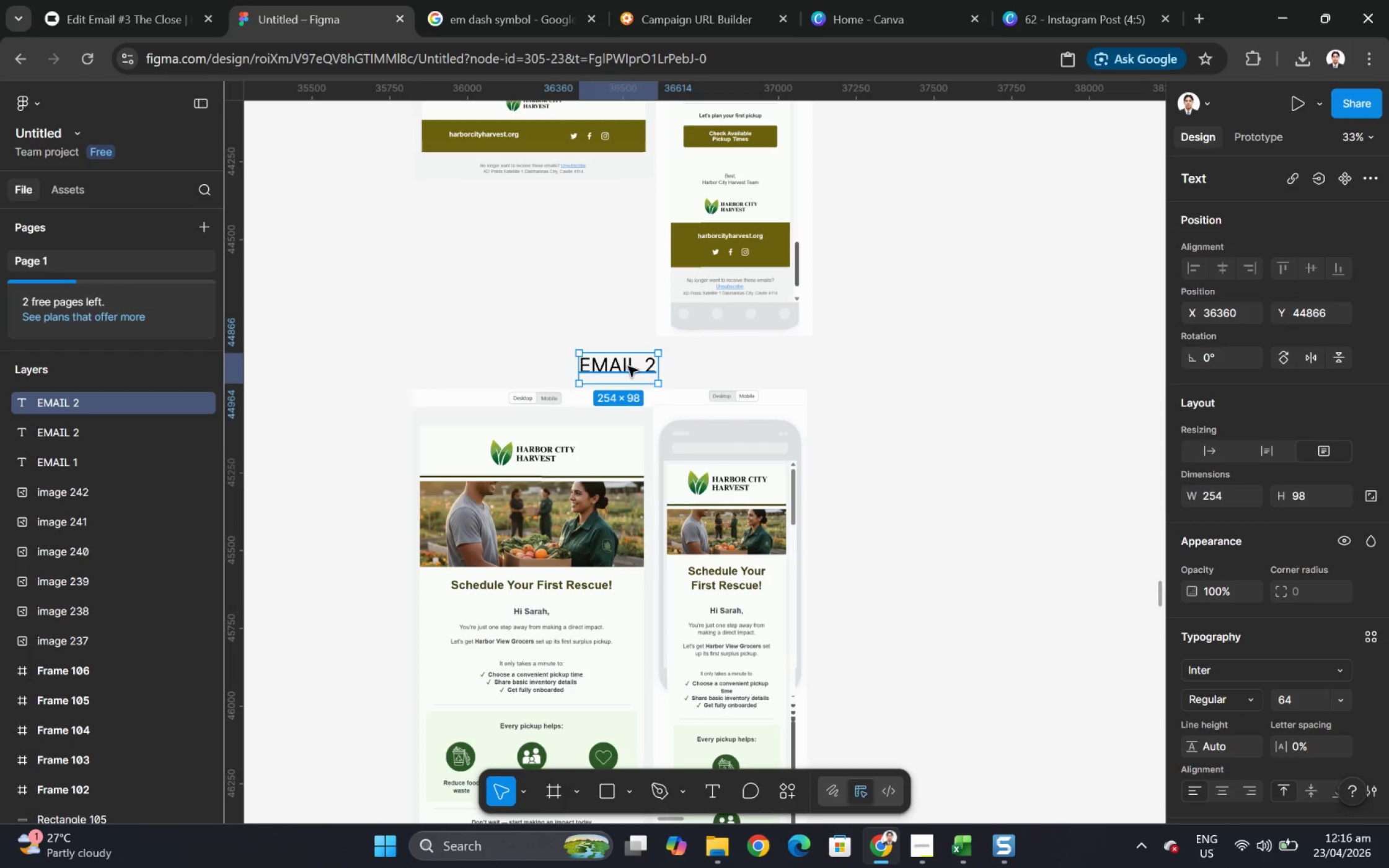 
double_click([628, 366])
 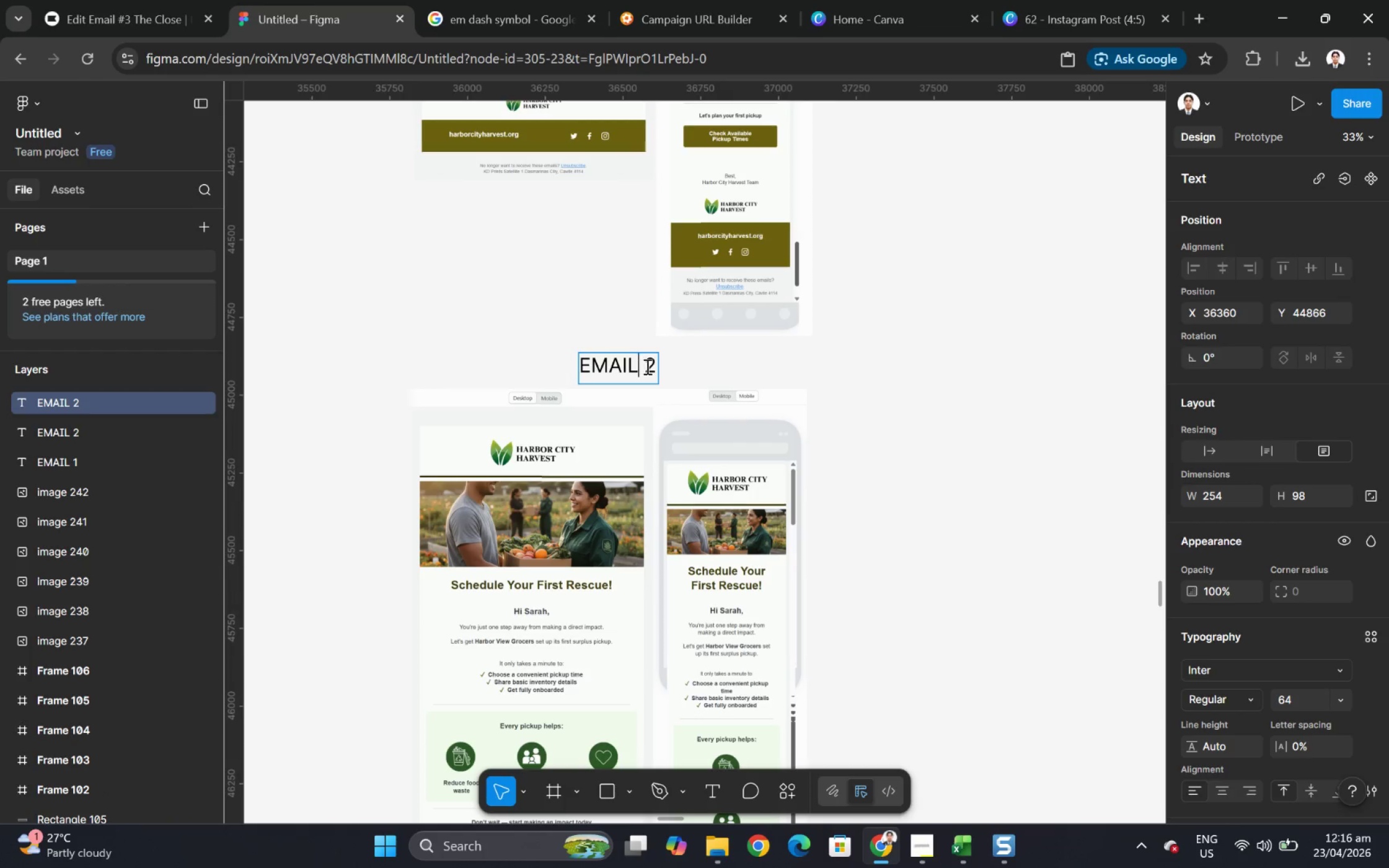 
left_click_drag(start_coordinate=[646, 366], to_coordinate=[656, 367])
 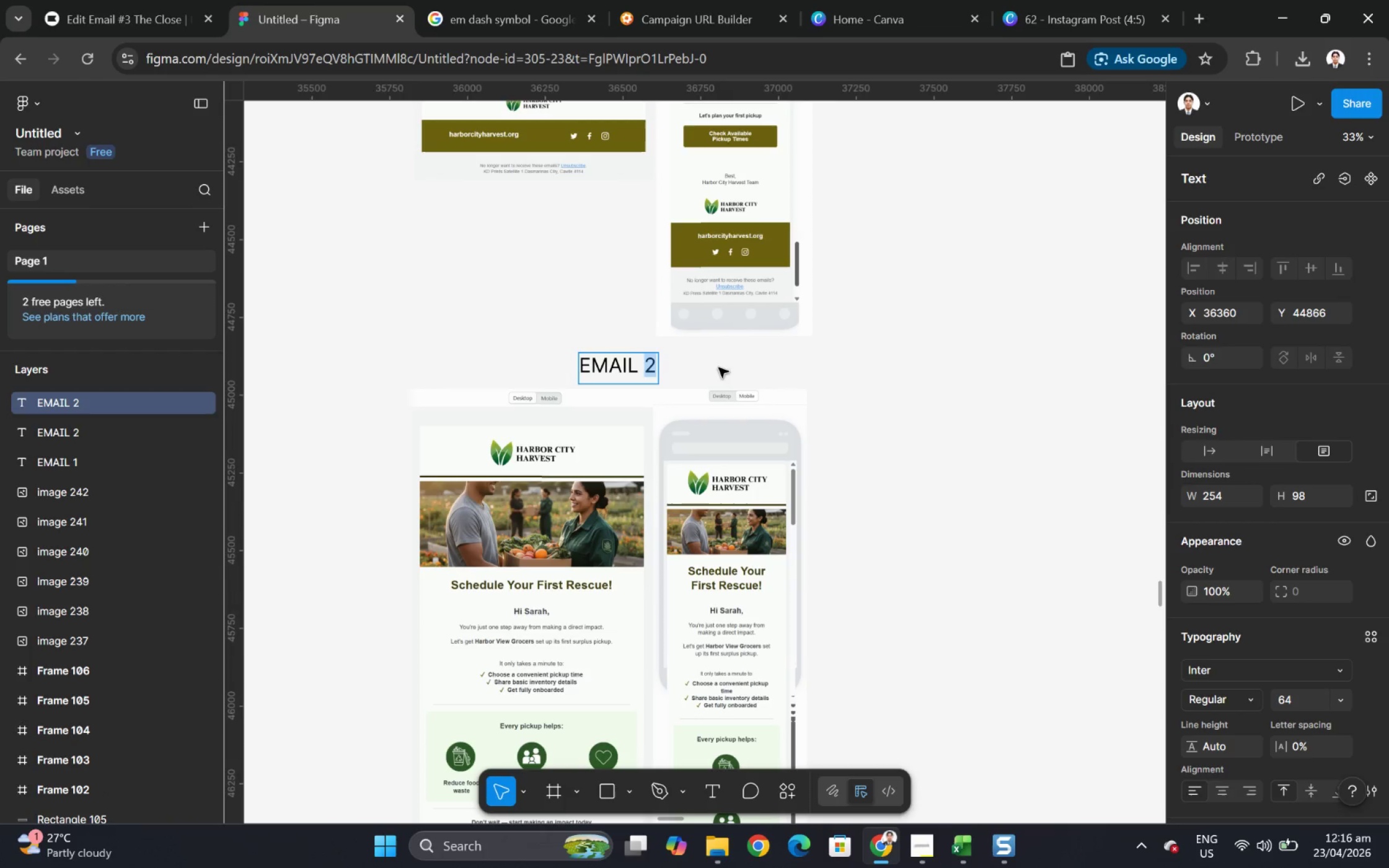 
key(3)
 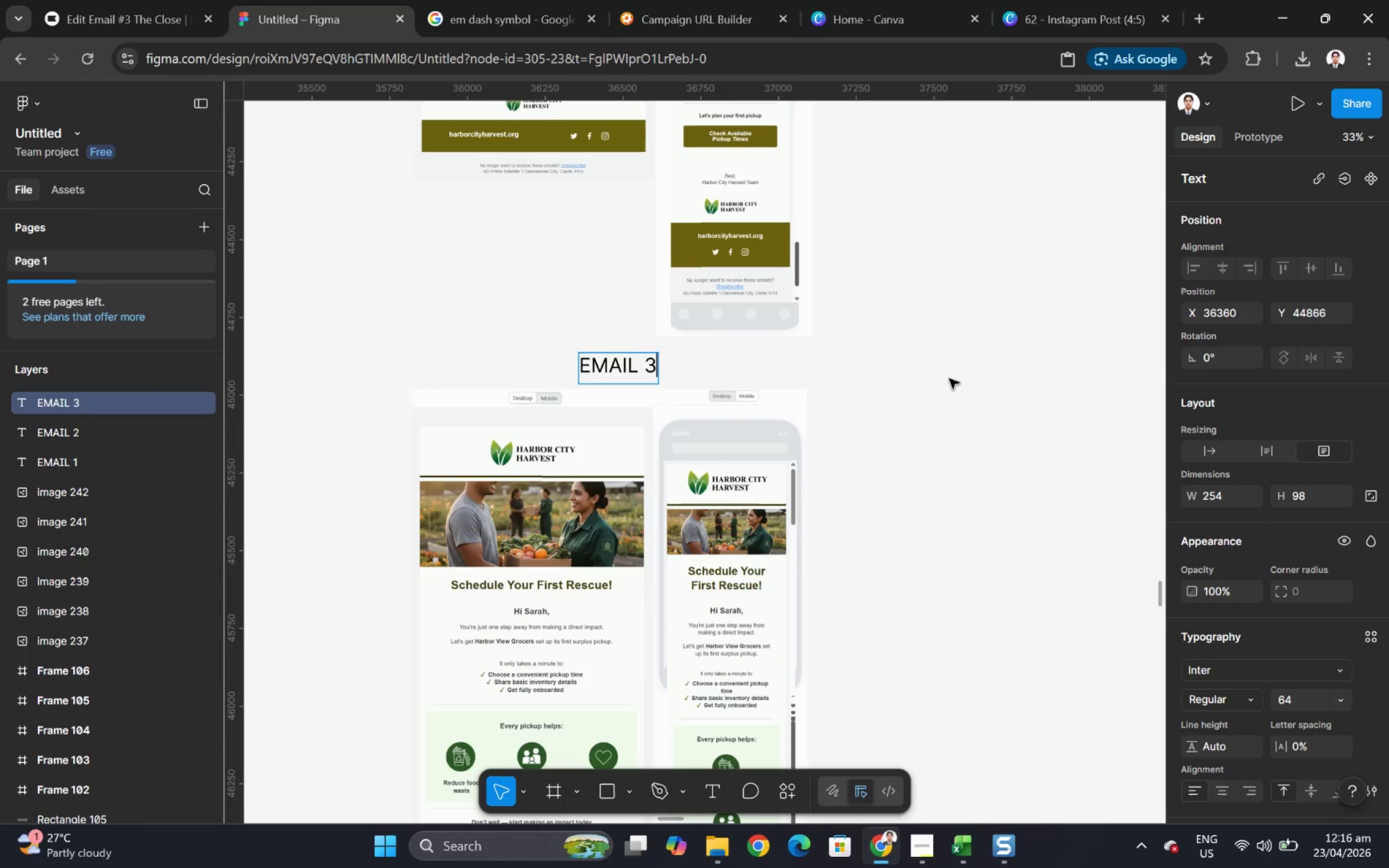 
left_click([949, 379])
 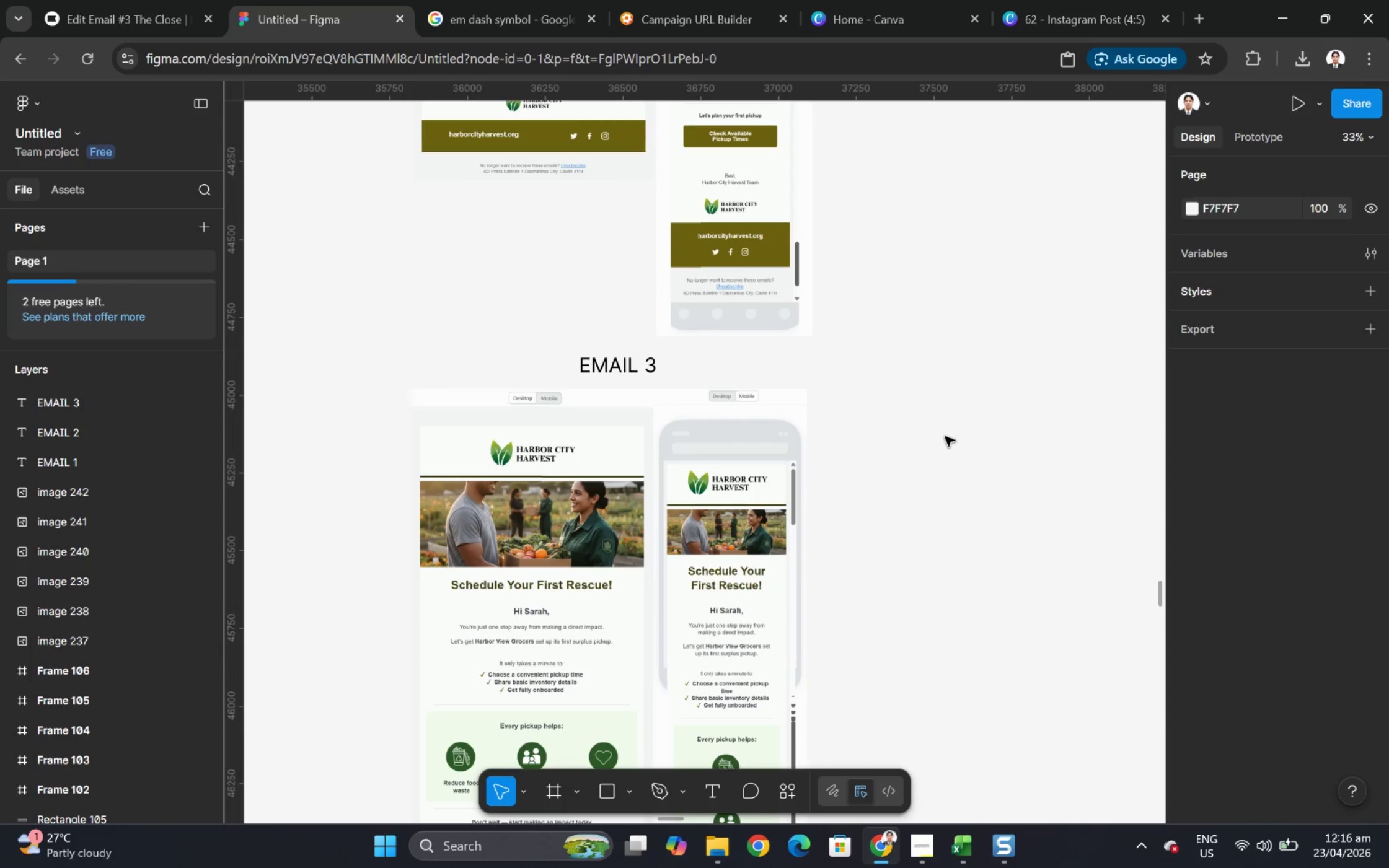 
hold_key(key=ControlLeft, duration=0.38)
scroll: coordinate [974, 571], scroll_direction: down, amount: 9.0
 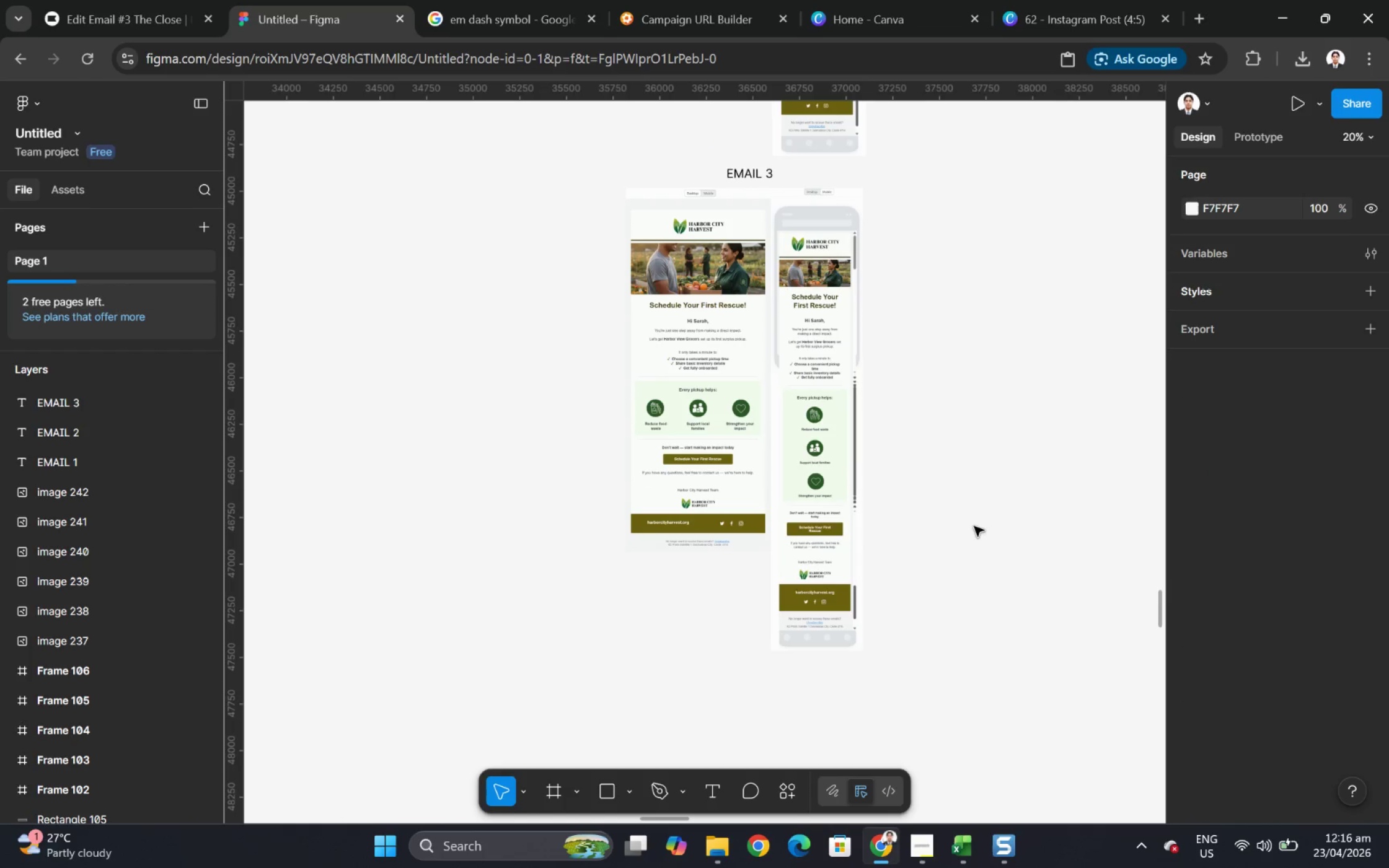 
hold_key(key=ControlLeft, duration=0.84)
scroll: coordinate [990, 491], scroll_direction: up, amount: 3.0
 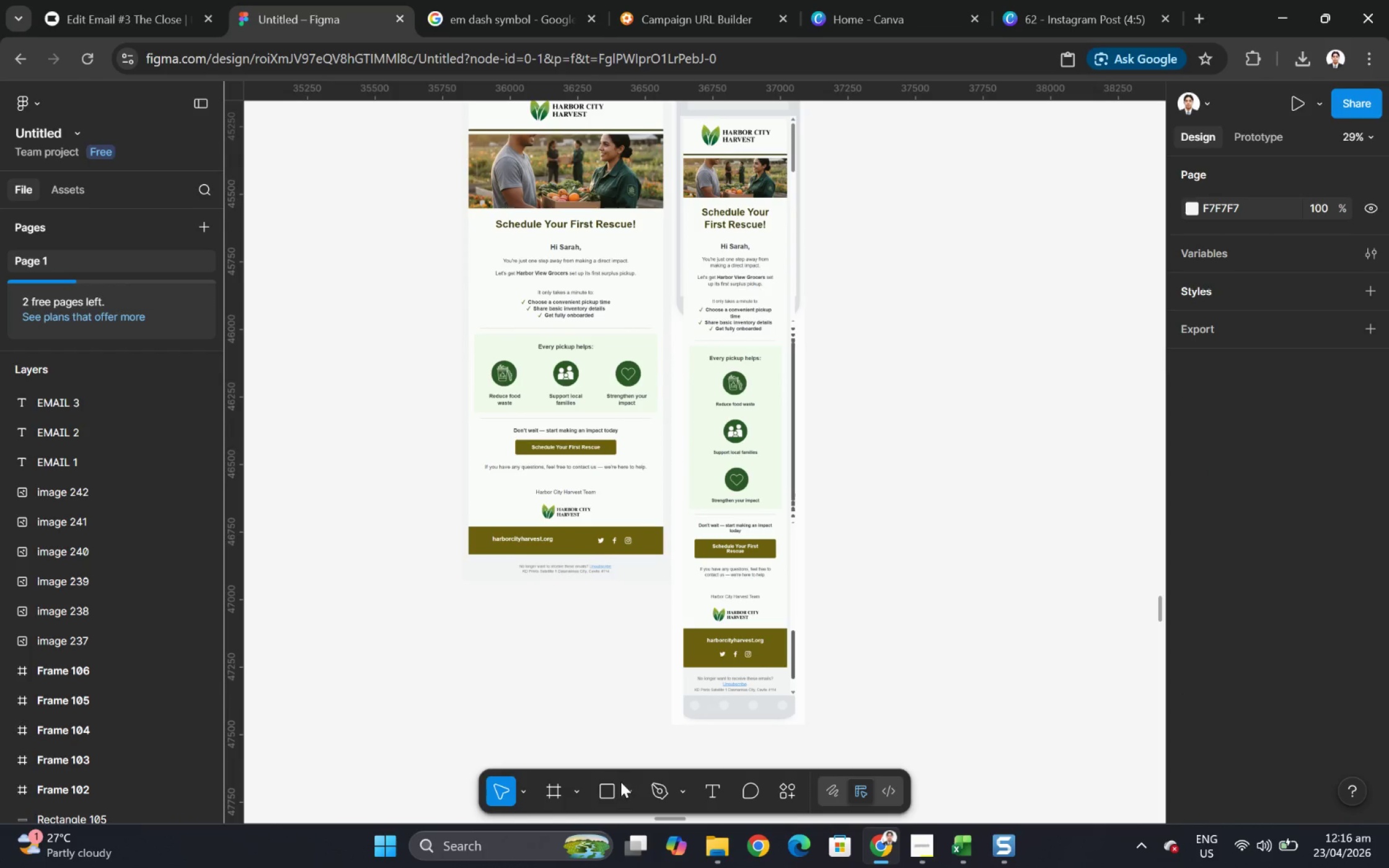 
left_click([612, 787])
 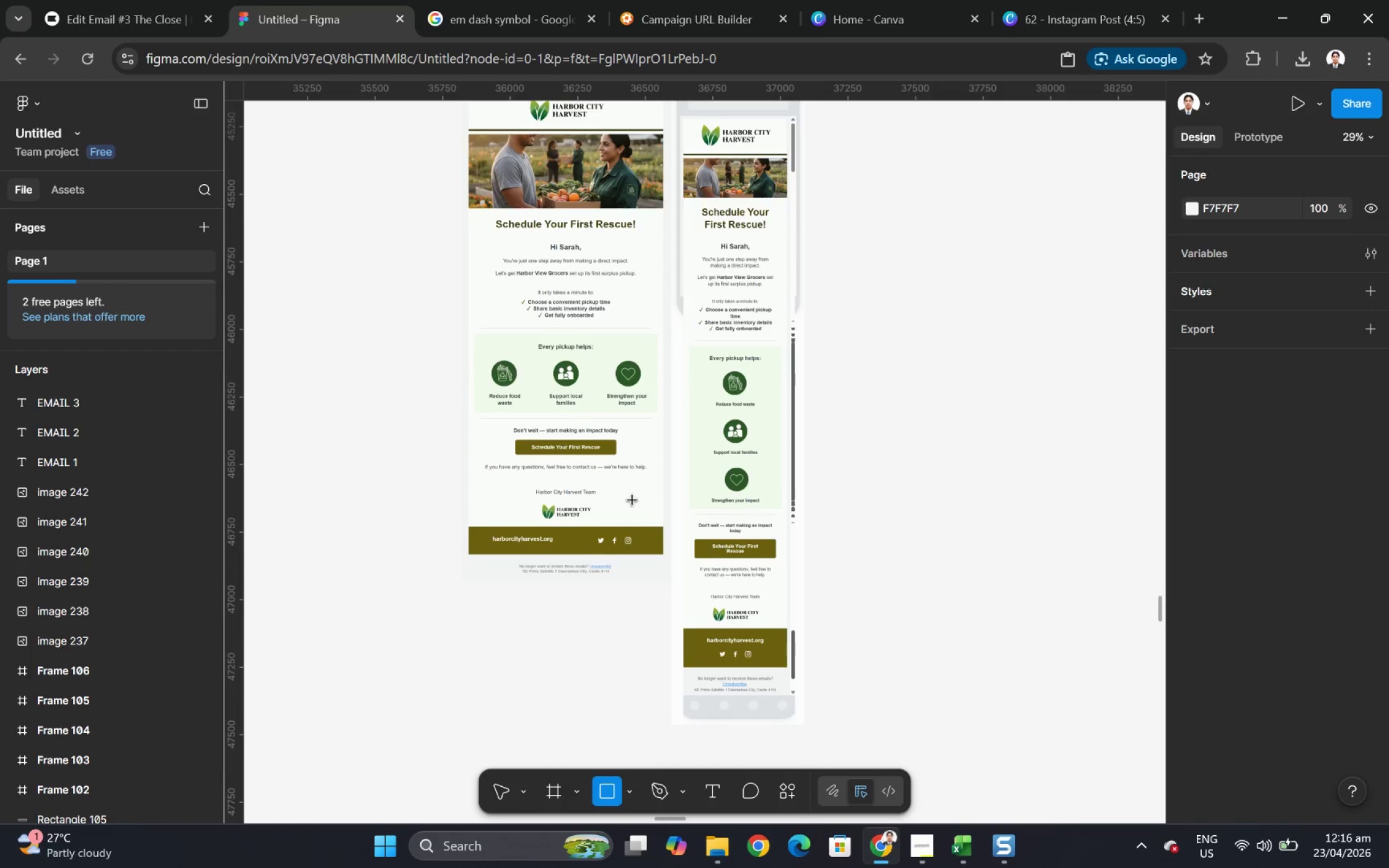 
scroll: coordinate [539, 462], scroll_direction: up, amount: 29.0
 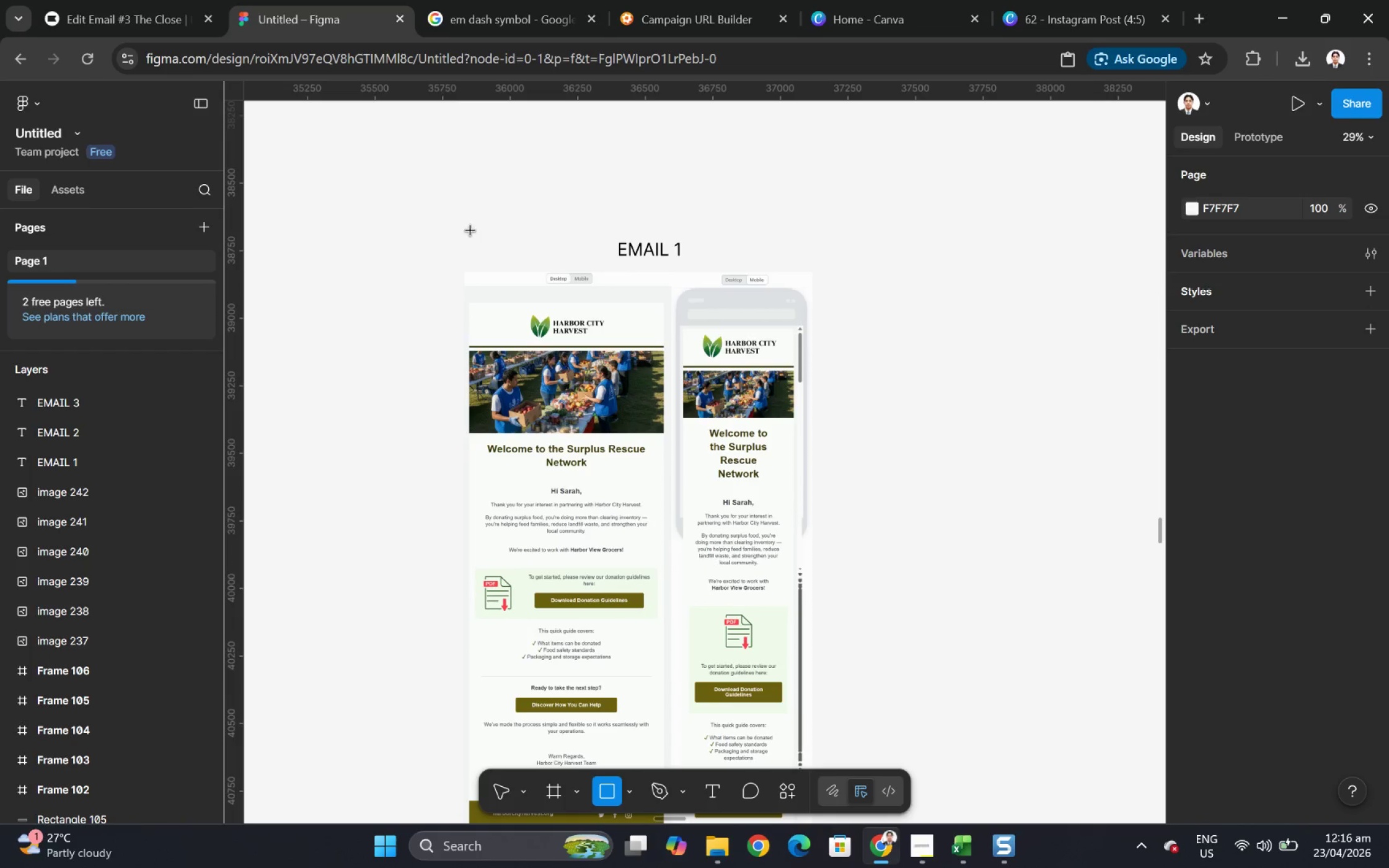 
left_click_drag(start_coordinate=[462, 226], to_coordinate=[813, 461])
 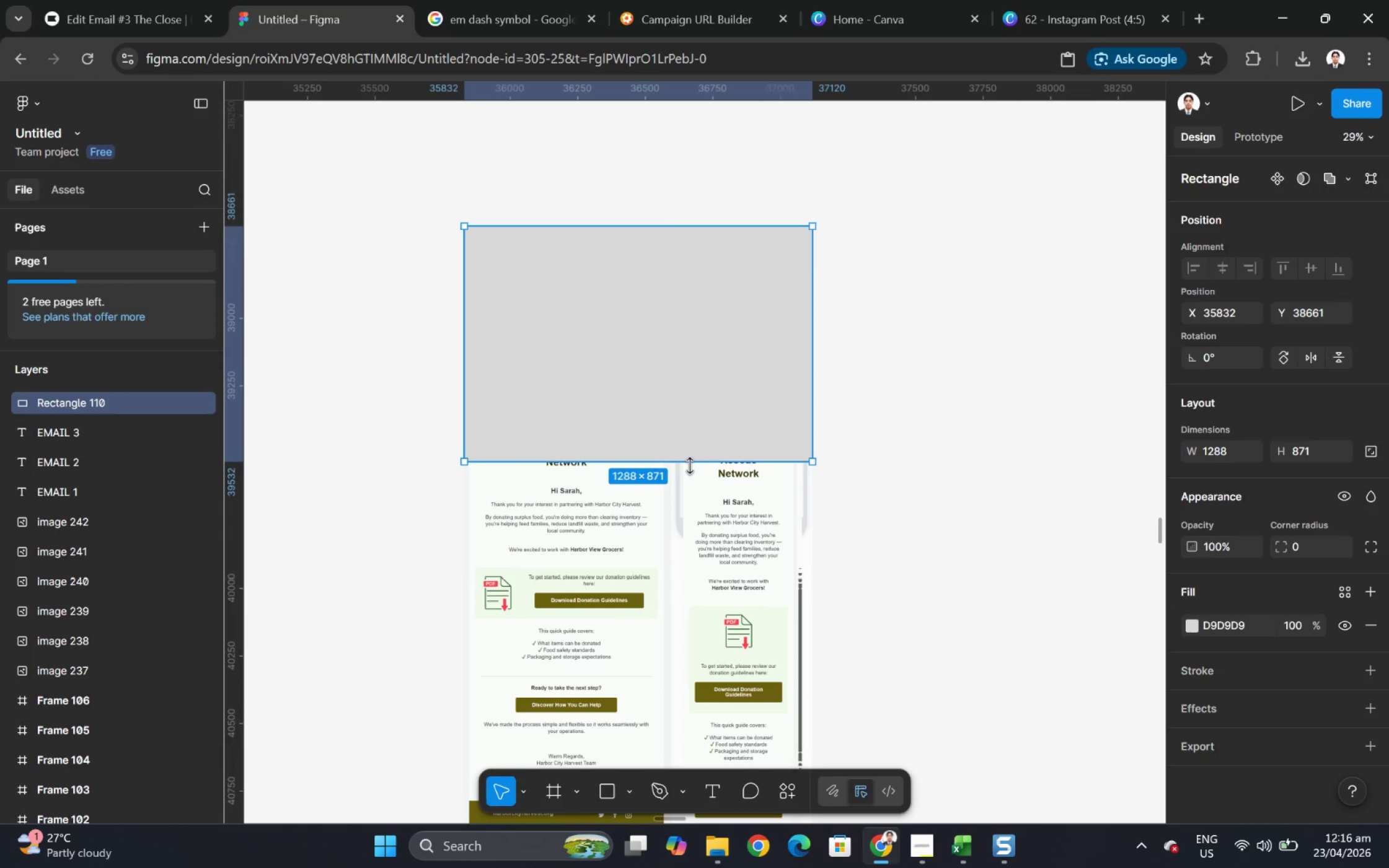 
left_click_drag(start_coordinate=[665, 460], to_coordinate=[683, 680])
 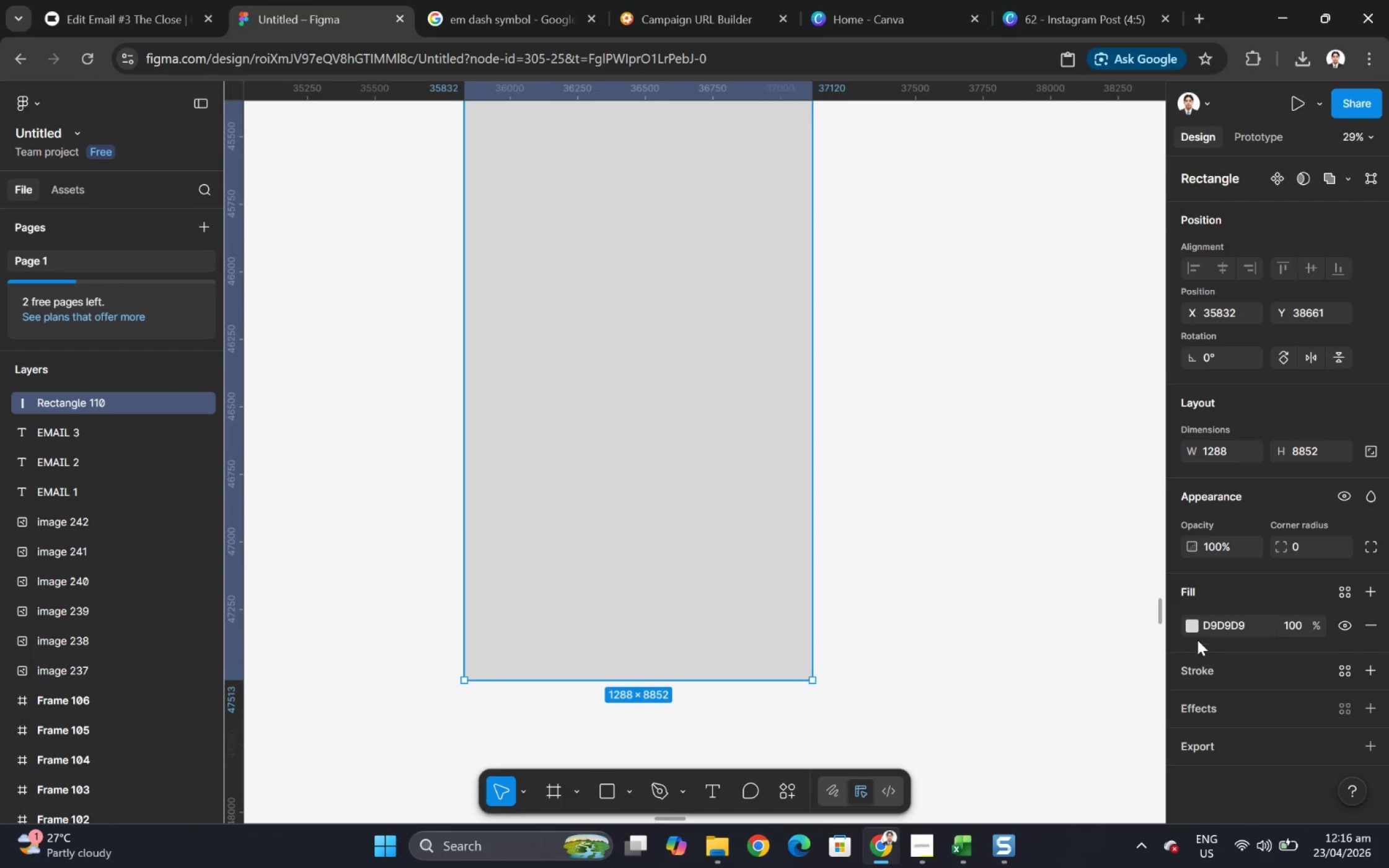 
left_click([1191, 621])
 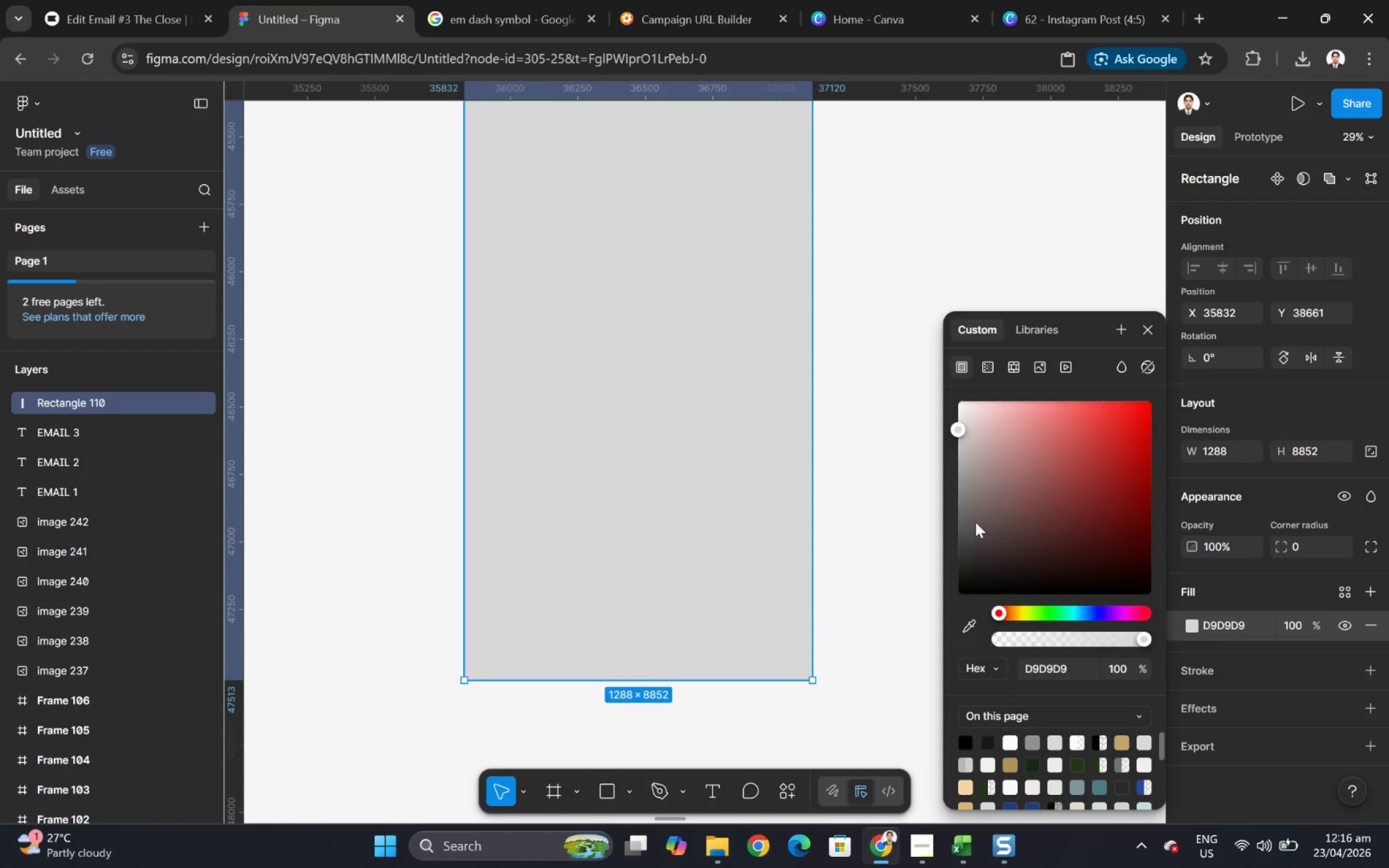 
left_click_drag(start_coordinate=[957, 423], to_coordinate=[934, 366])
 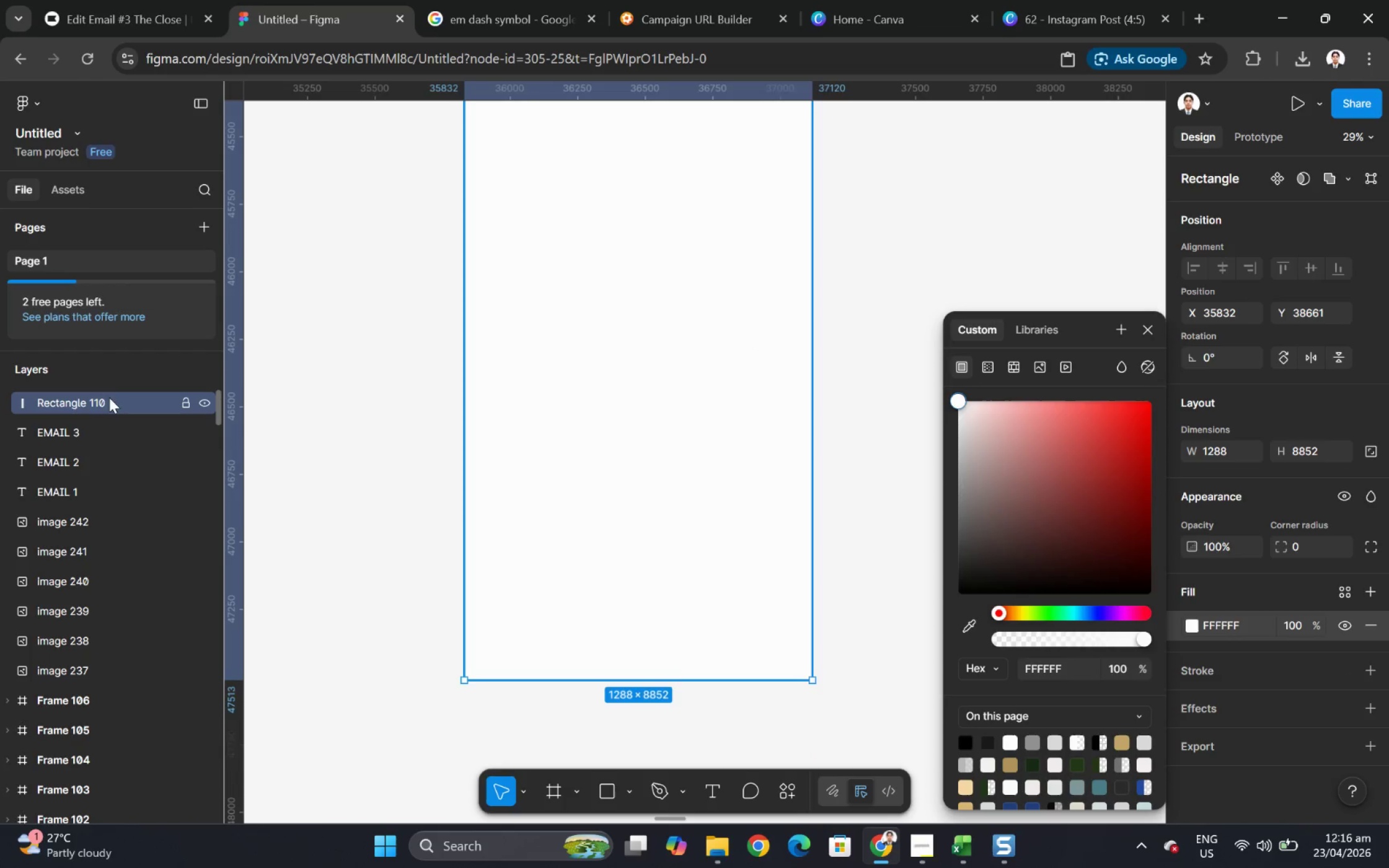 
left_click_drag(start_coordinate=[110, 398], to_coordinate=[121, 679])
 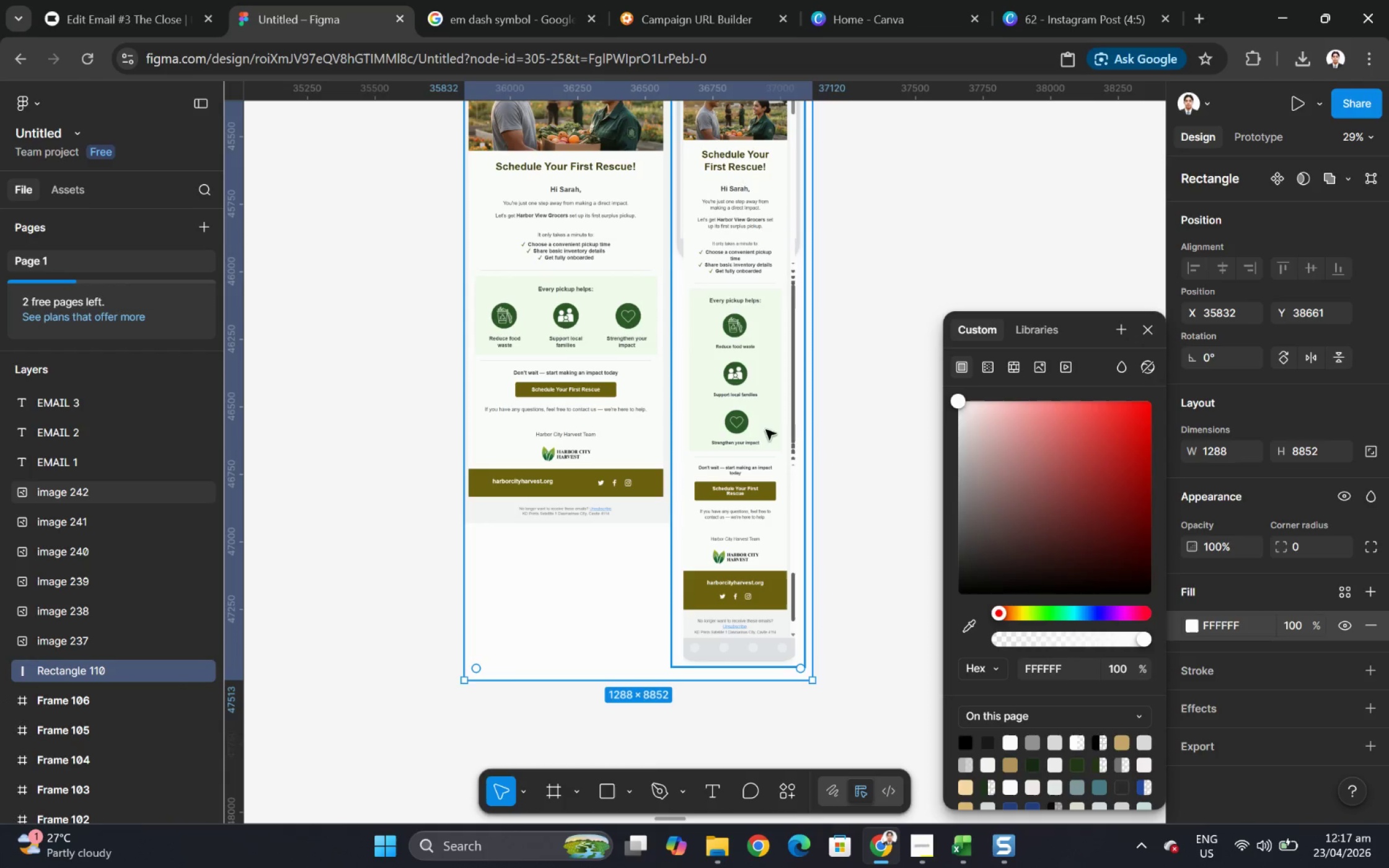 
scroll: coordinate [805, 434], scroll_direction: up, amount: 6.0
 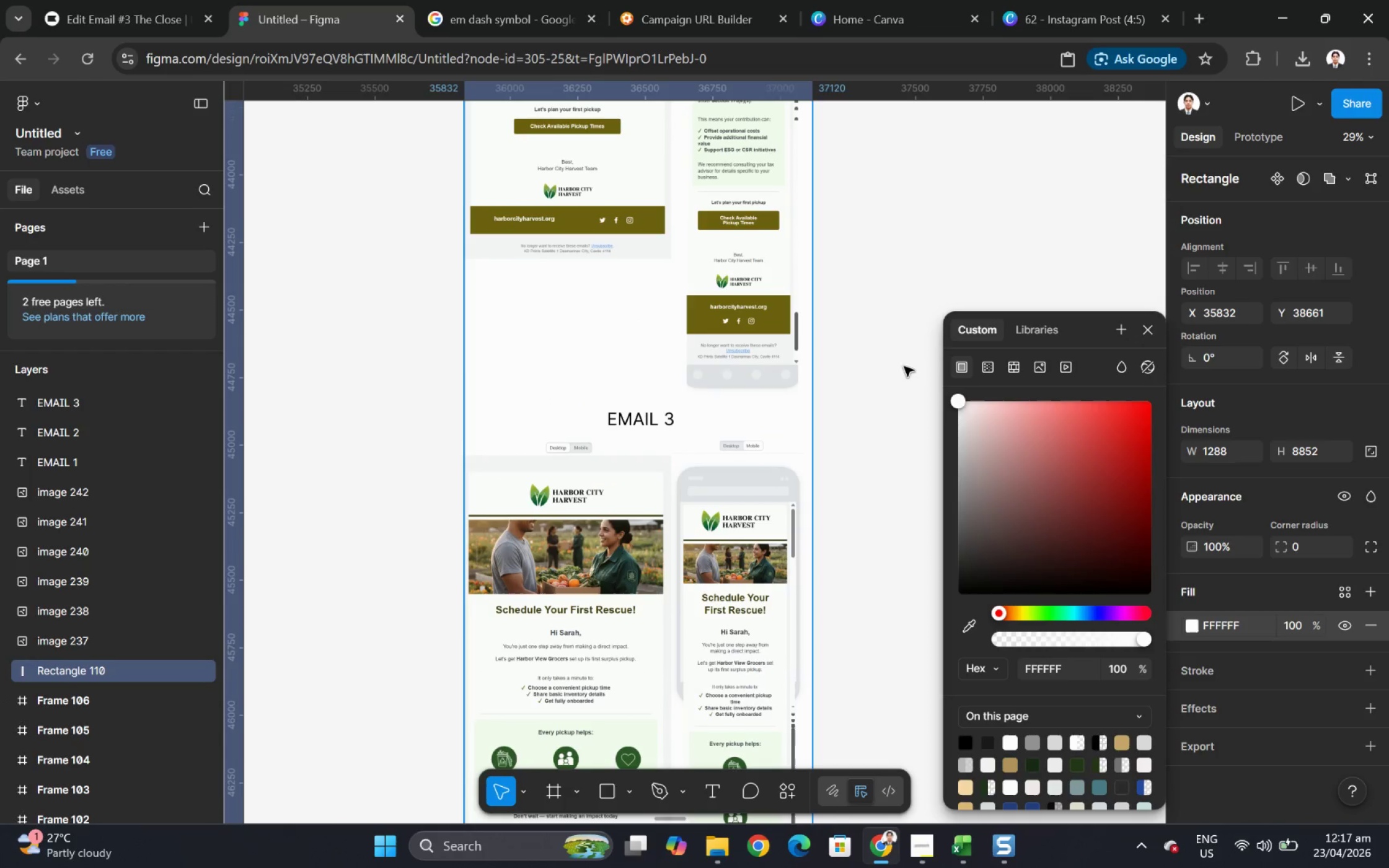 
left_click([860, 342])
 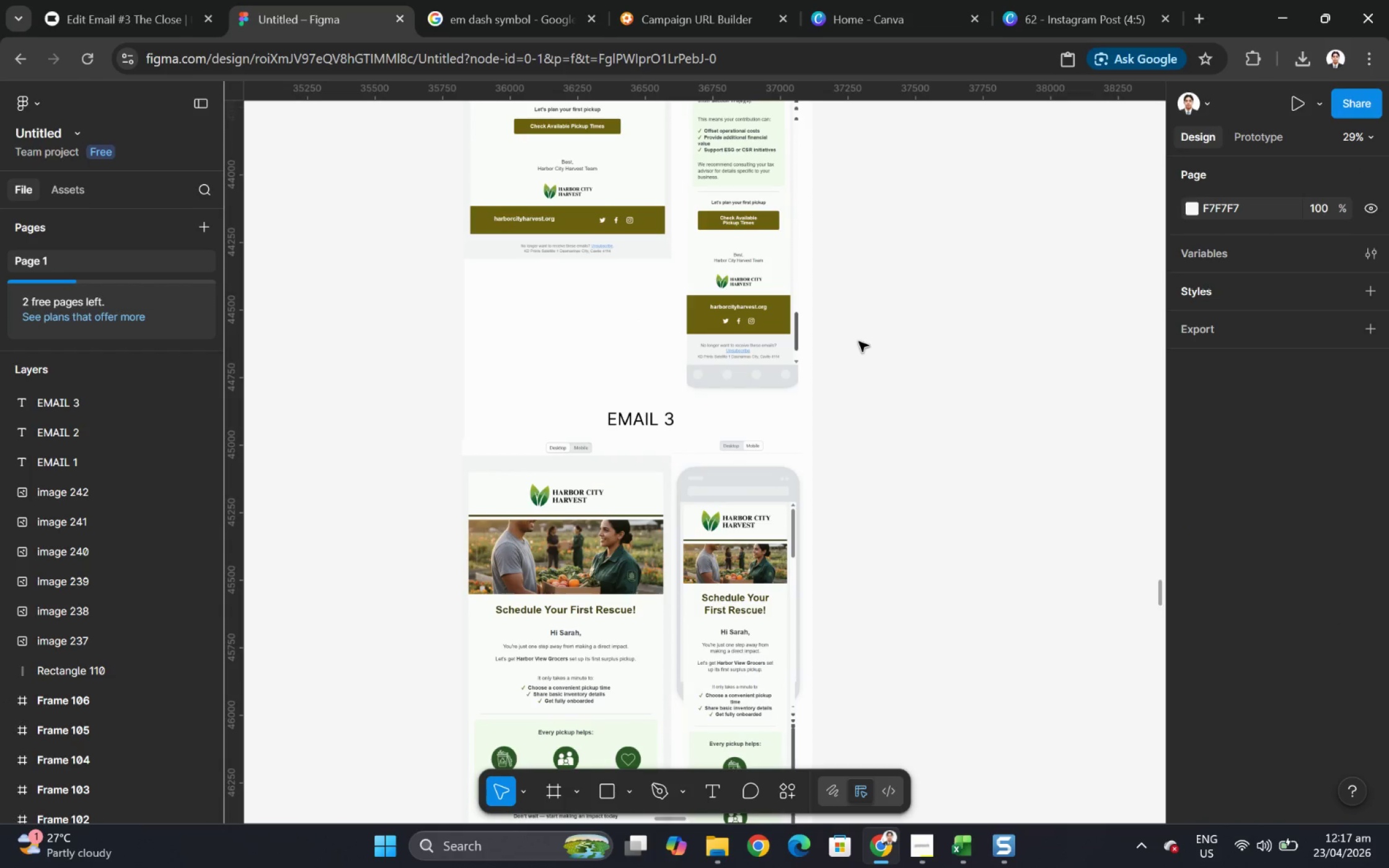 
scroll: coordinate [858, 341], scroll_direction: up, amount: 27.0
 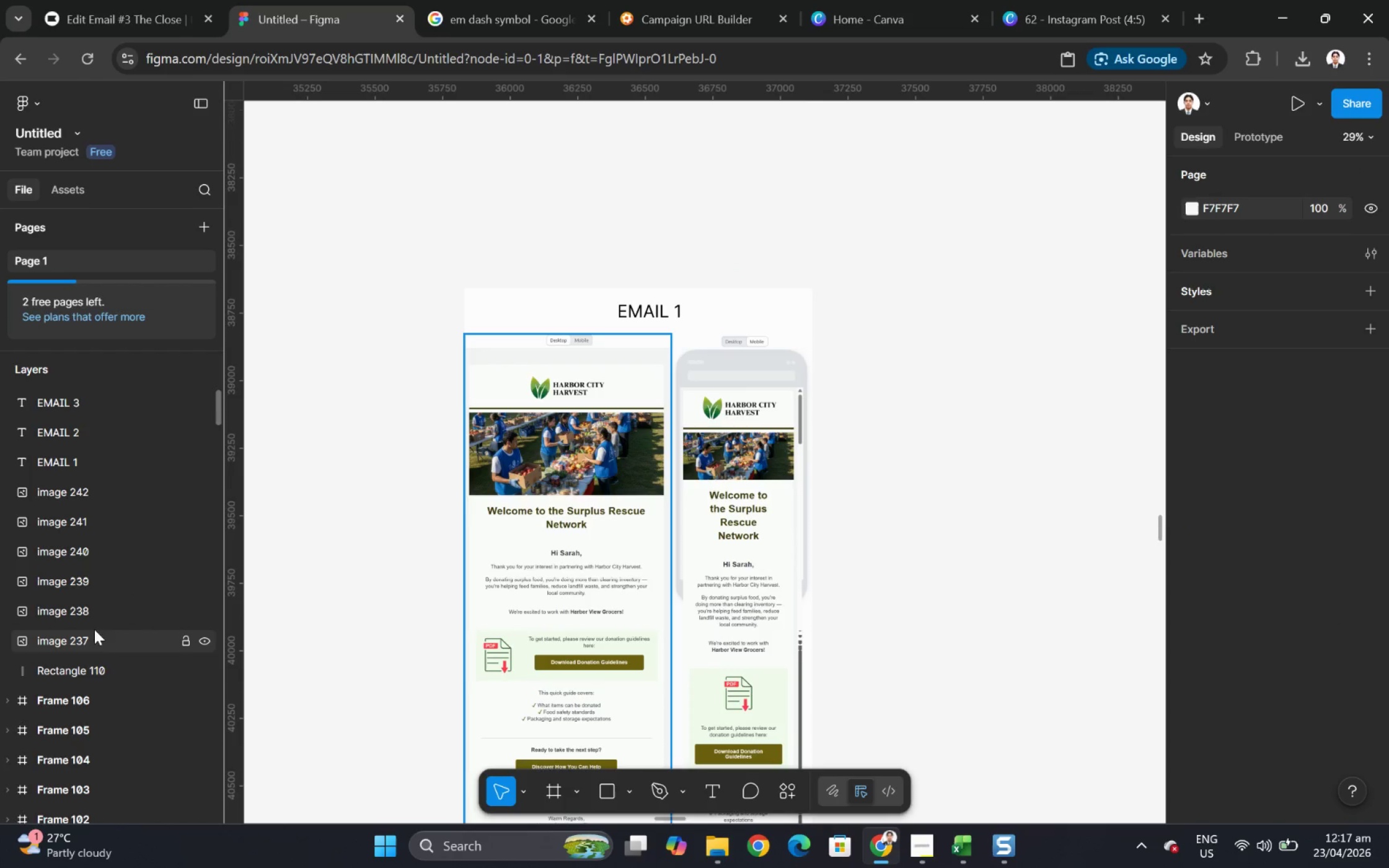 
left_click([95, 666])
 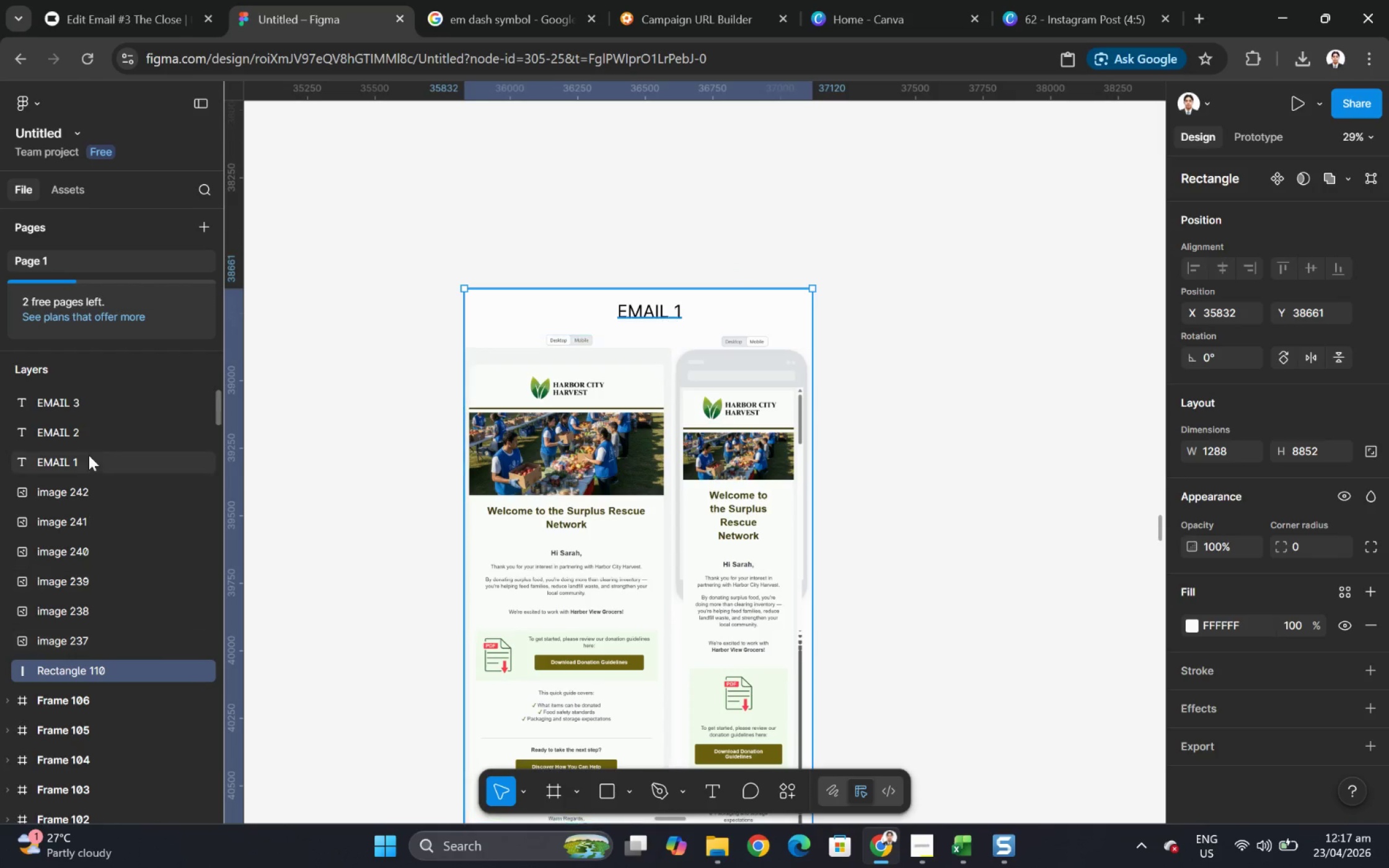 
hold_key(key=ShiftLeft, duration=0.73)
left_click([93, 407])
 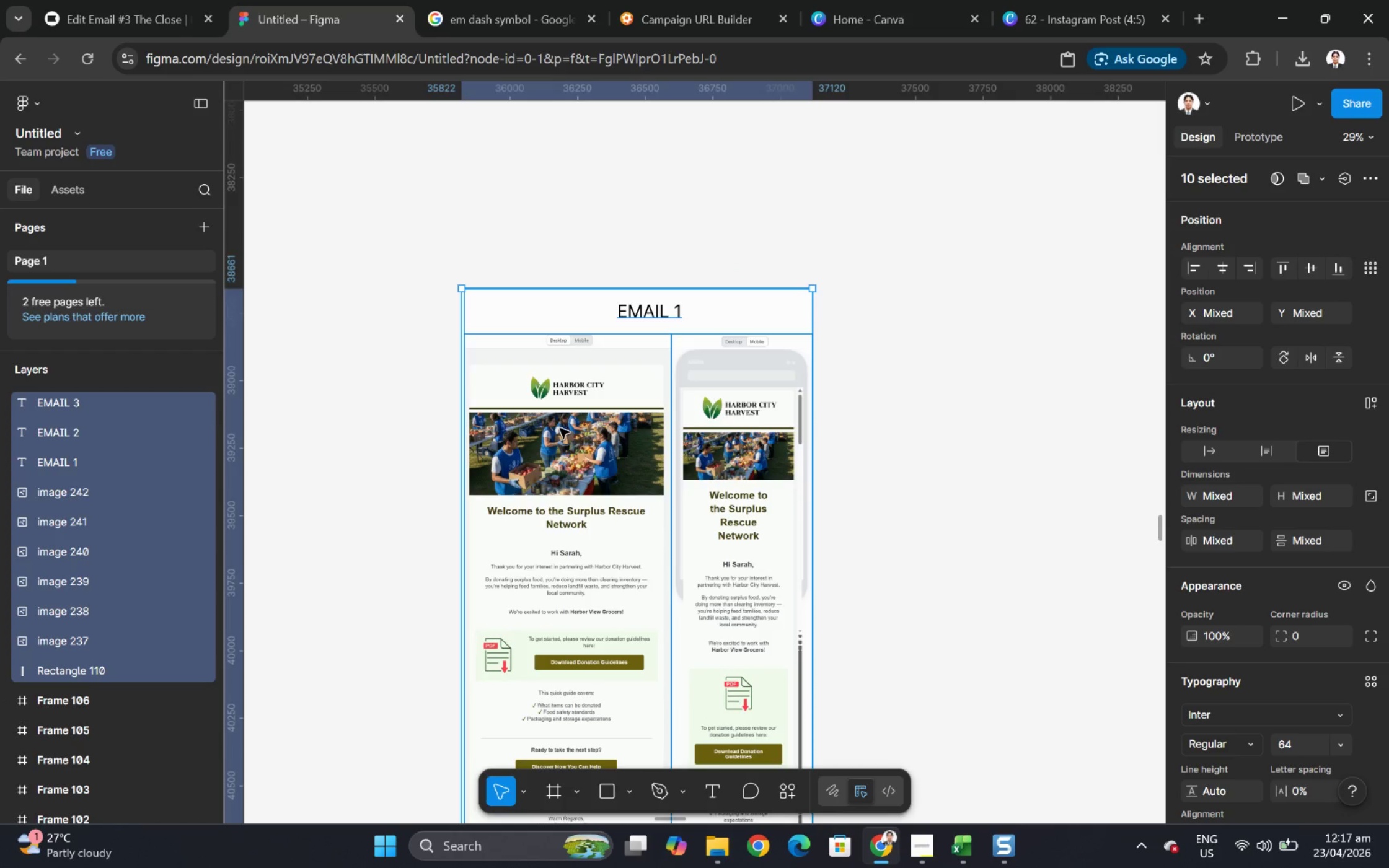 
scroll: coordinate [759, 463], scroll_direction: down, amount: 4.0
 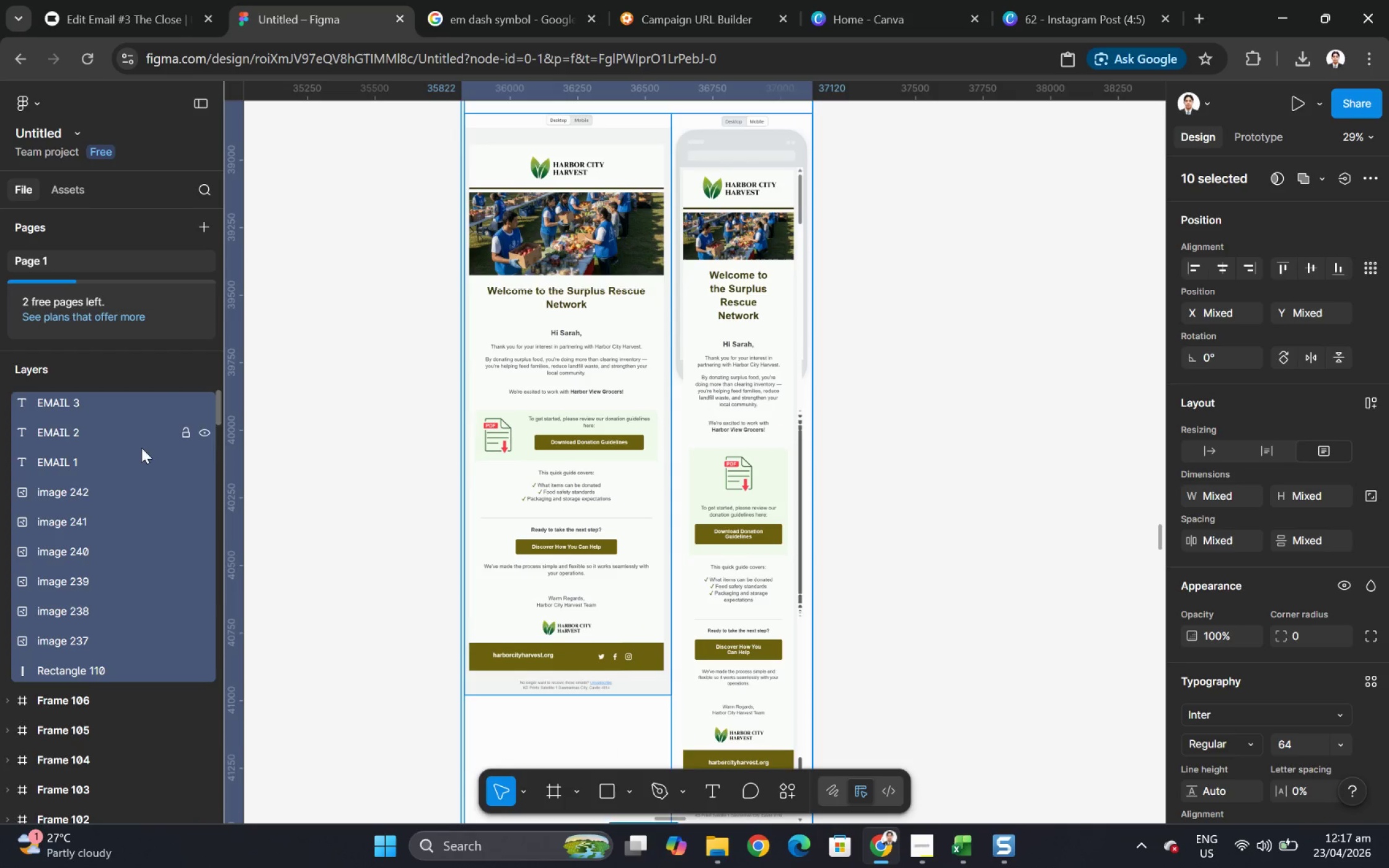 
right_click([132, 448])
 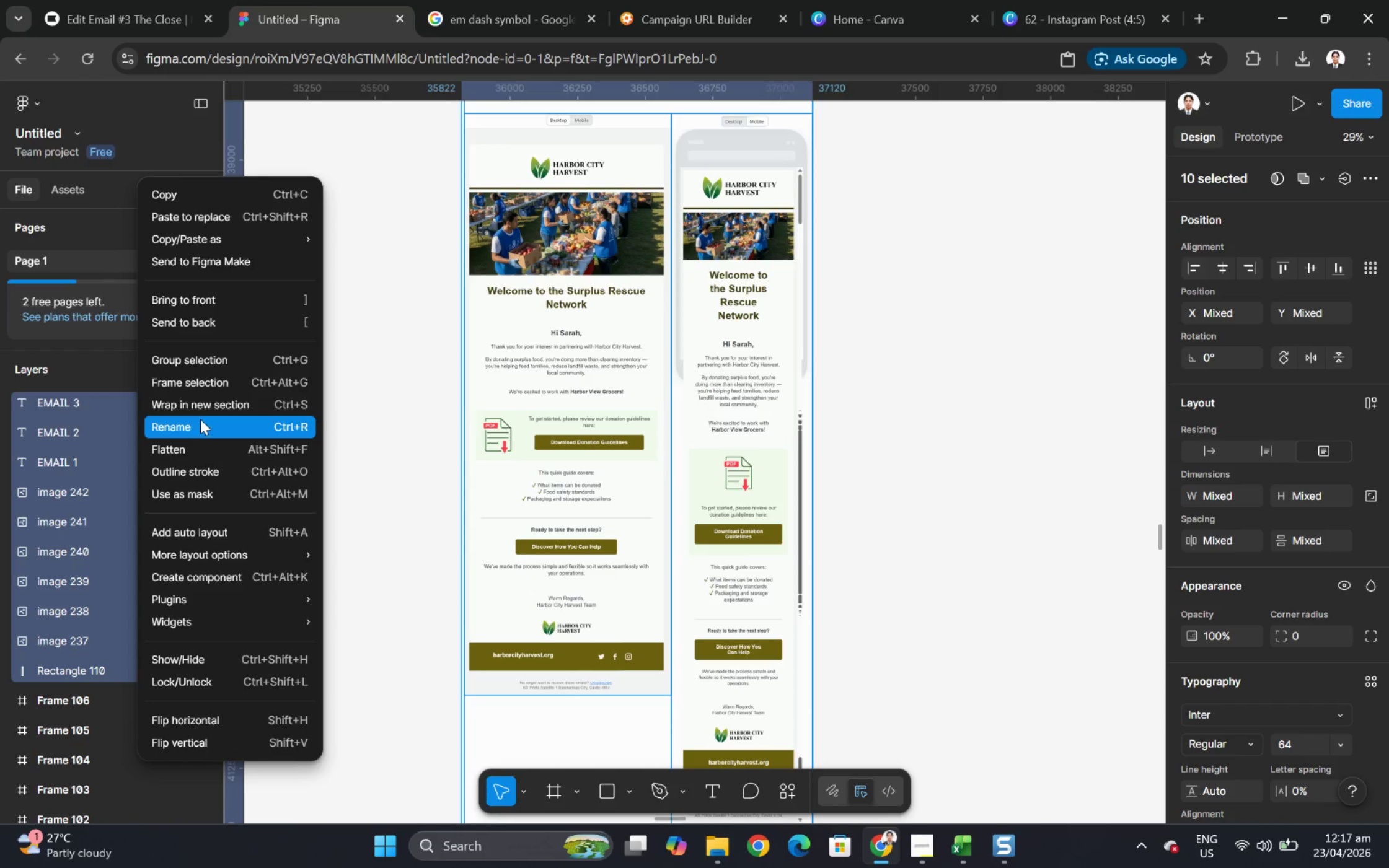 
left_click([203, 385])
 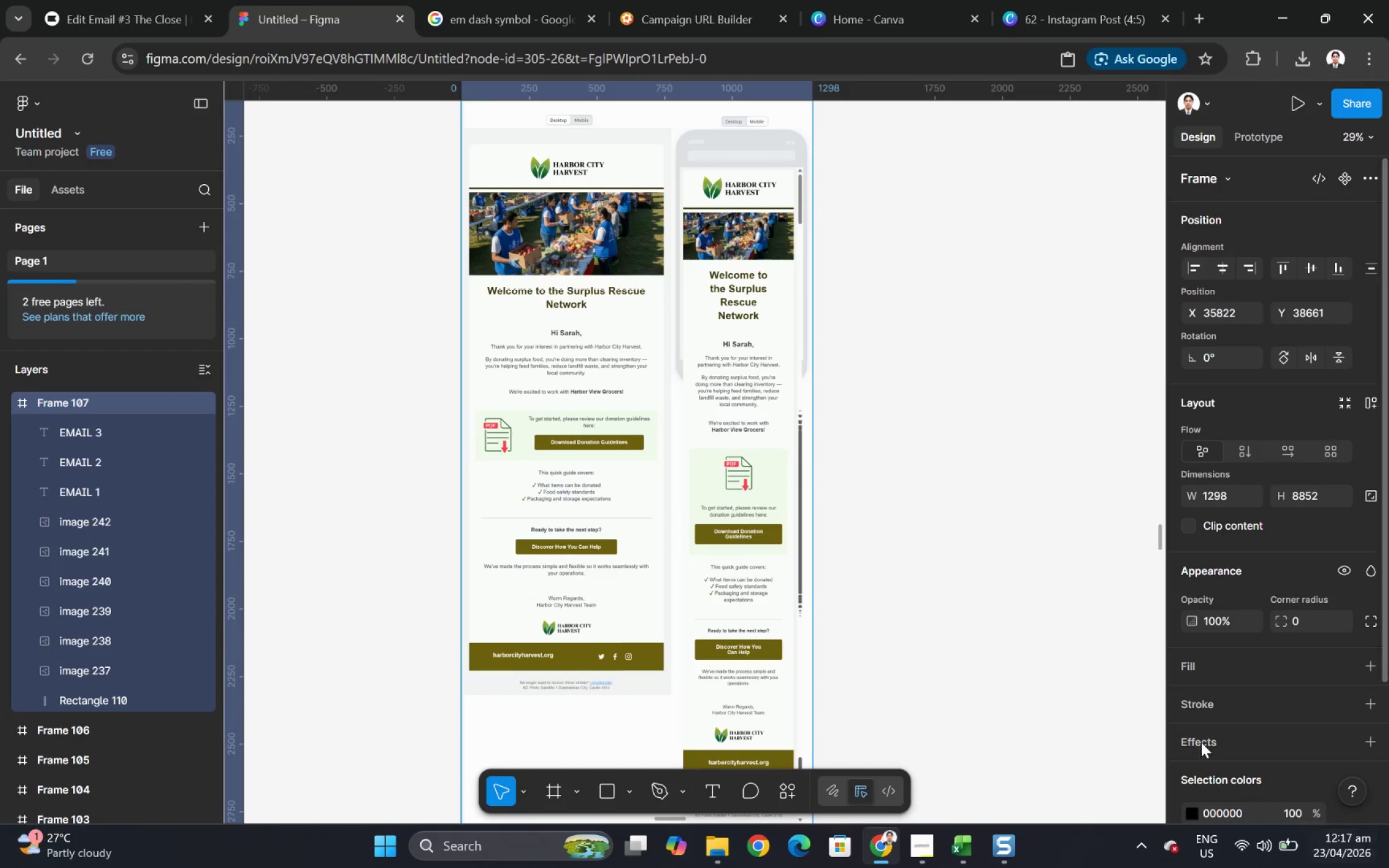 
scroll: coordinate [664, 348], scroll_direction: up, amount: 4.0
 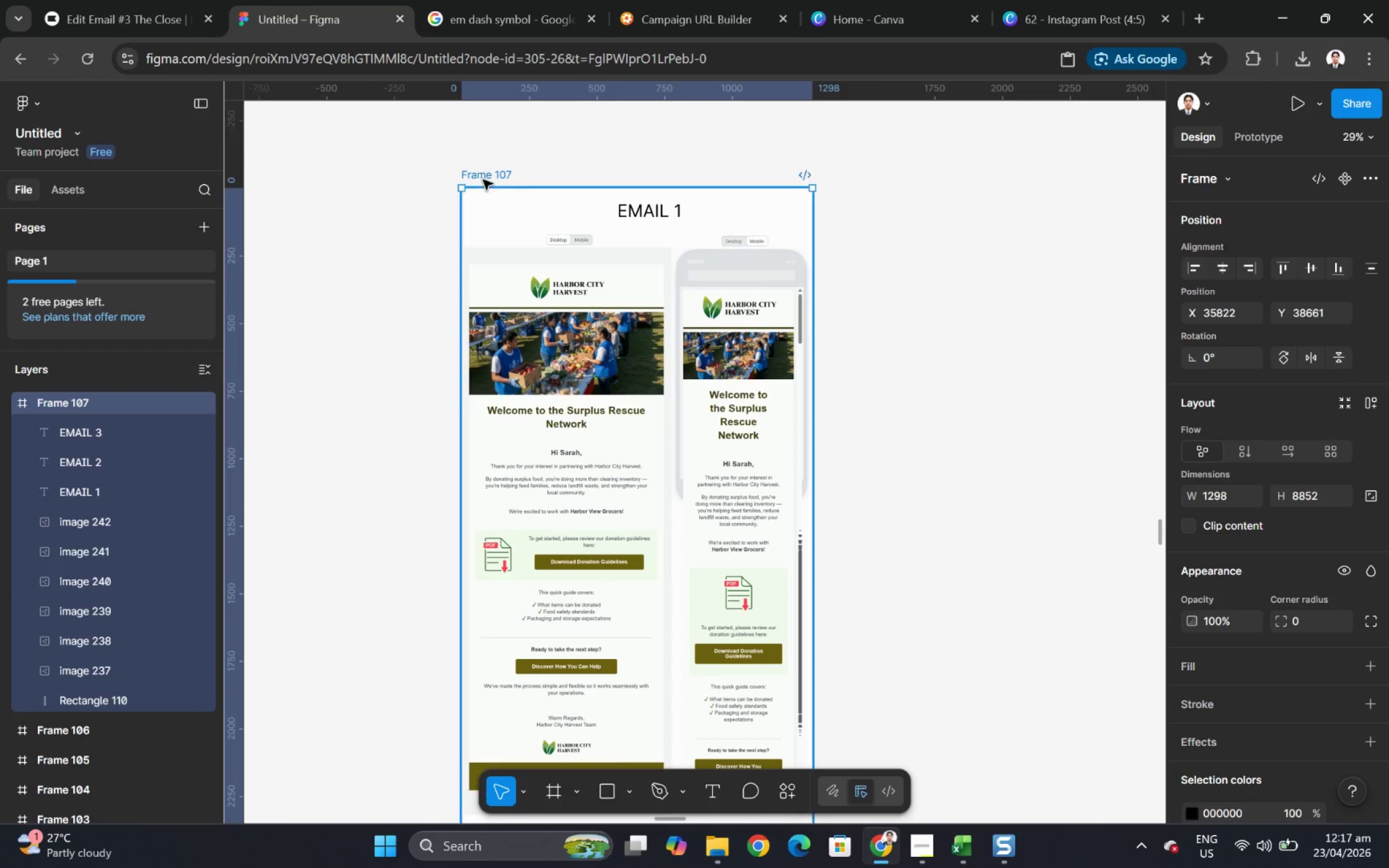 
left_click([483, 180])
 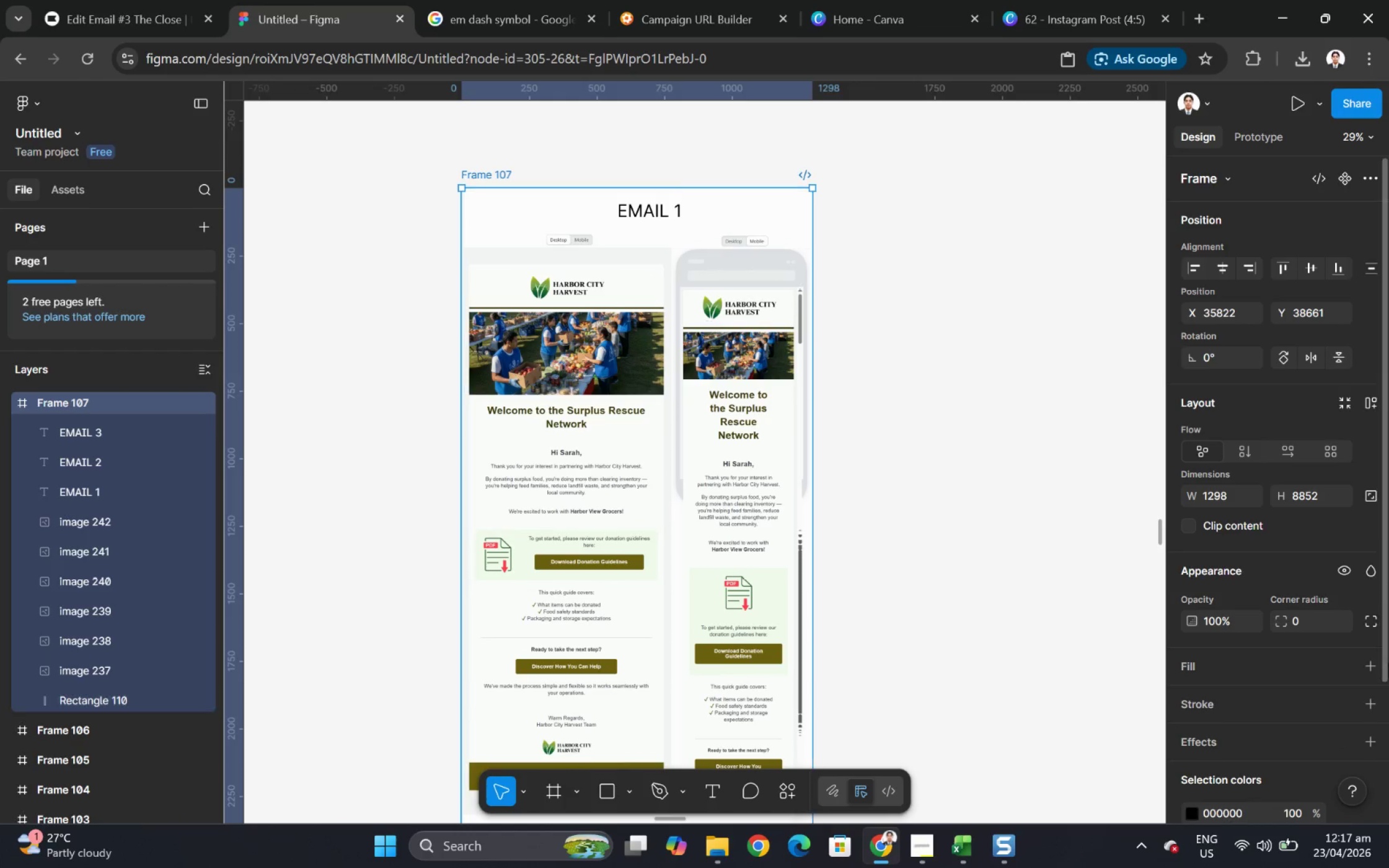 
scroll: coordinate [1354, 686], scroll_direction: down, amount: 6.0
 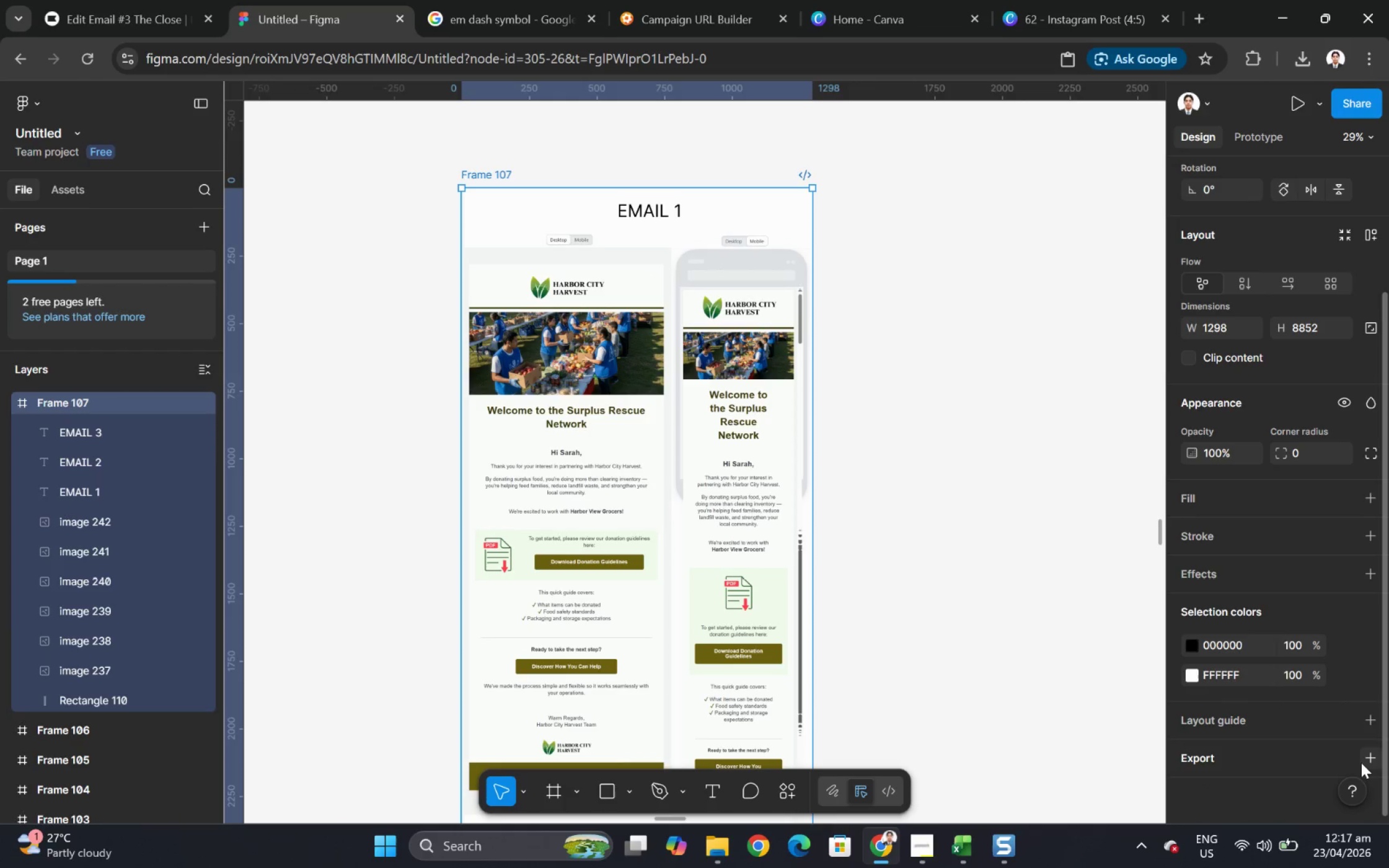 
left_click([1369, 760])
 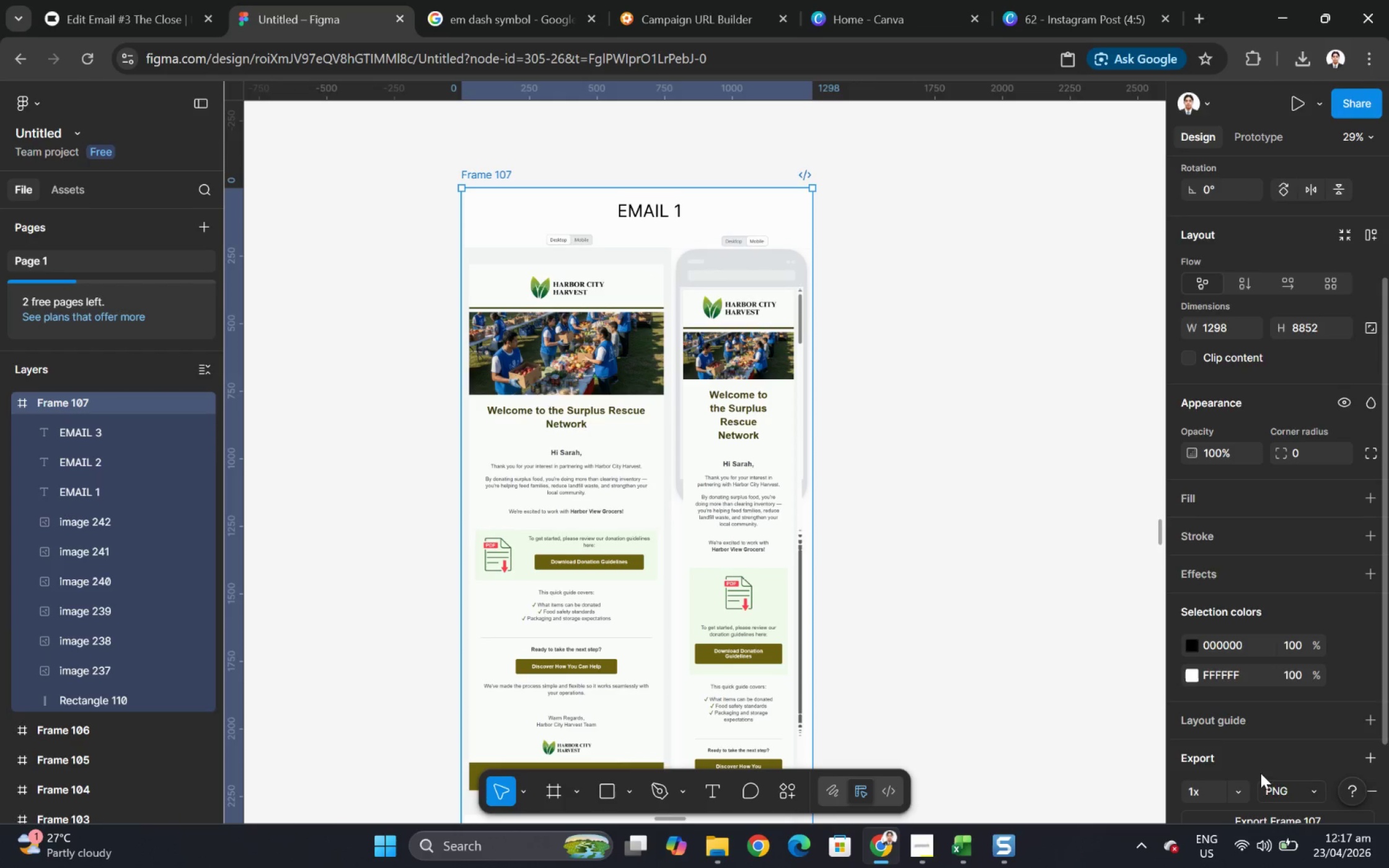 
scroll: coordinate [1259, 773], scroll_direction: down, amount: 2.0
 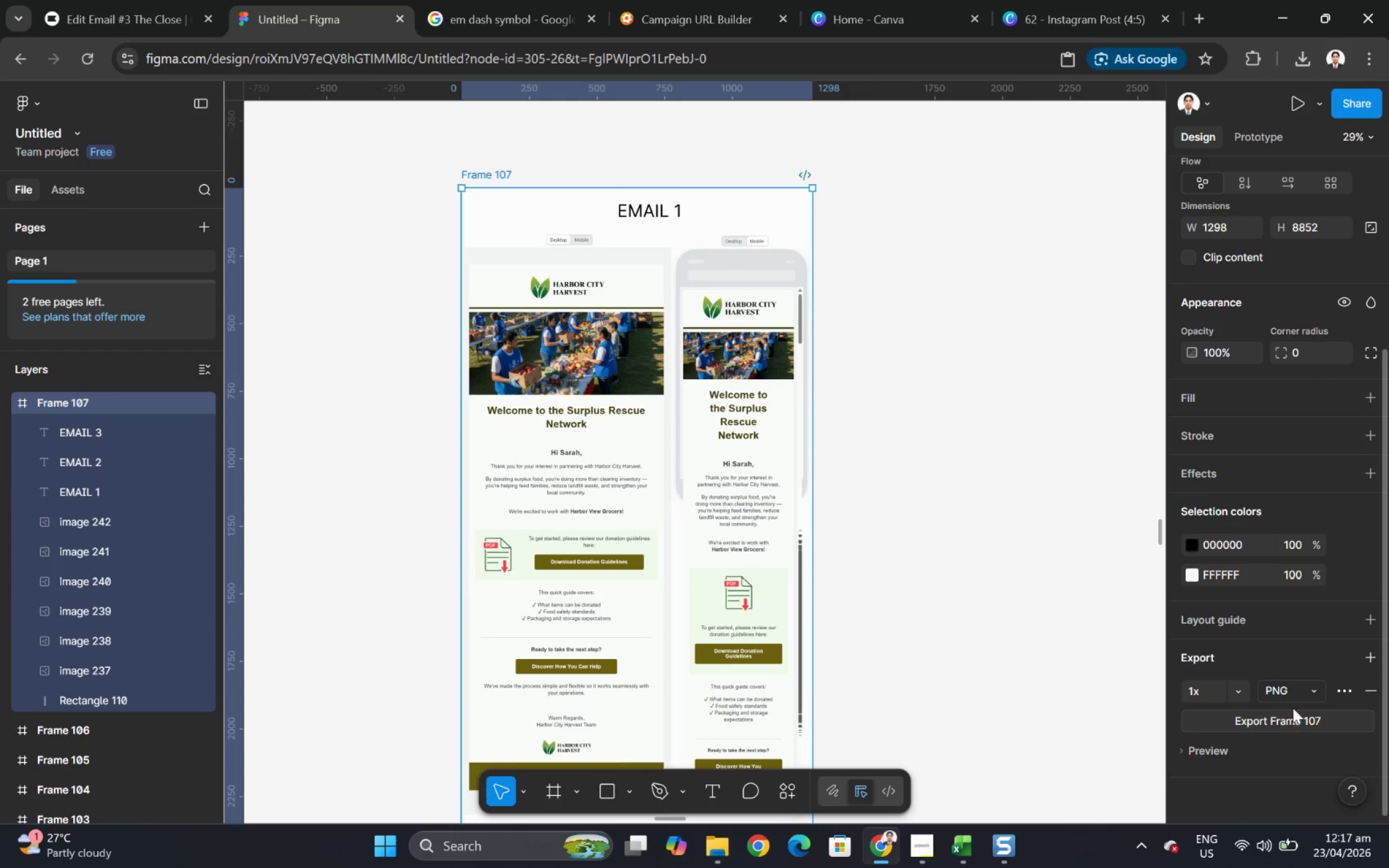 
left_click([1303, 695])
 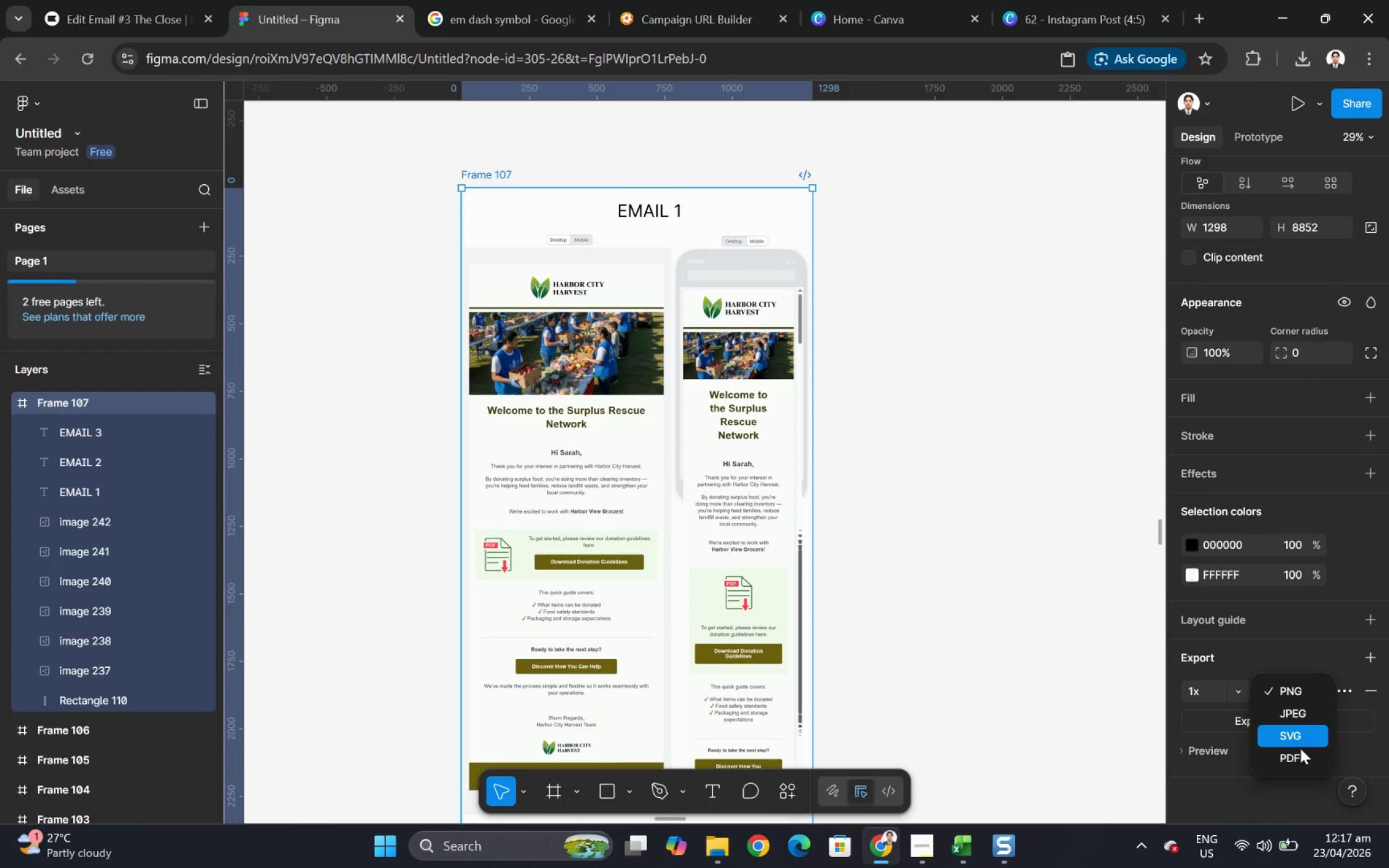 
left_click([1300, 755])
 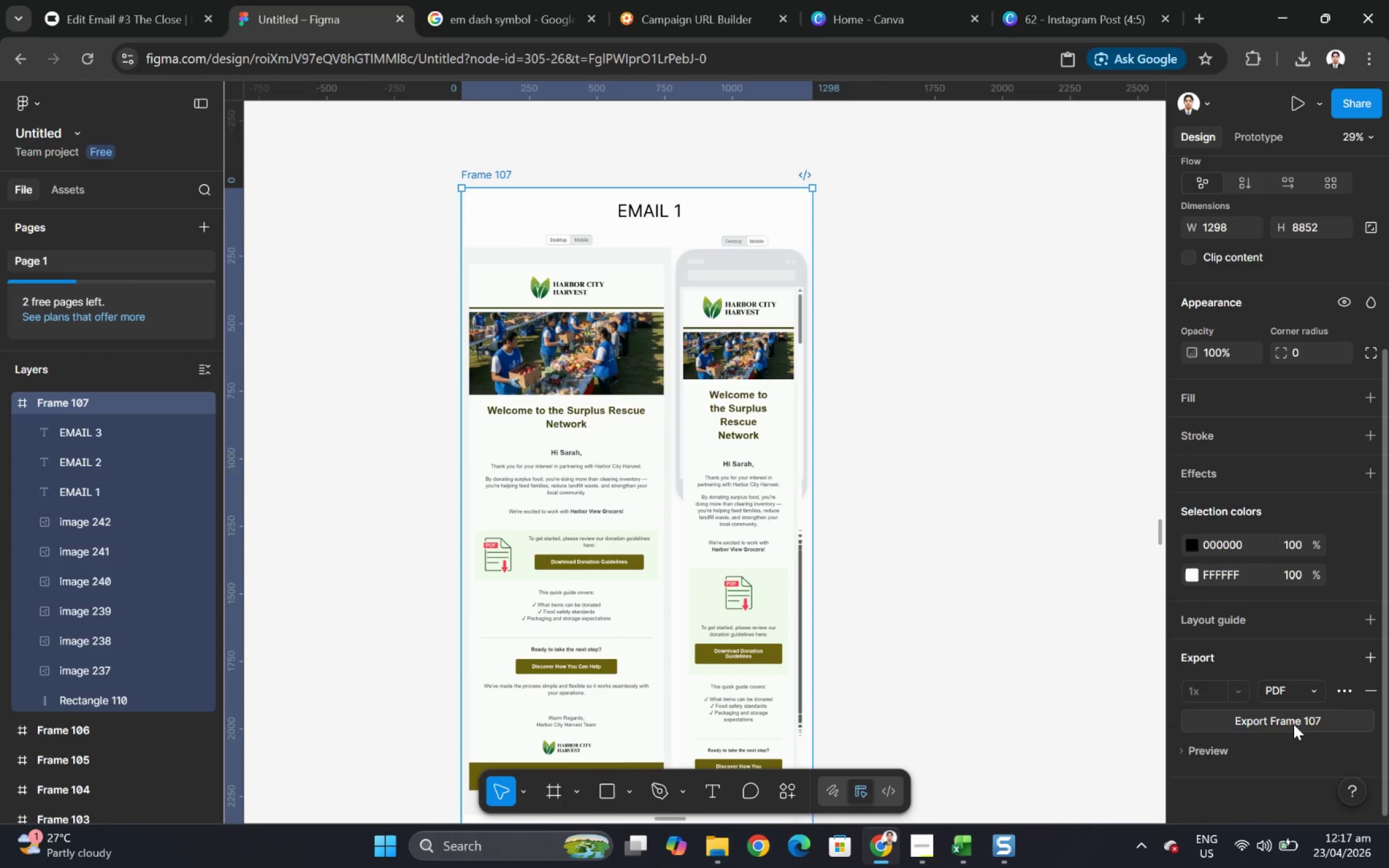 
left_click([1293, 724])
 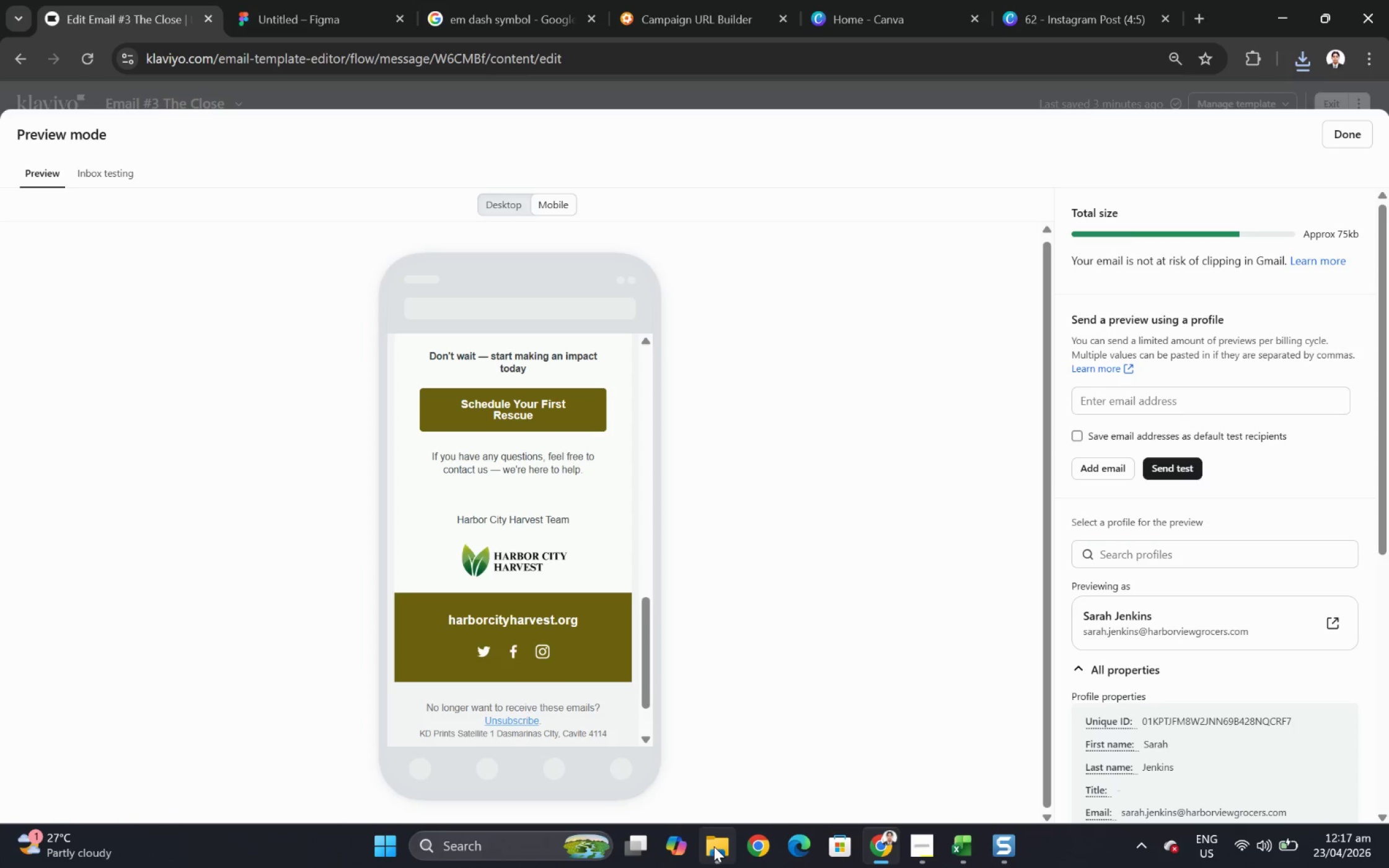 
wait(6.56)
 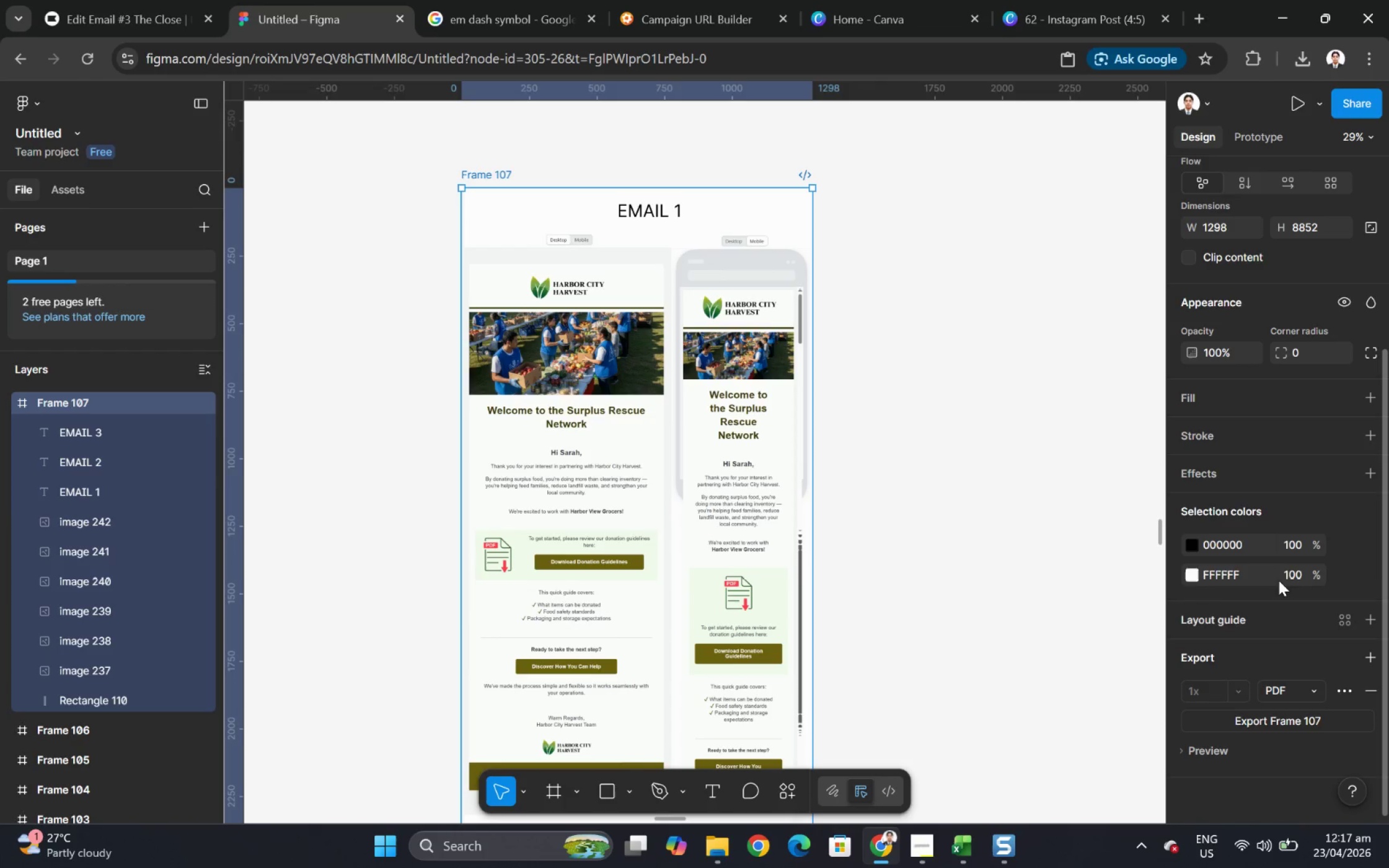 
left_click([1300, 55])
 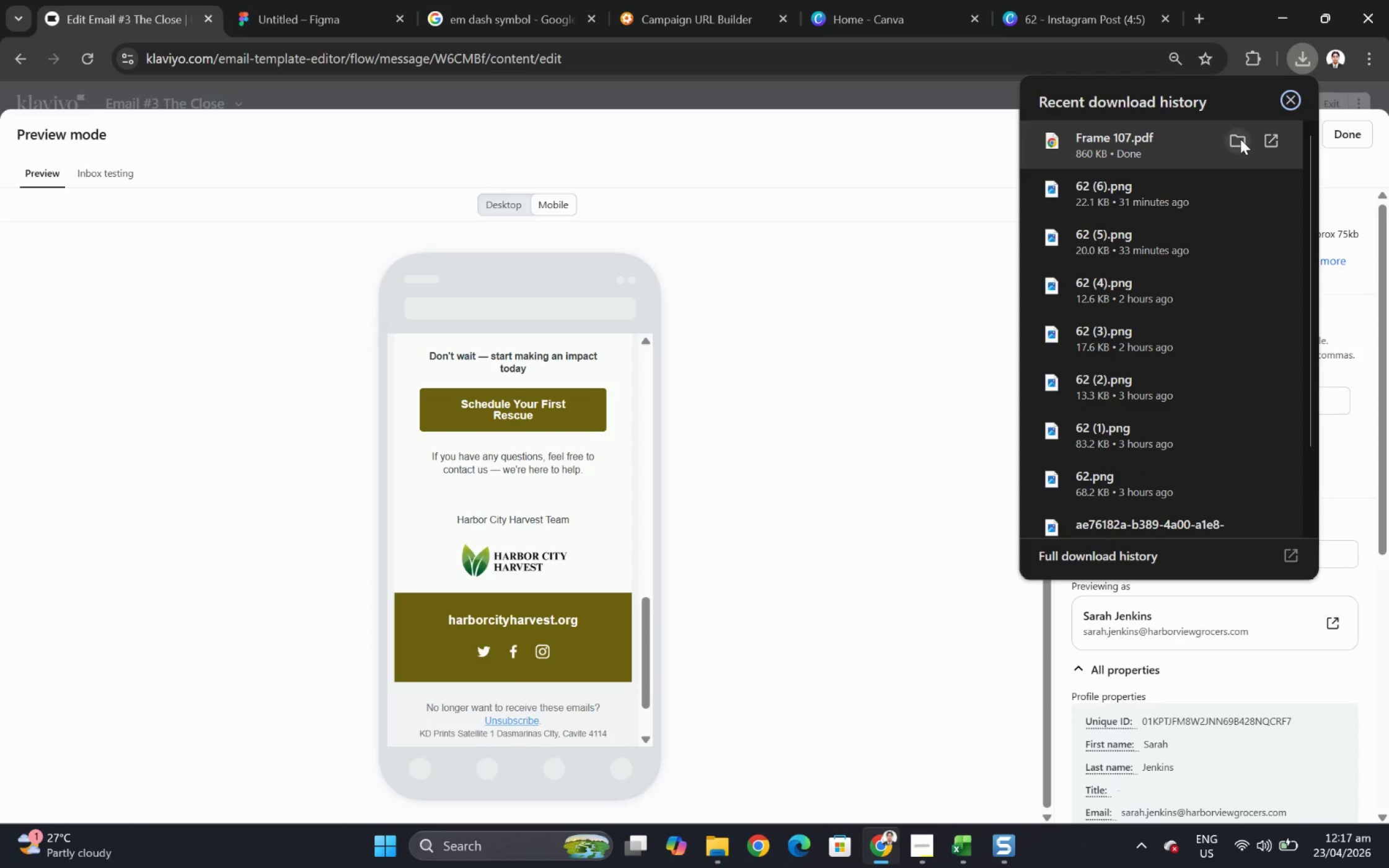 
left_click([1242, 139])
 